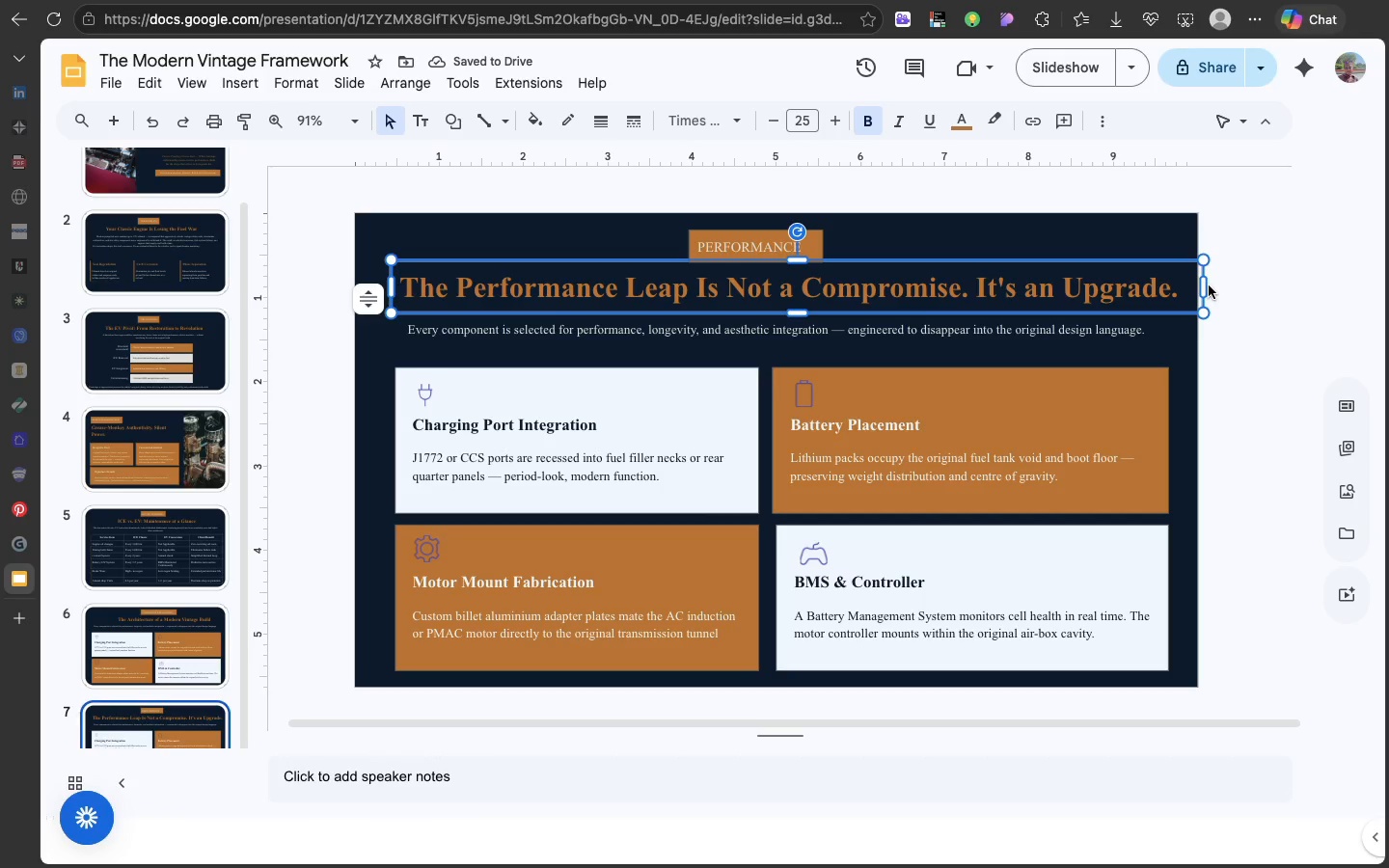 
left_click_drag(start_coordinate=[1207, 285], to_coordinate=[1183, 285])
 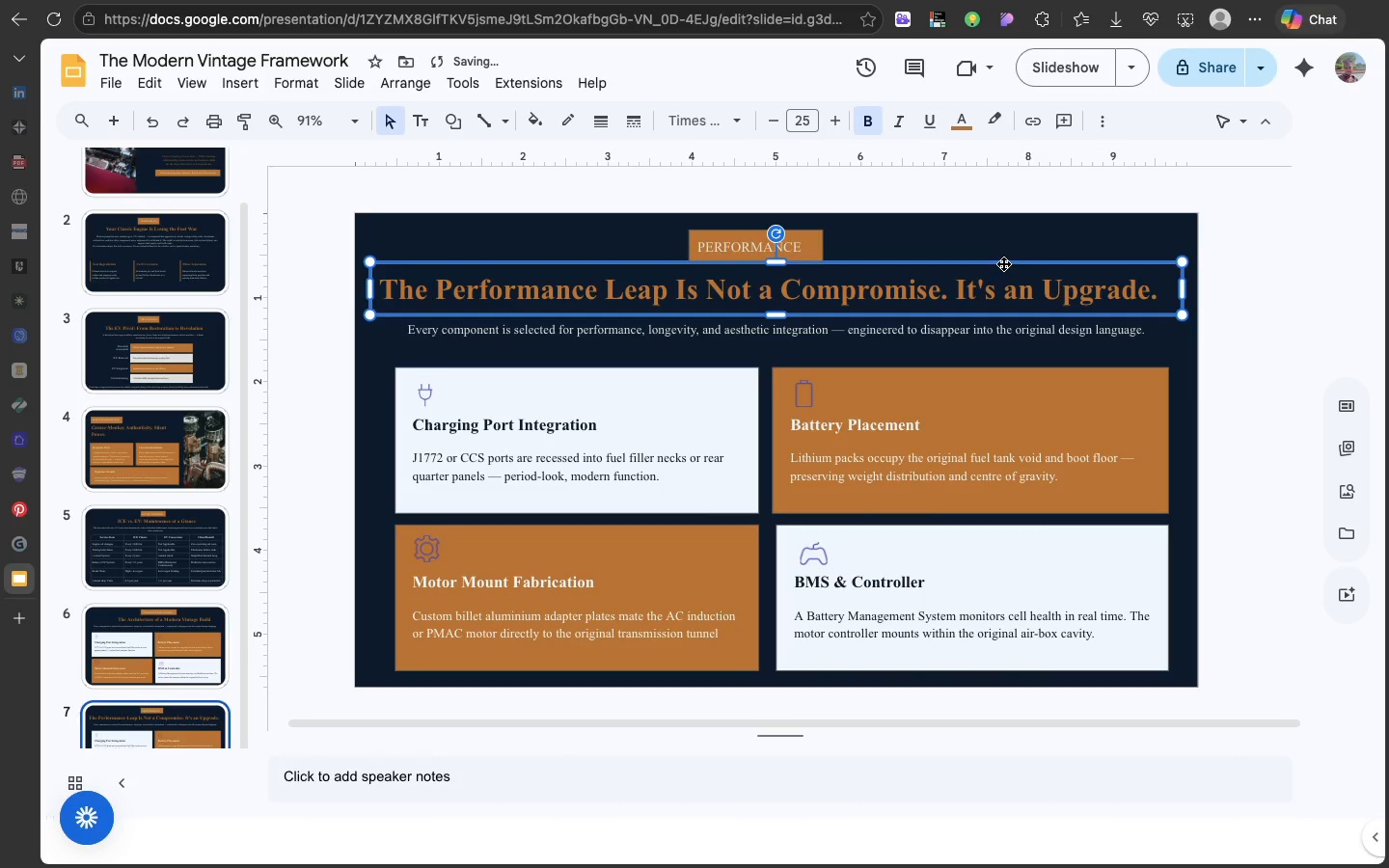 
left_click_drag(start_coordinate=[1003, 263], to_coordinate=[1029, 258])
 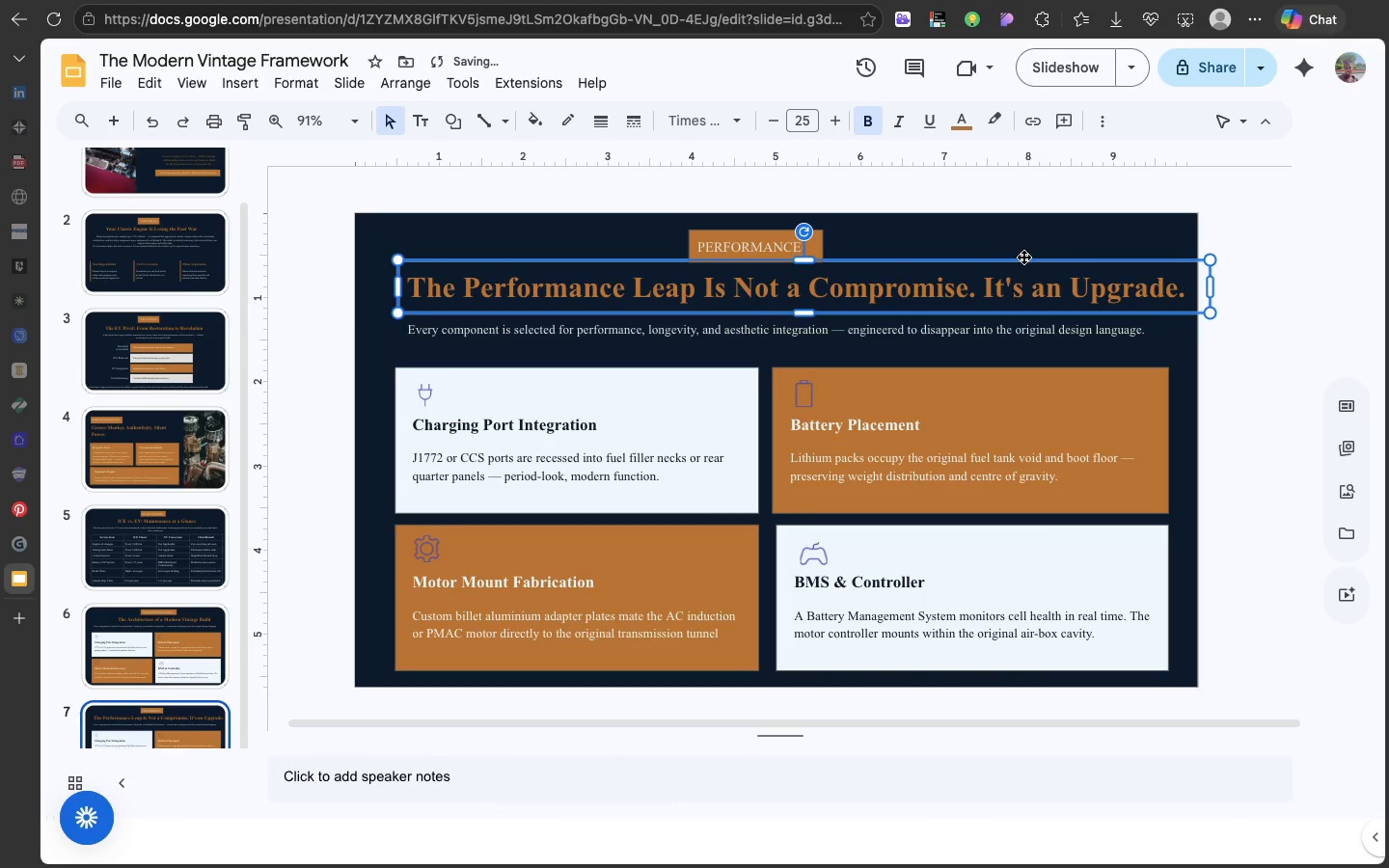 
left_click_drag(start_coordinate=[1023, 259], to_coordinate=[1000, 259])
 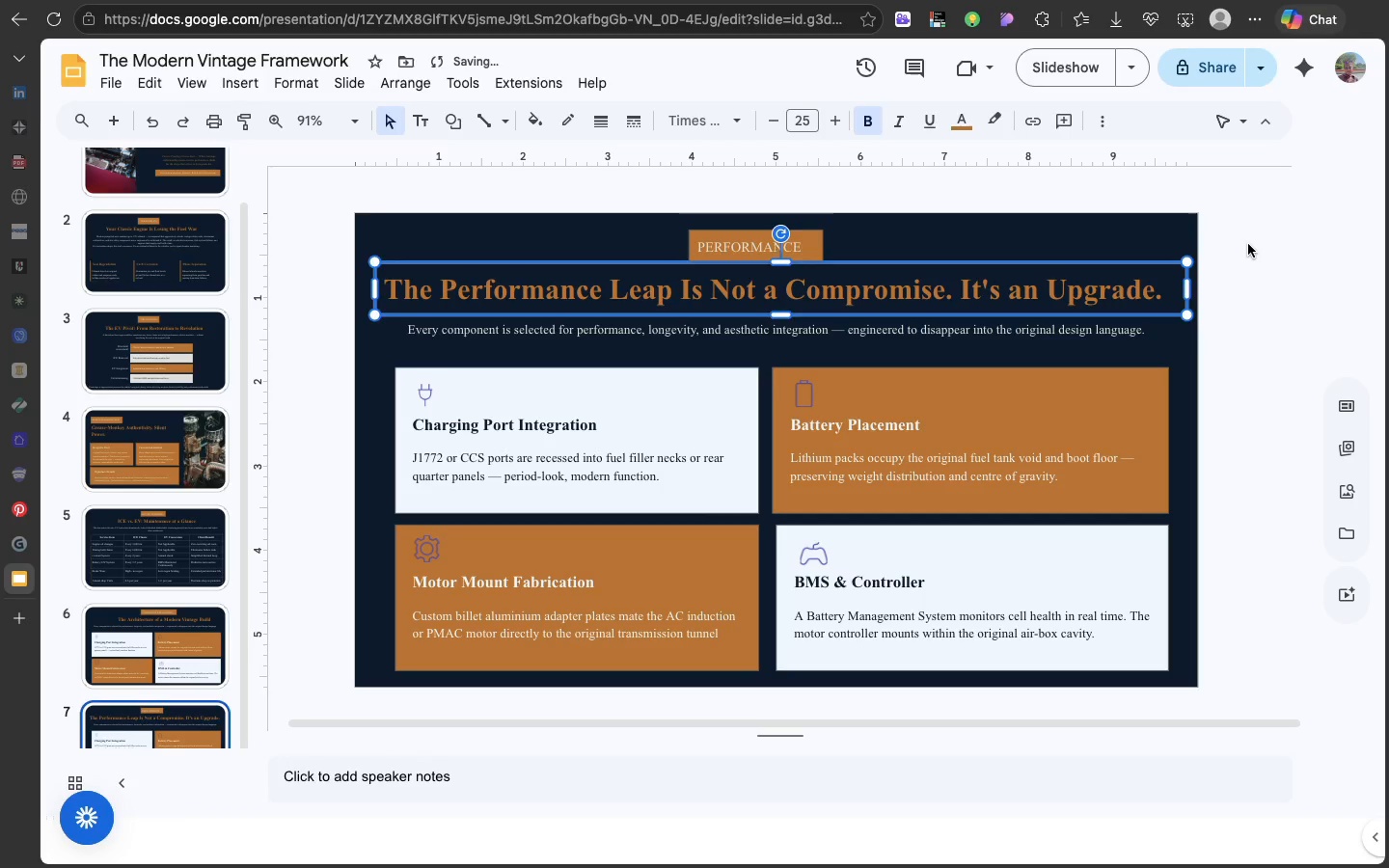 
left_click([1248, 244])
 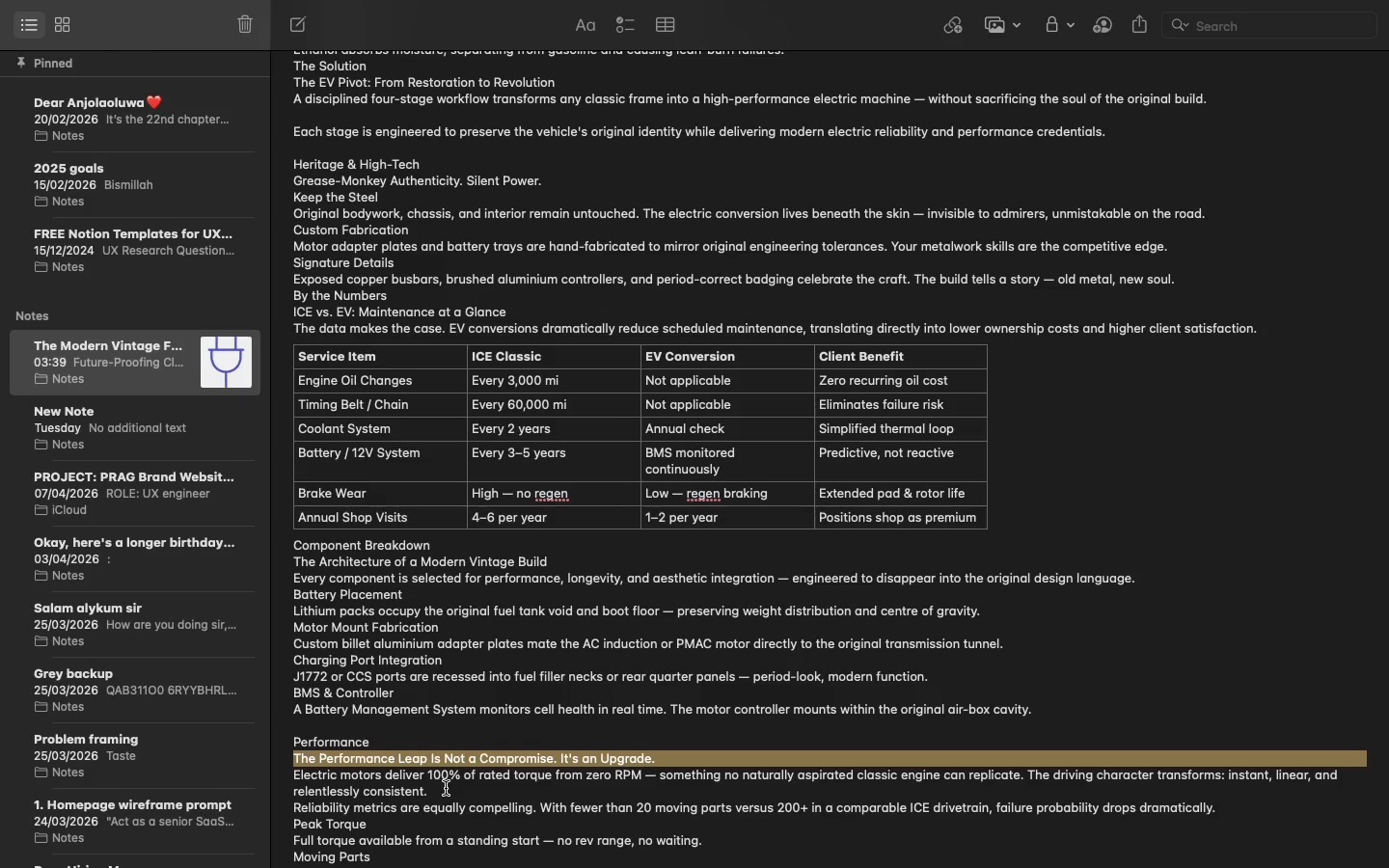 
wait(66.22)
 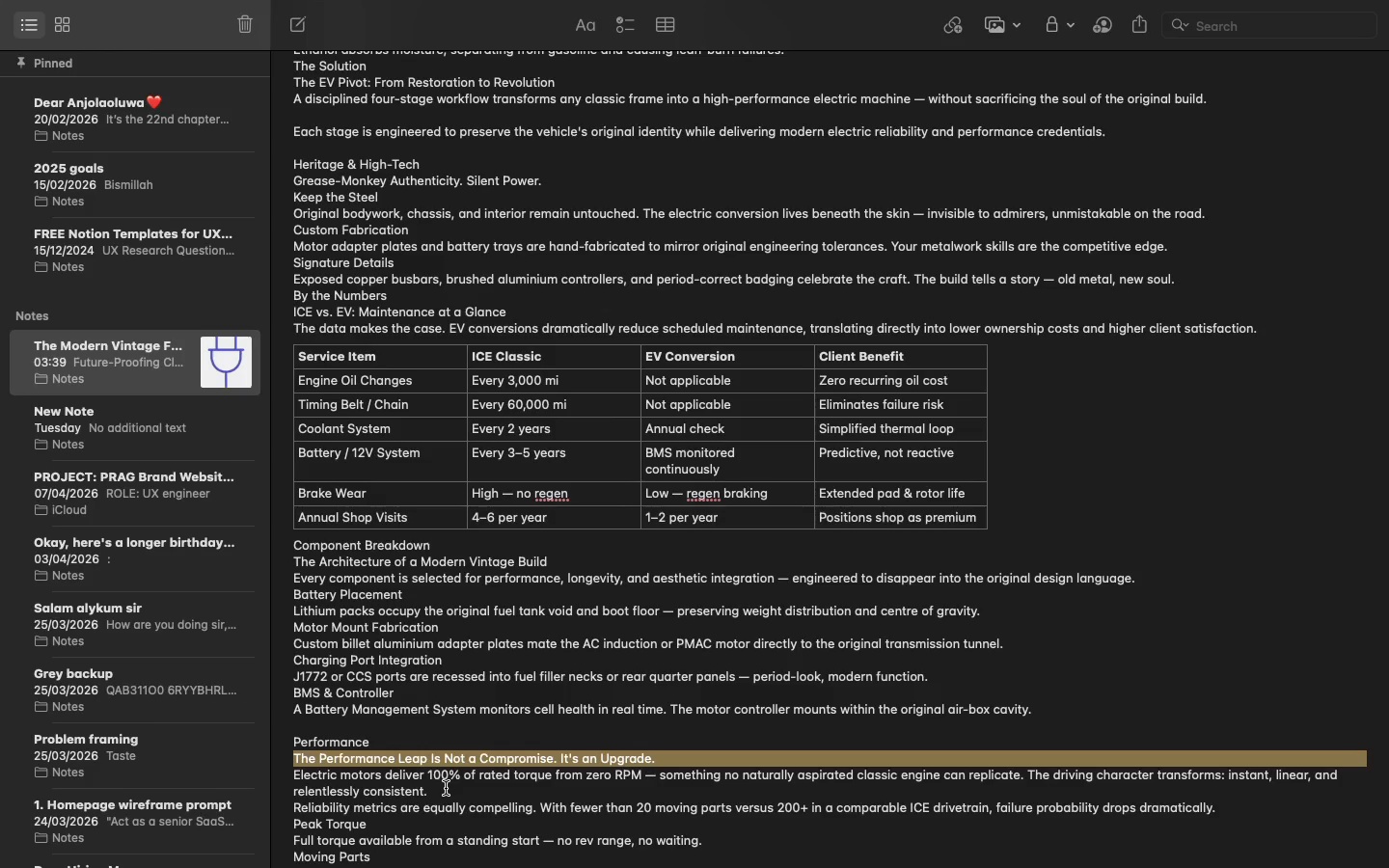 
left_click_drag(start_coordinate=[1241, 811], to_coordinate=[994, 765])
 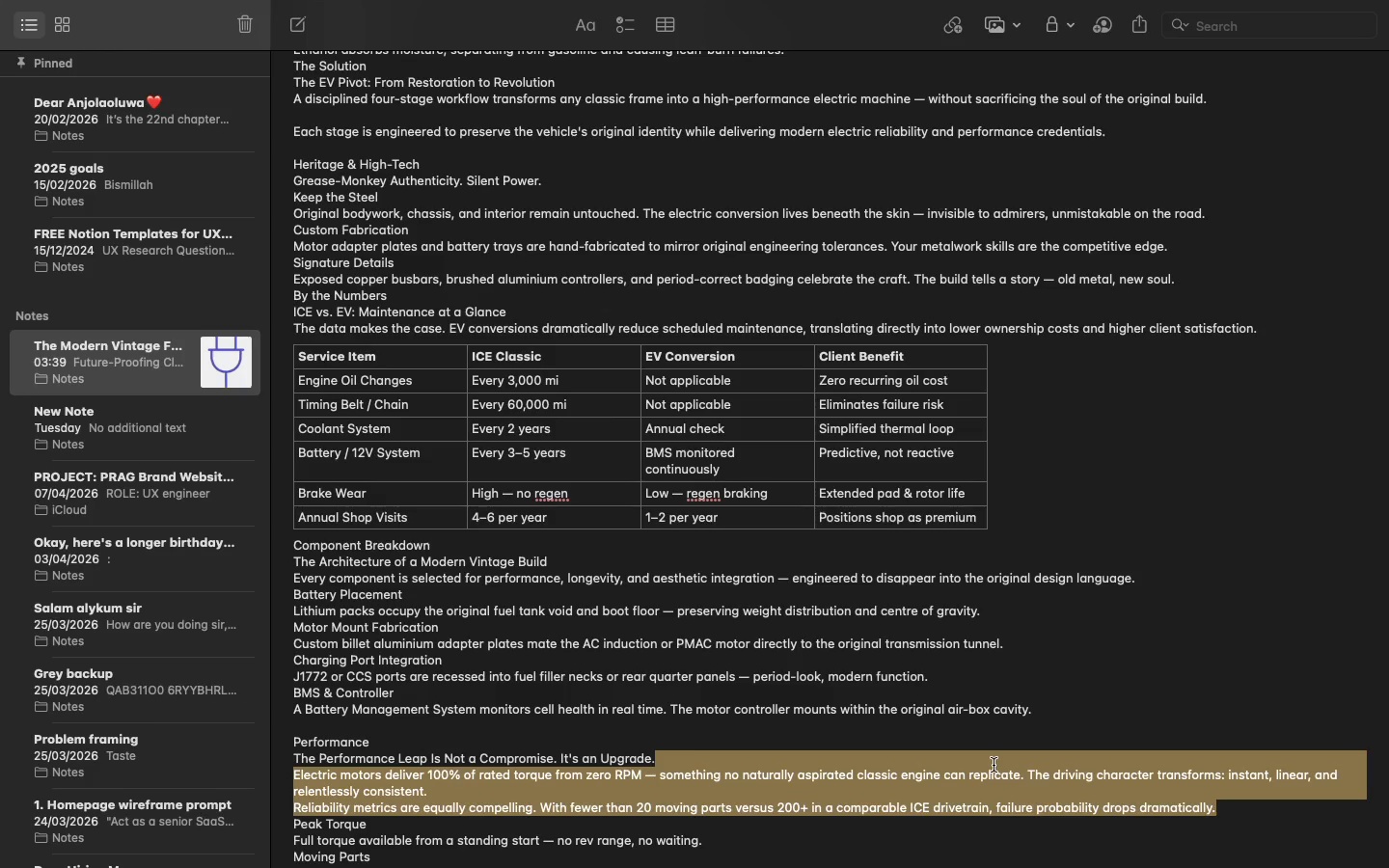 
key(Meta+C)
 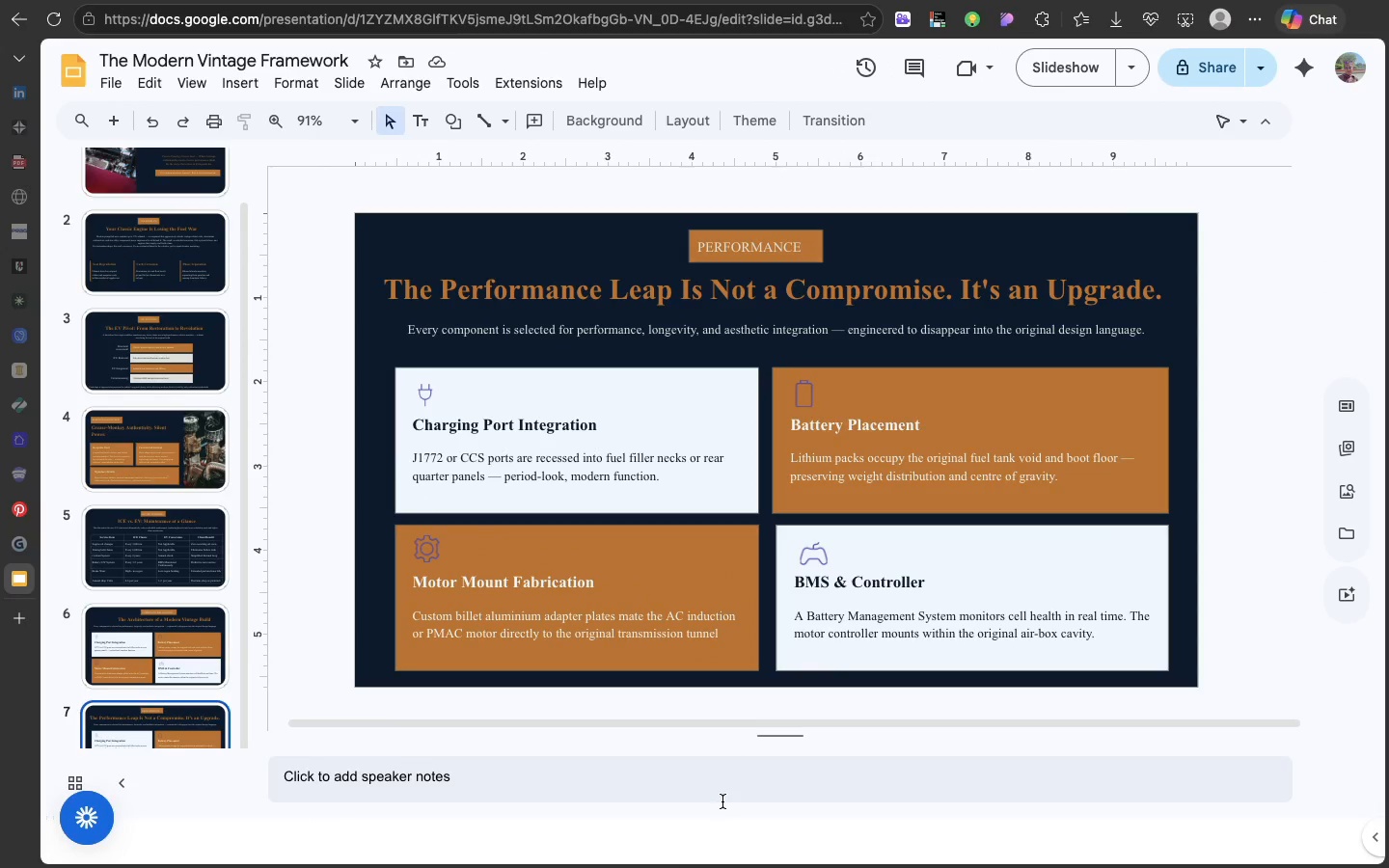 
scroll: coordinate [714, 697], scroll_direction: down, amount: 36.0
 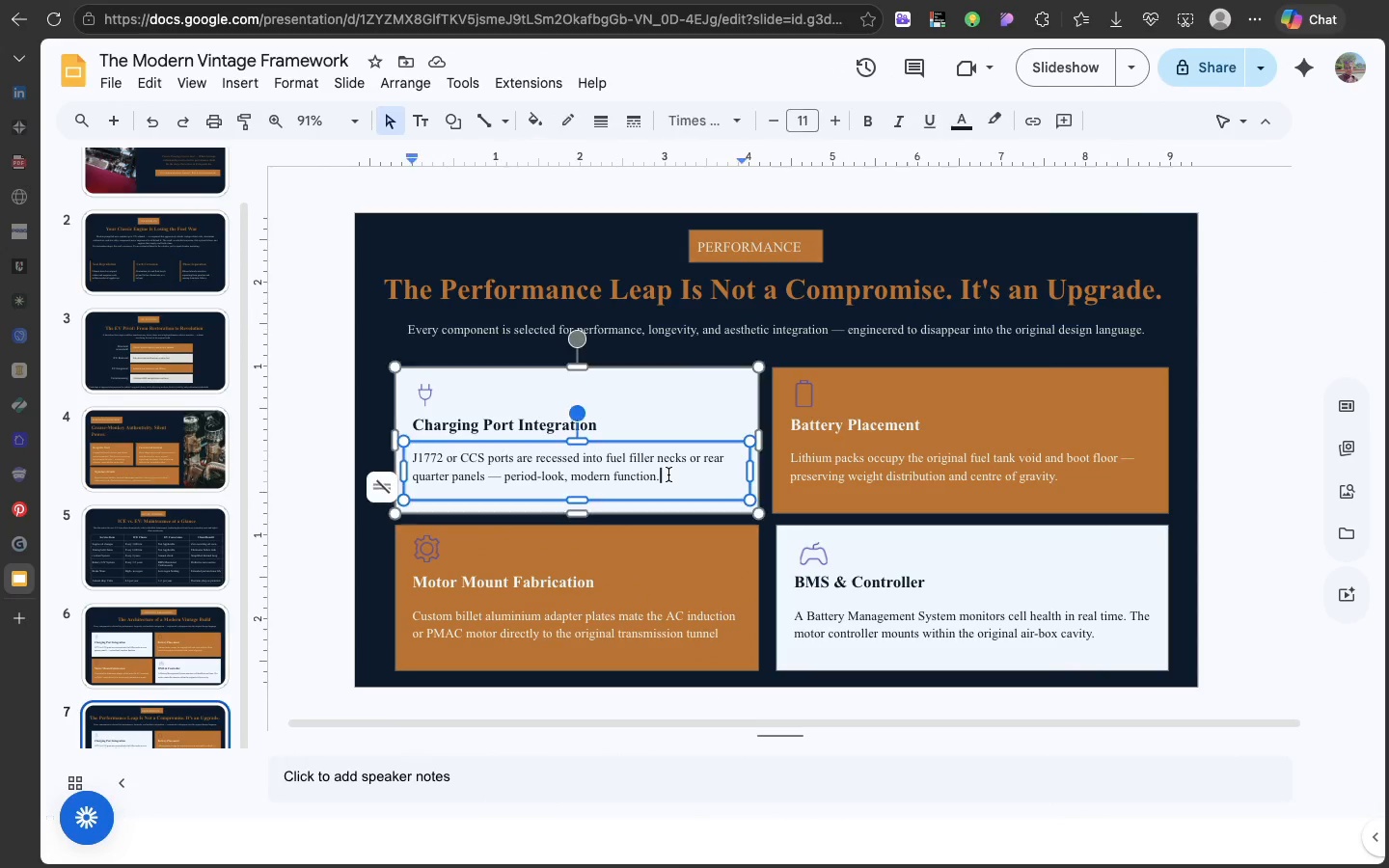 
left_click([668, 475])
 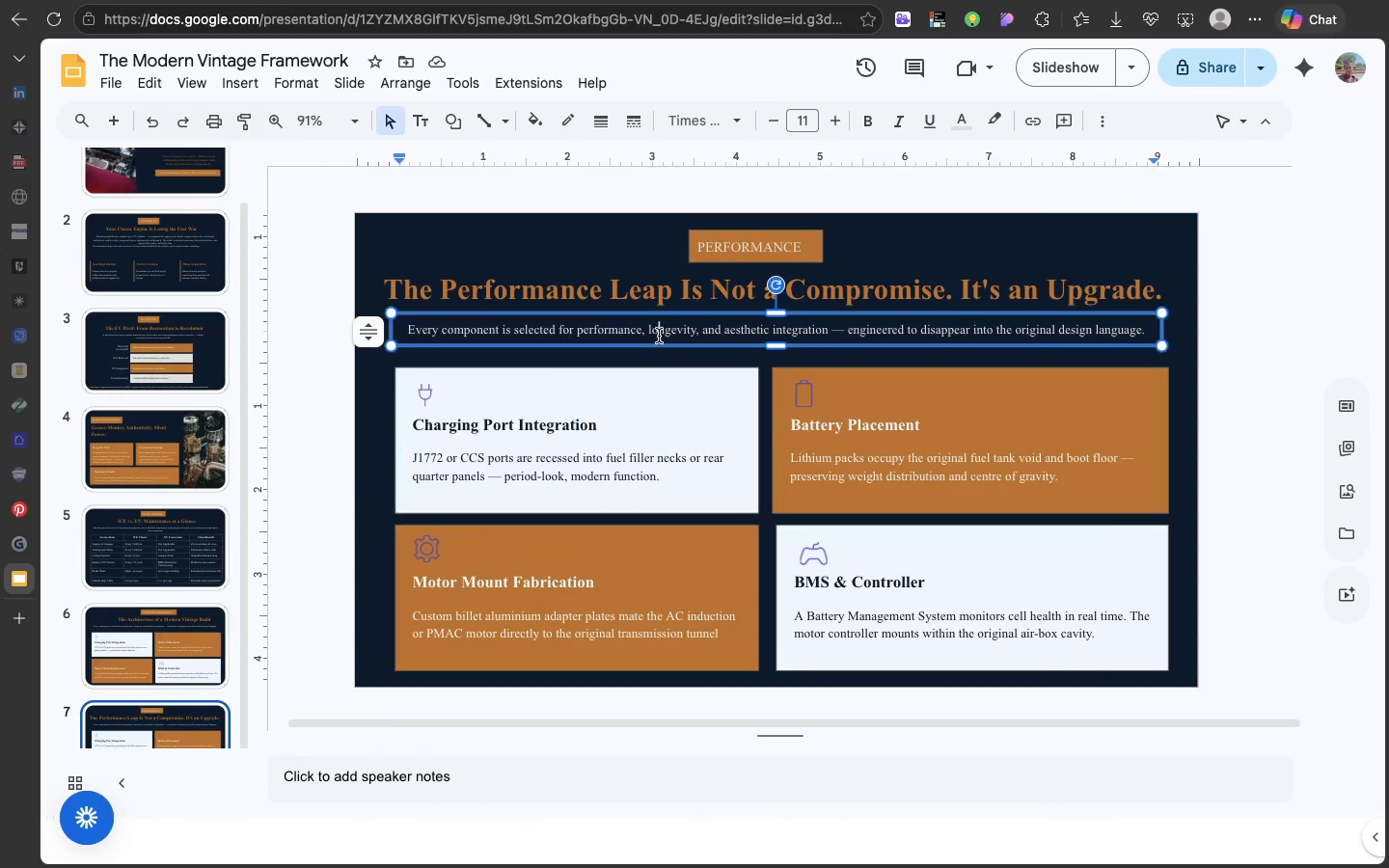 
double_click([659, 336])
 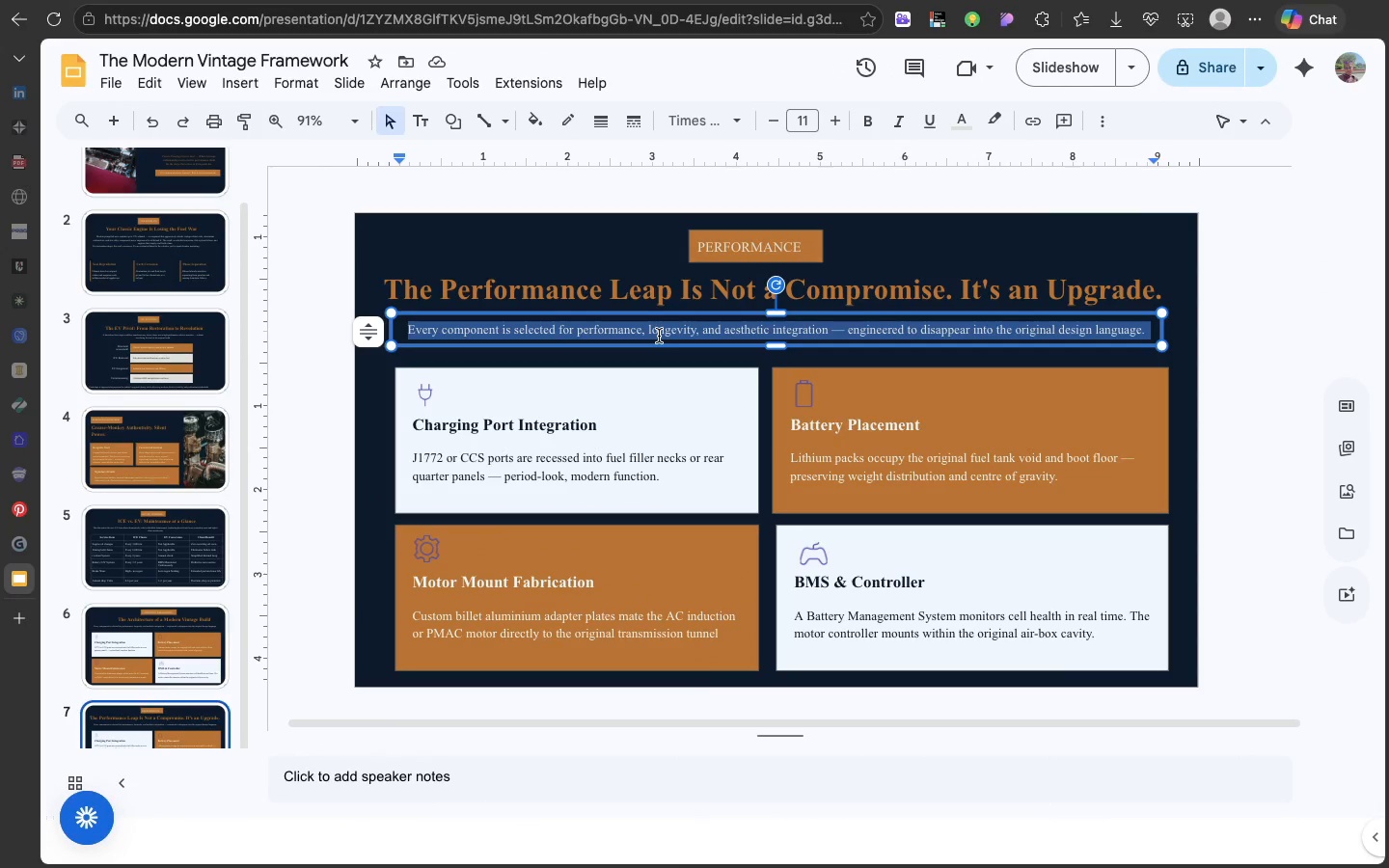 
triple_click([659, 336])
 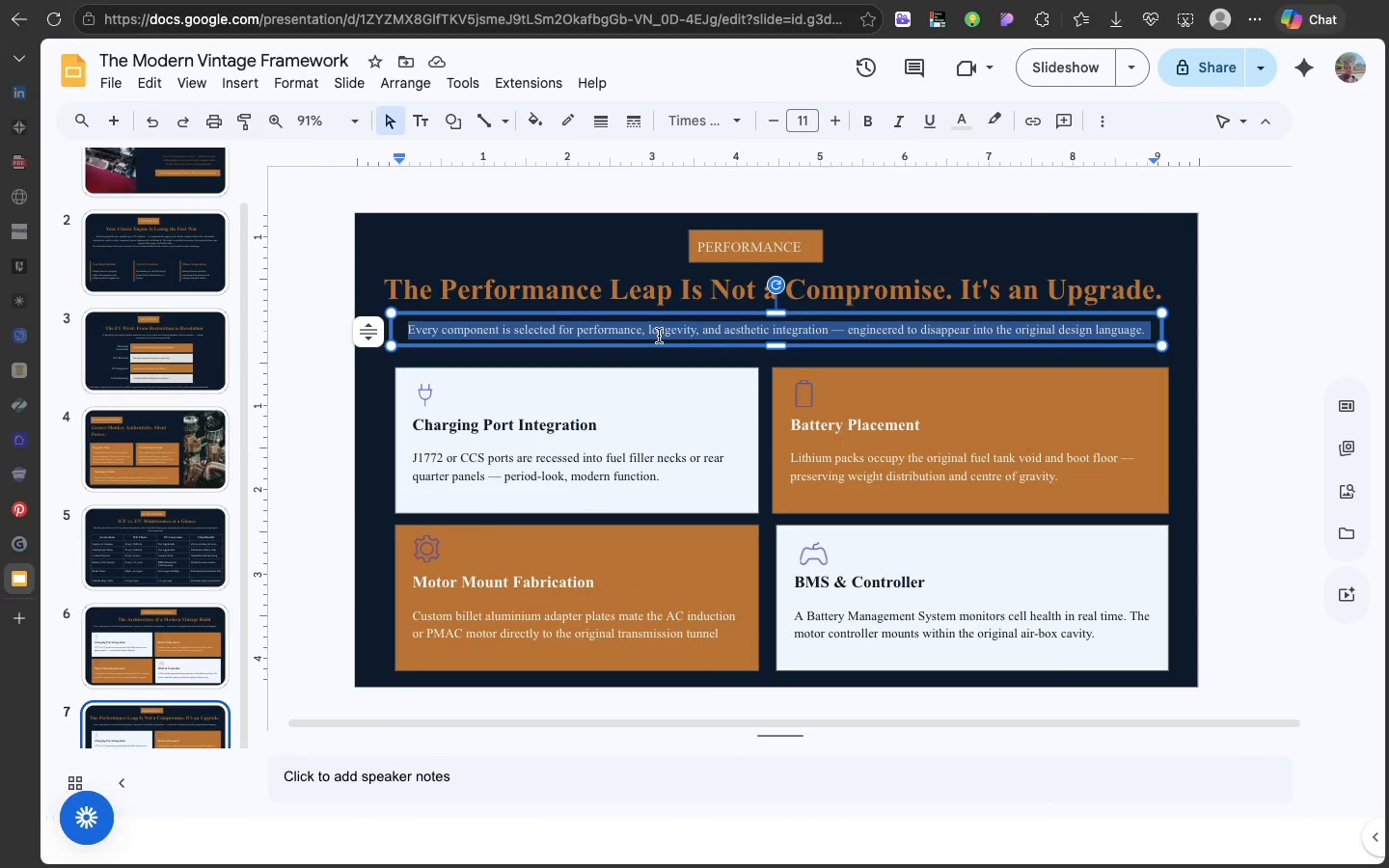 
key(Meta+V)
 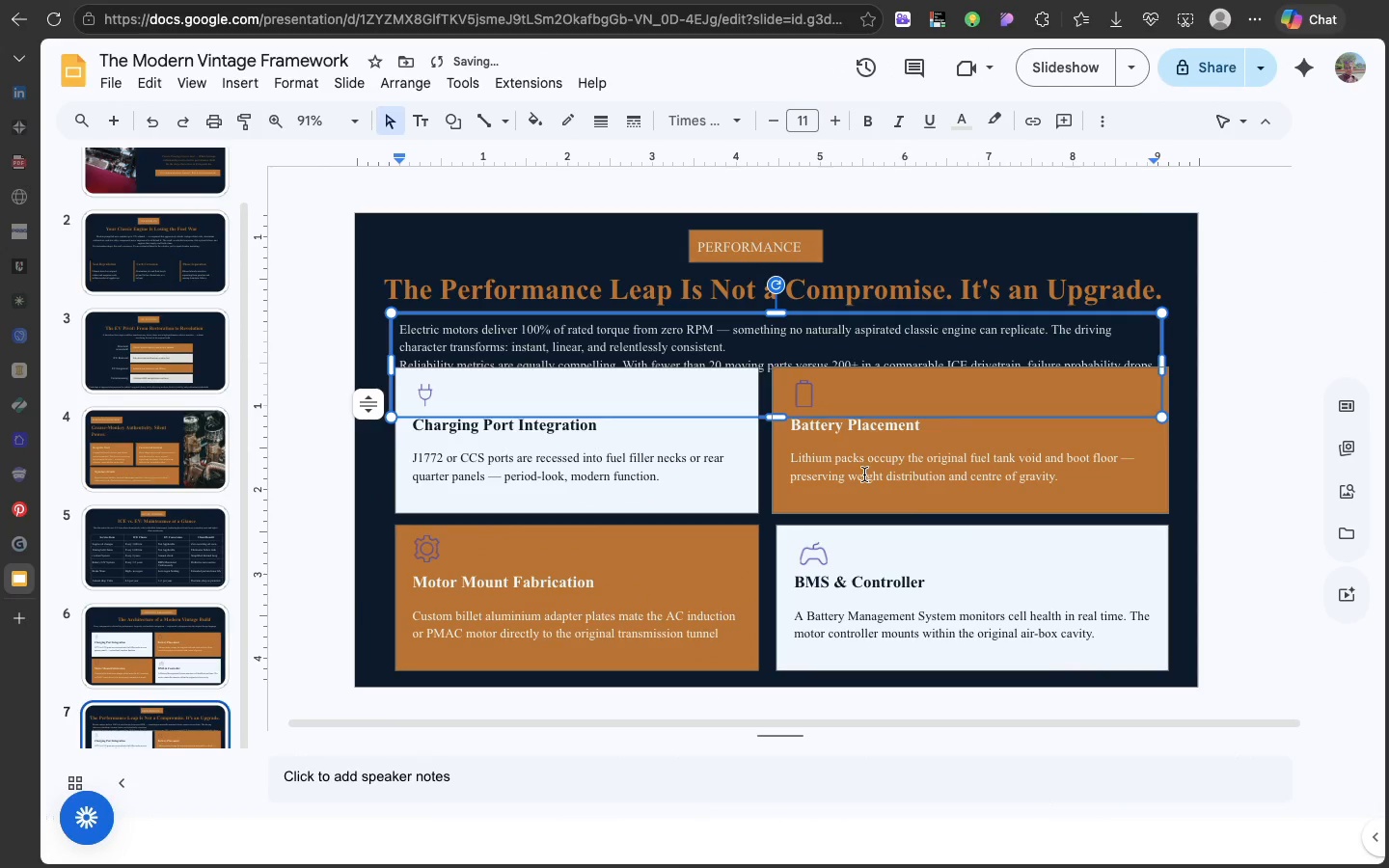 
left_click([864, 475])
 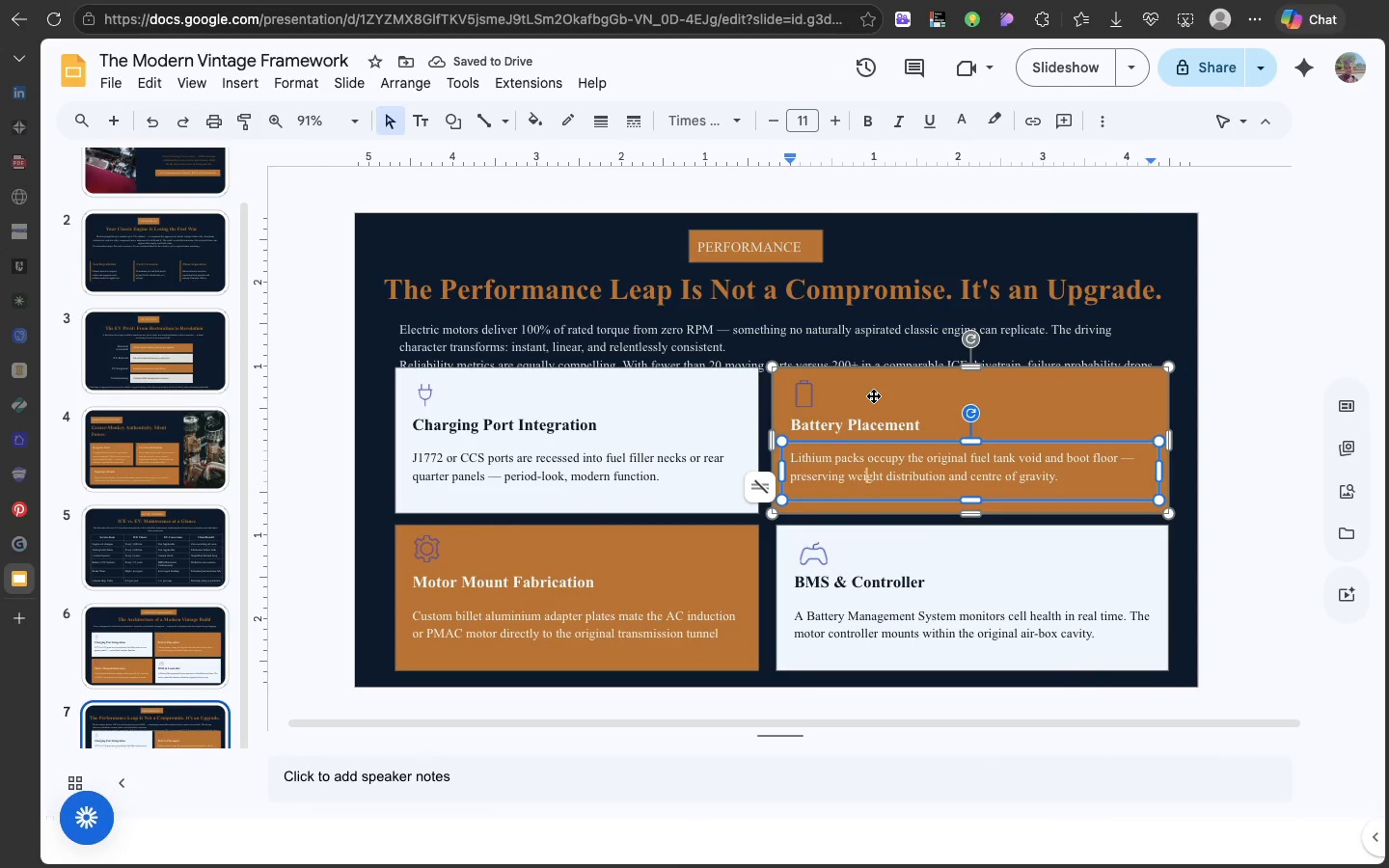 
left_click([873, 395])
 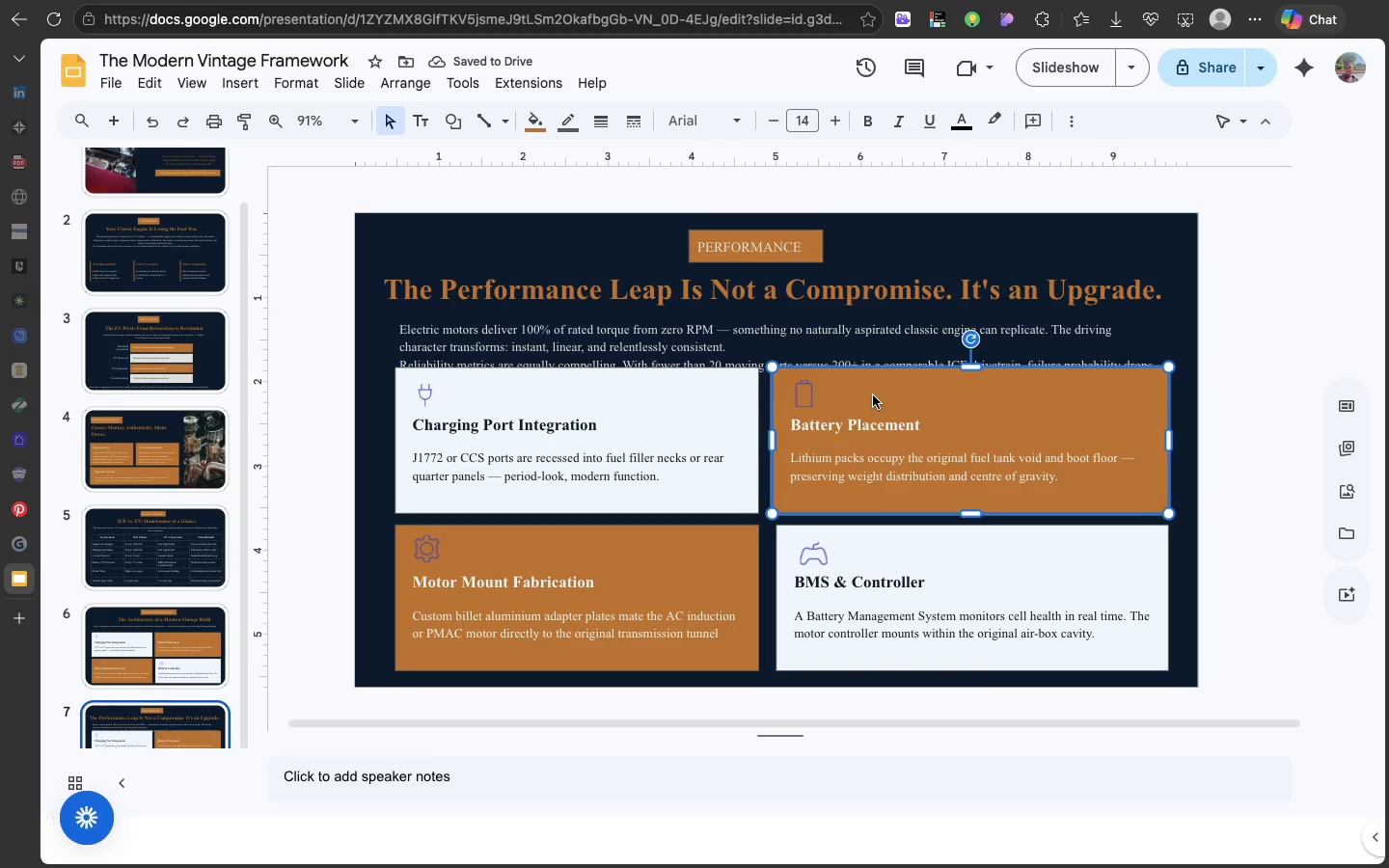 
key(Backspace)
 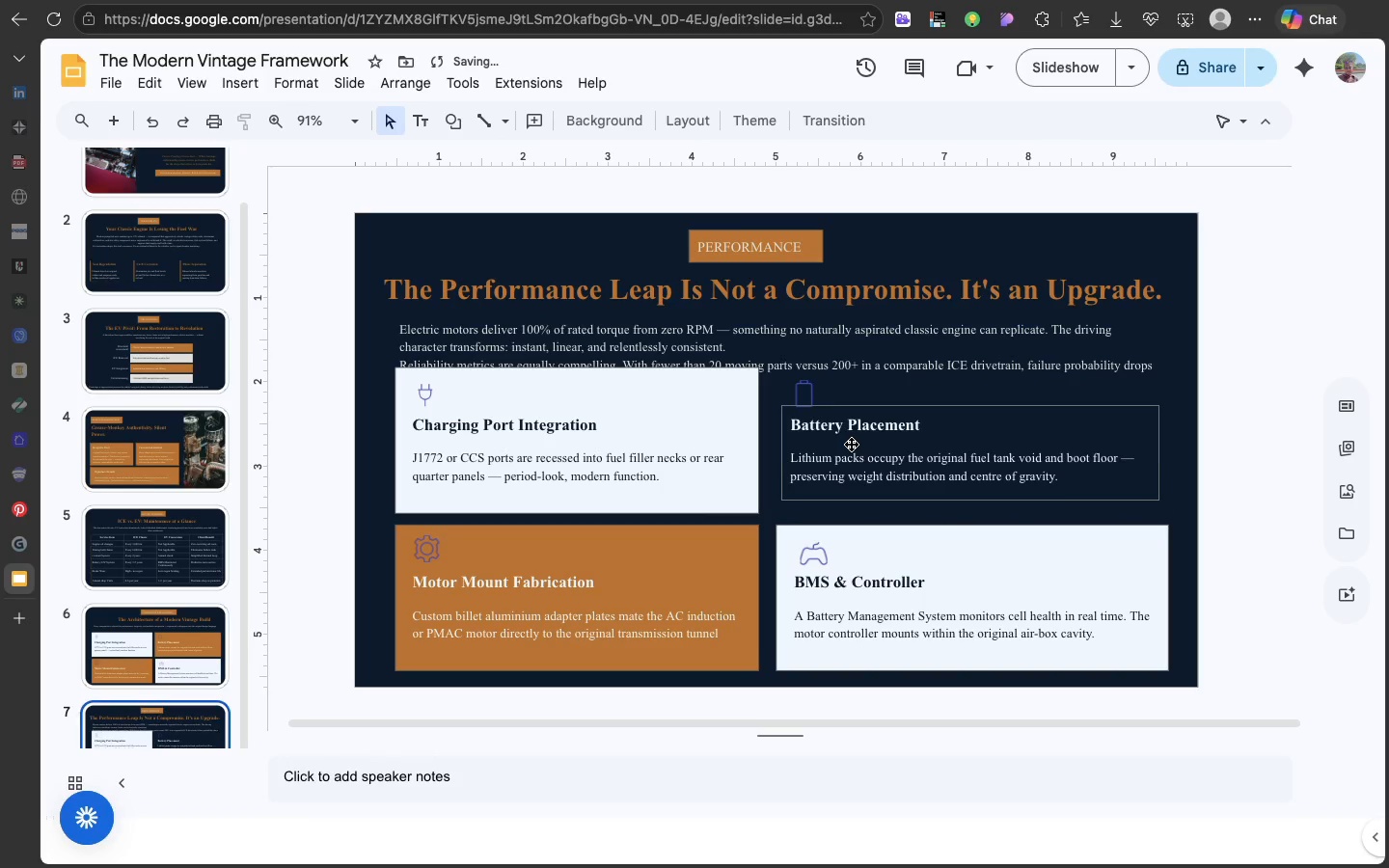 
left_click([851, 444])
 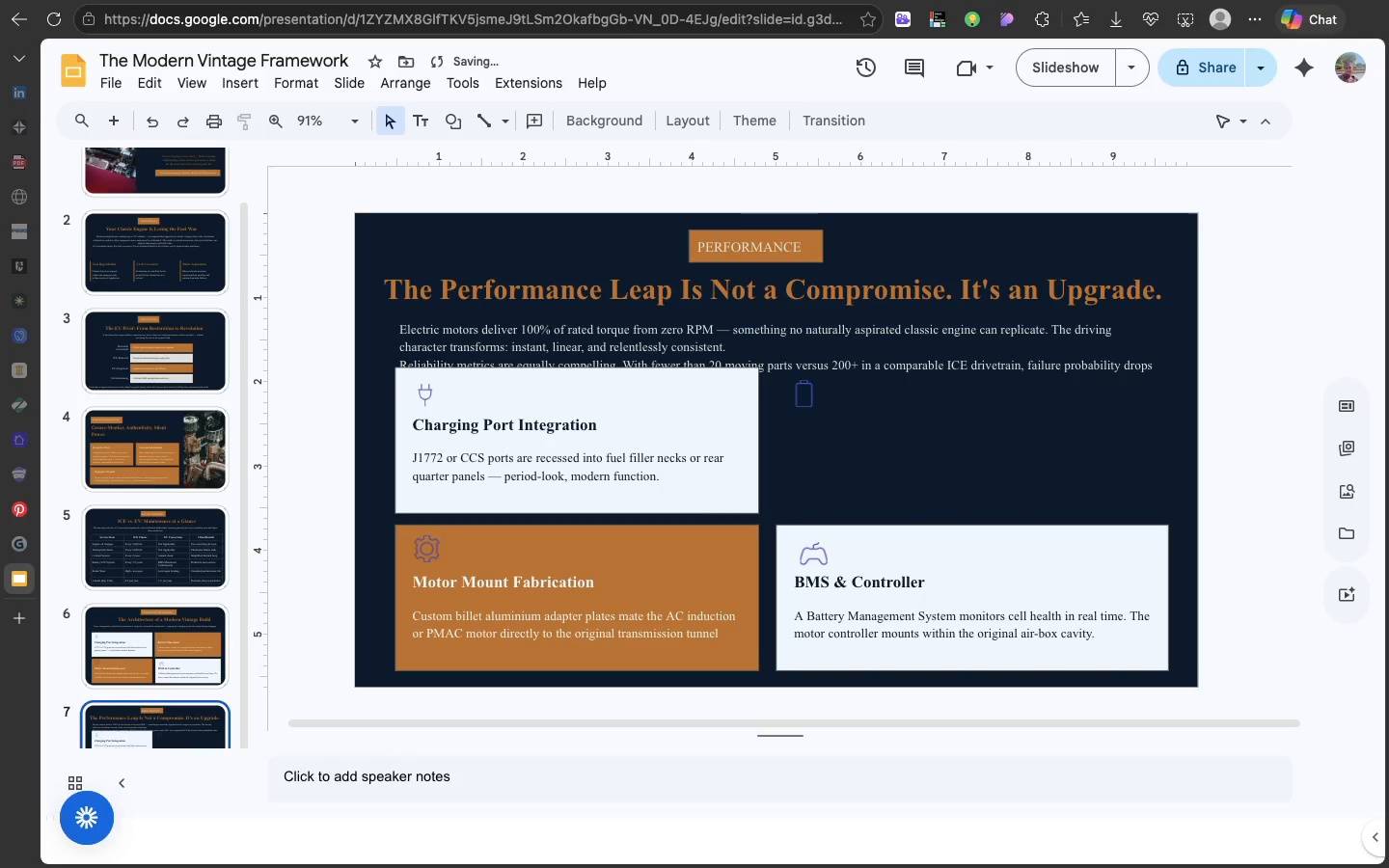 
key(Backspace)
 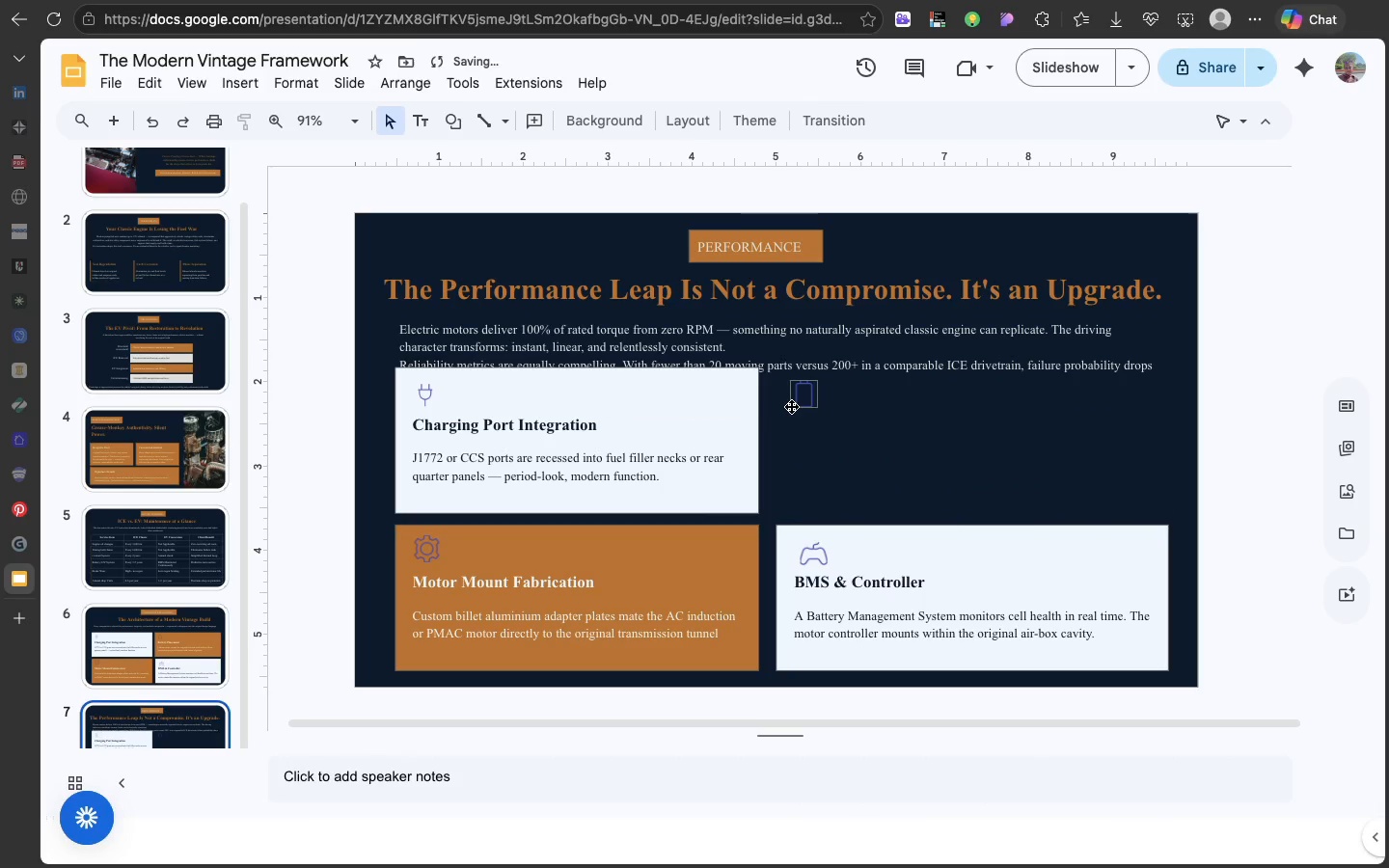 
left_click([791, 406])
 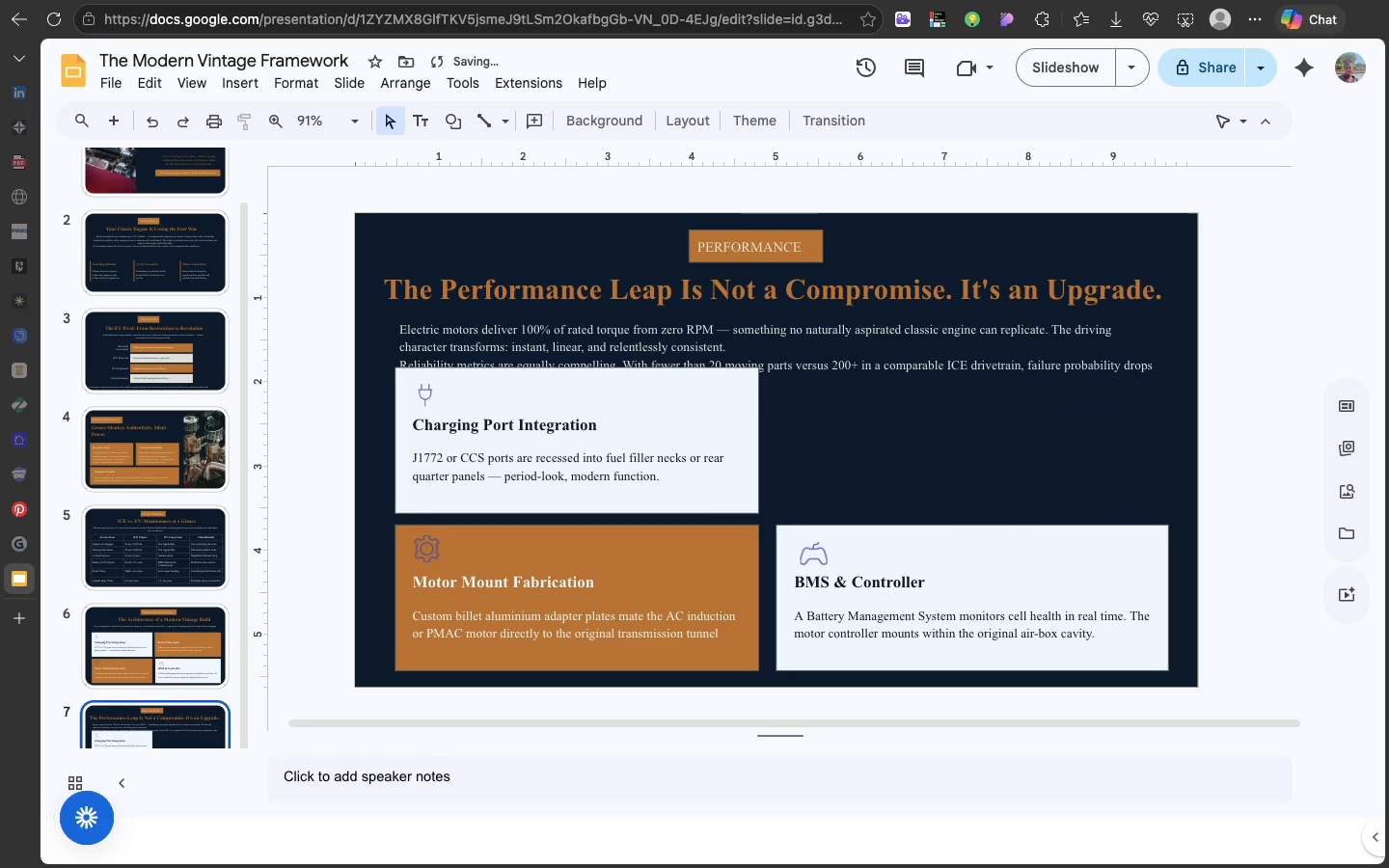 
key(Backspace)
 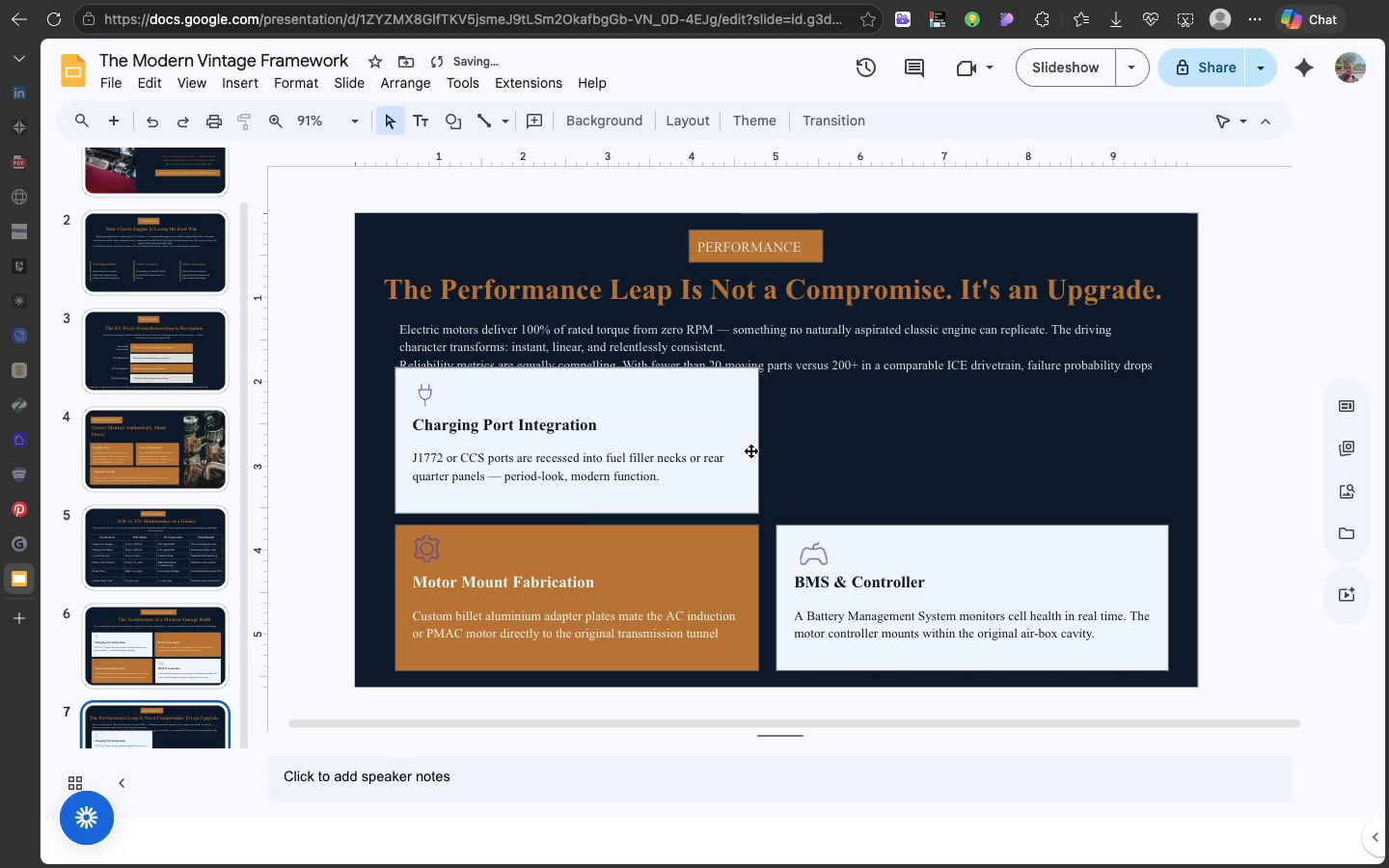 
left_click([750, 450])
 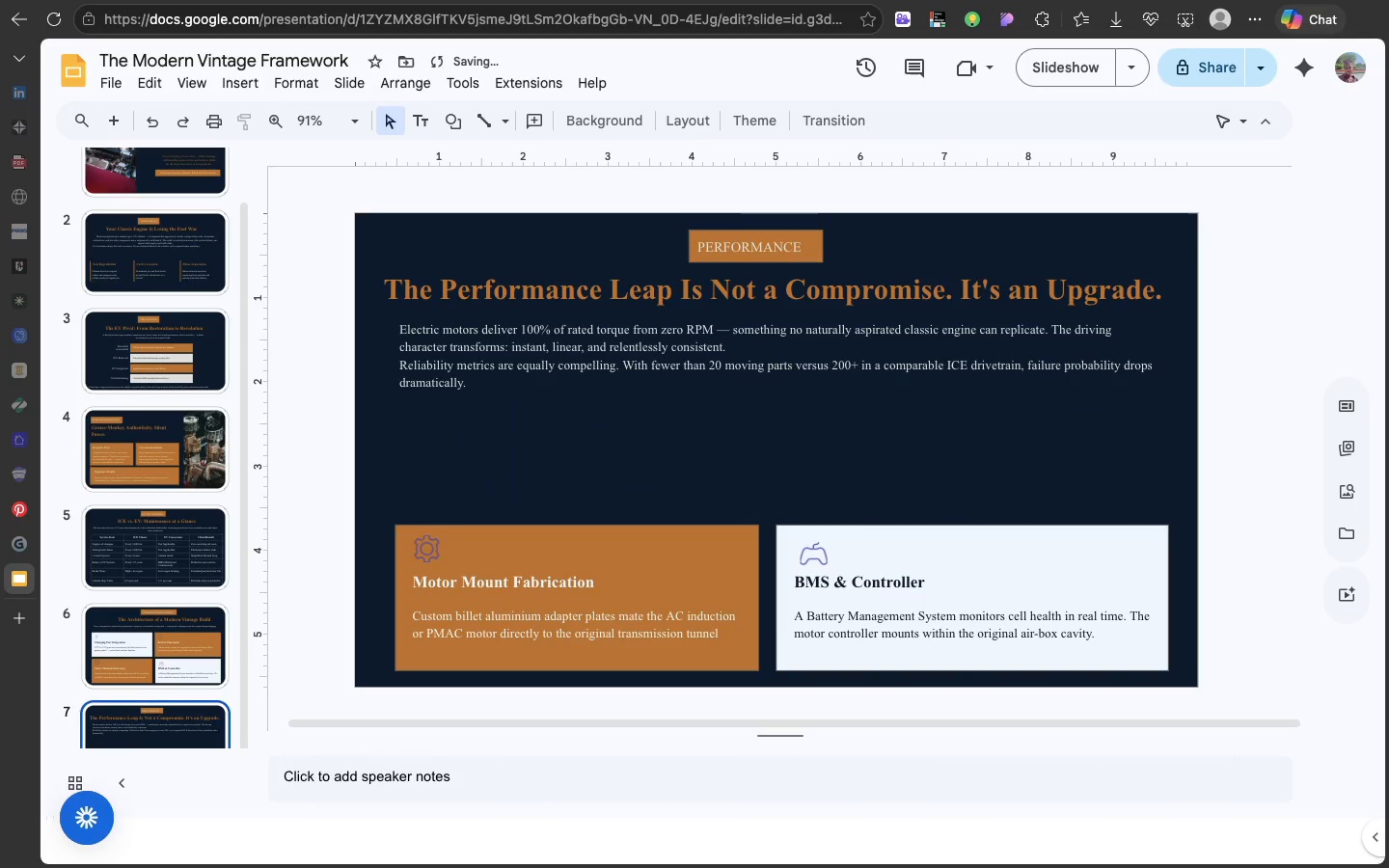 
key(Backspace)
 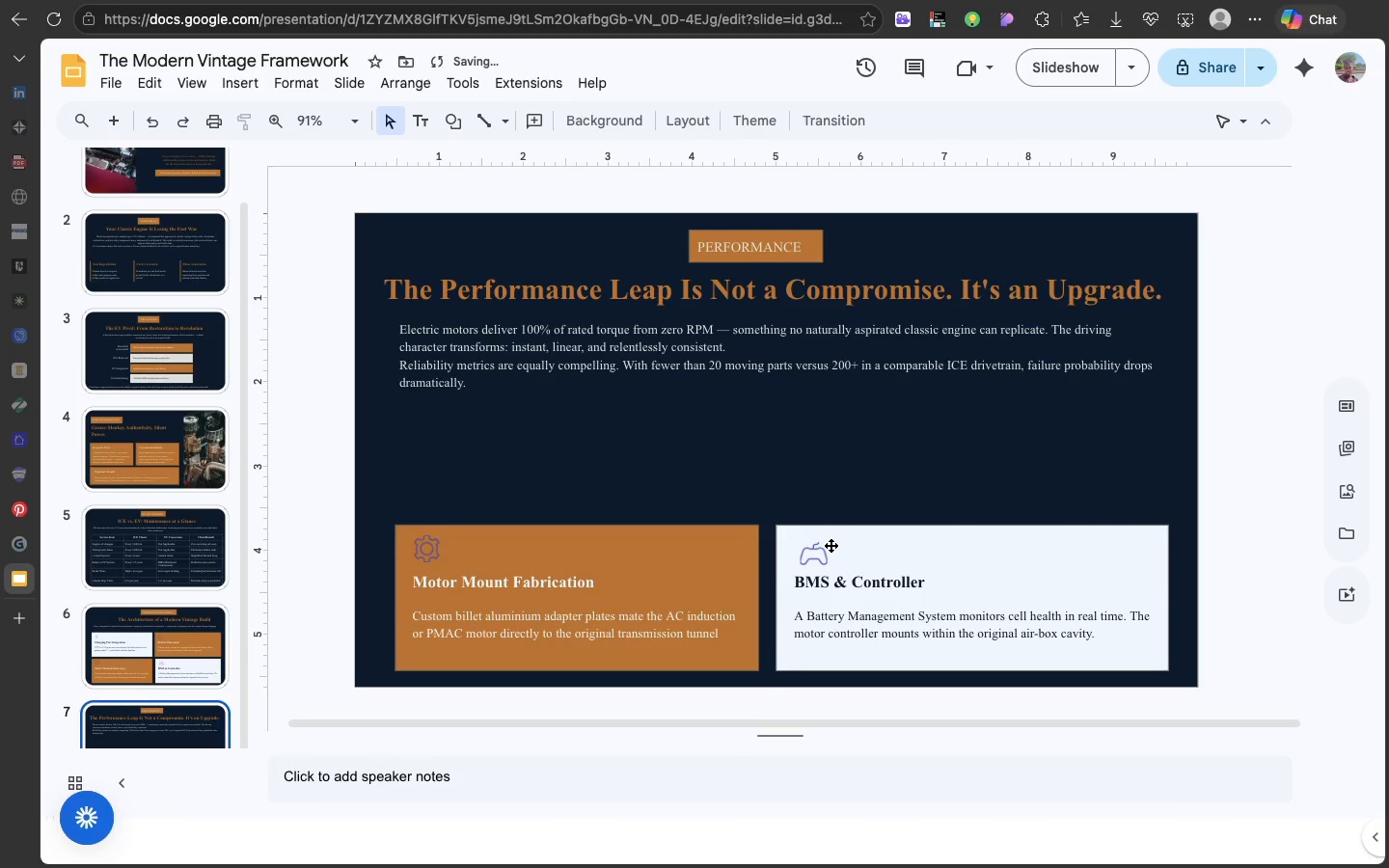 
left_click([831, 545])
 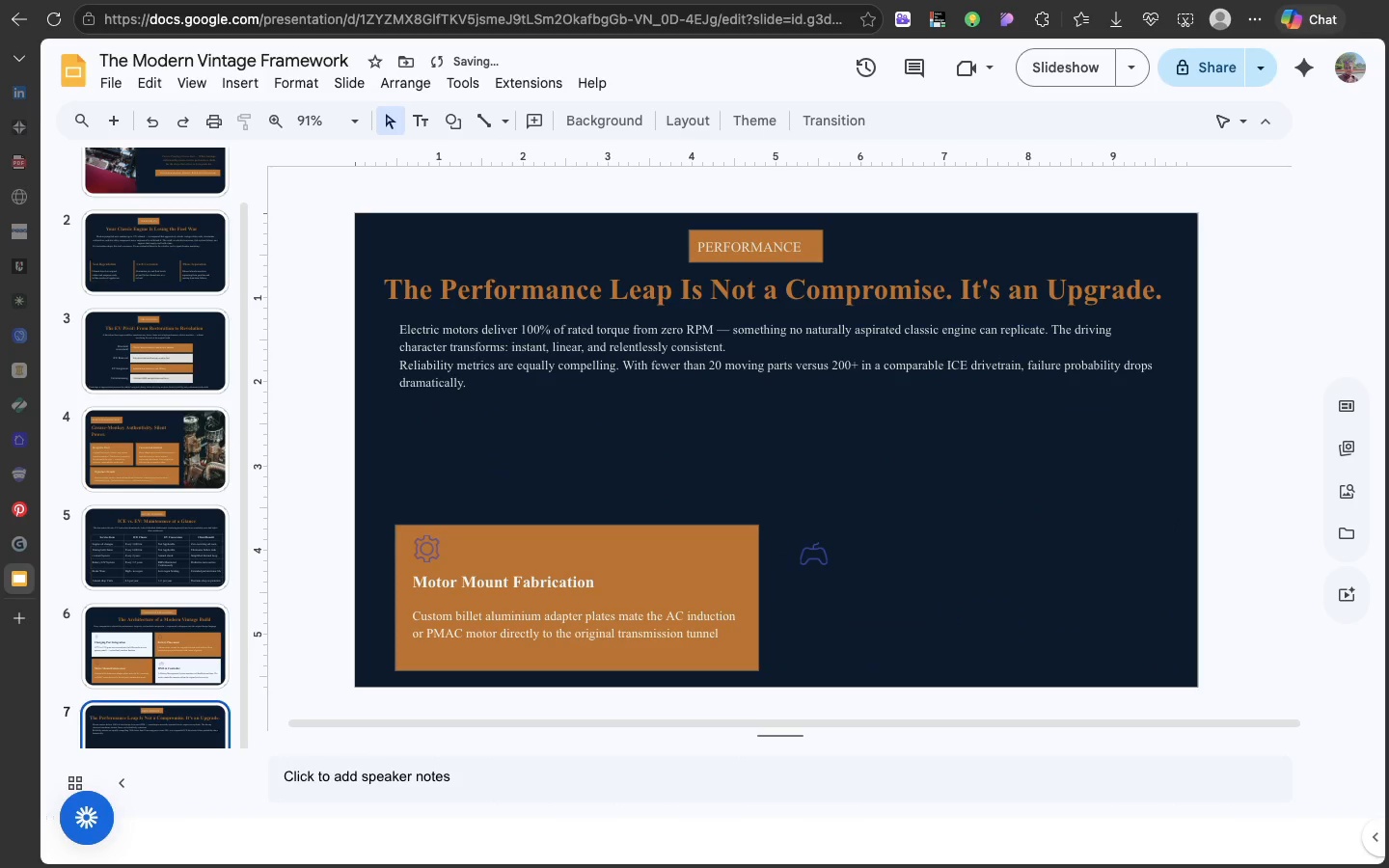 
key(Backspace)
 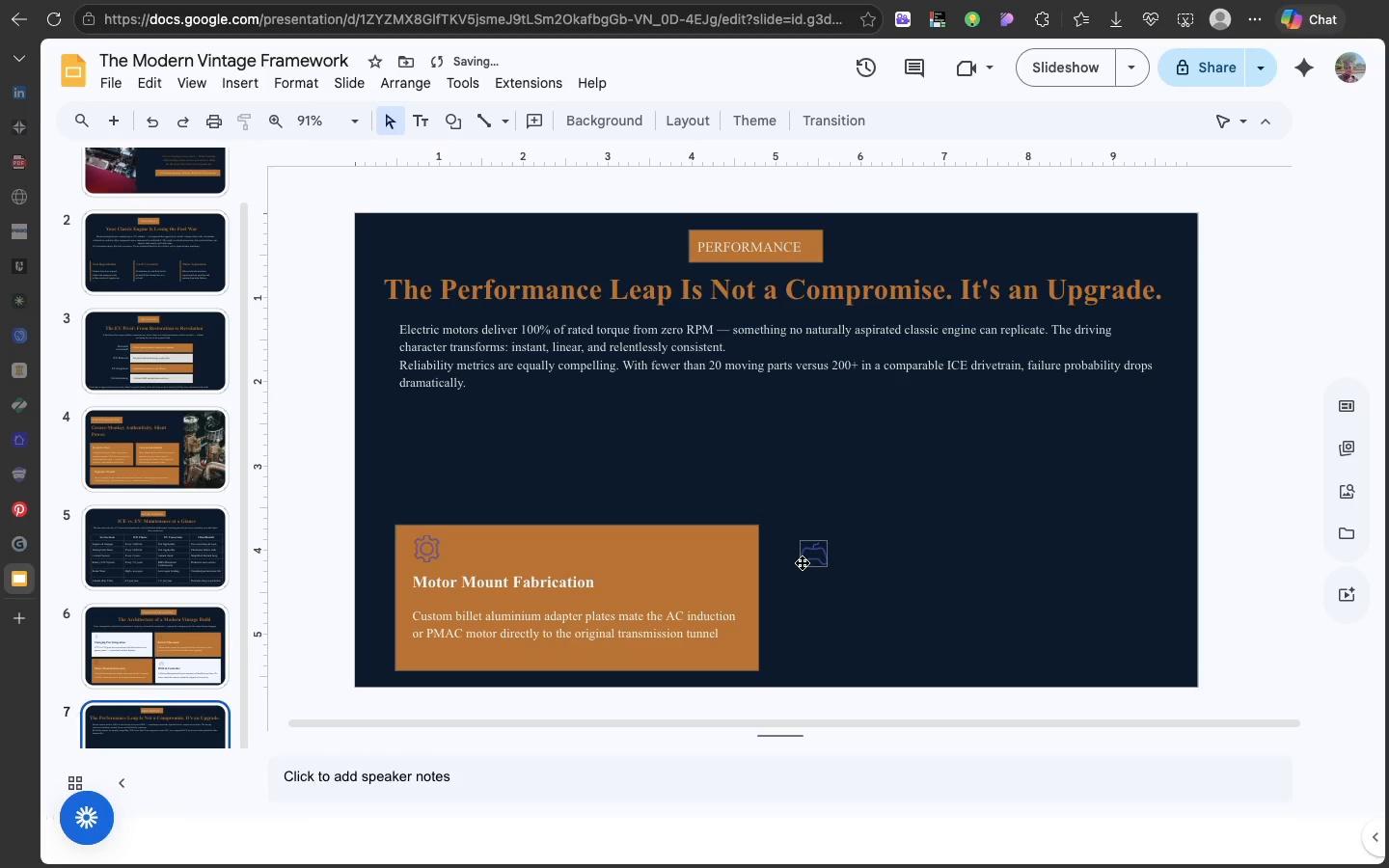 
left_click([803, 562])
 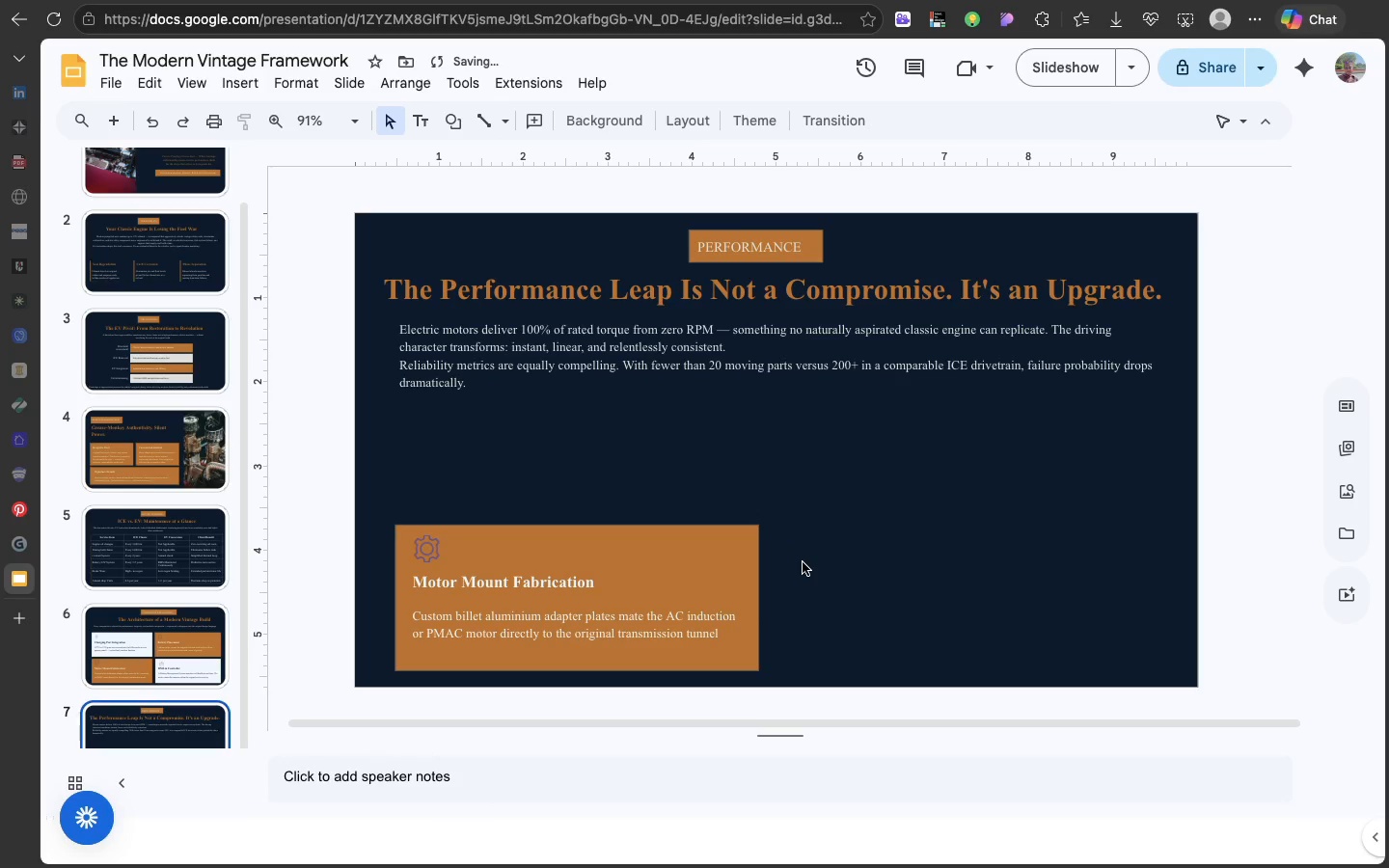 
key(Backspace)
 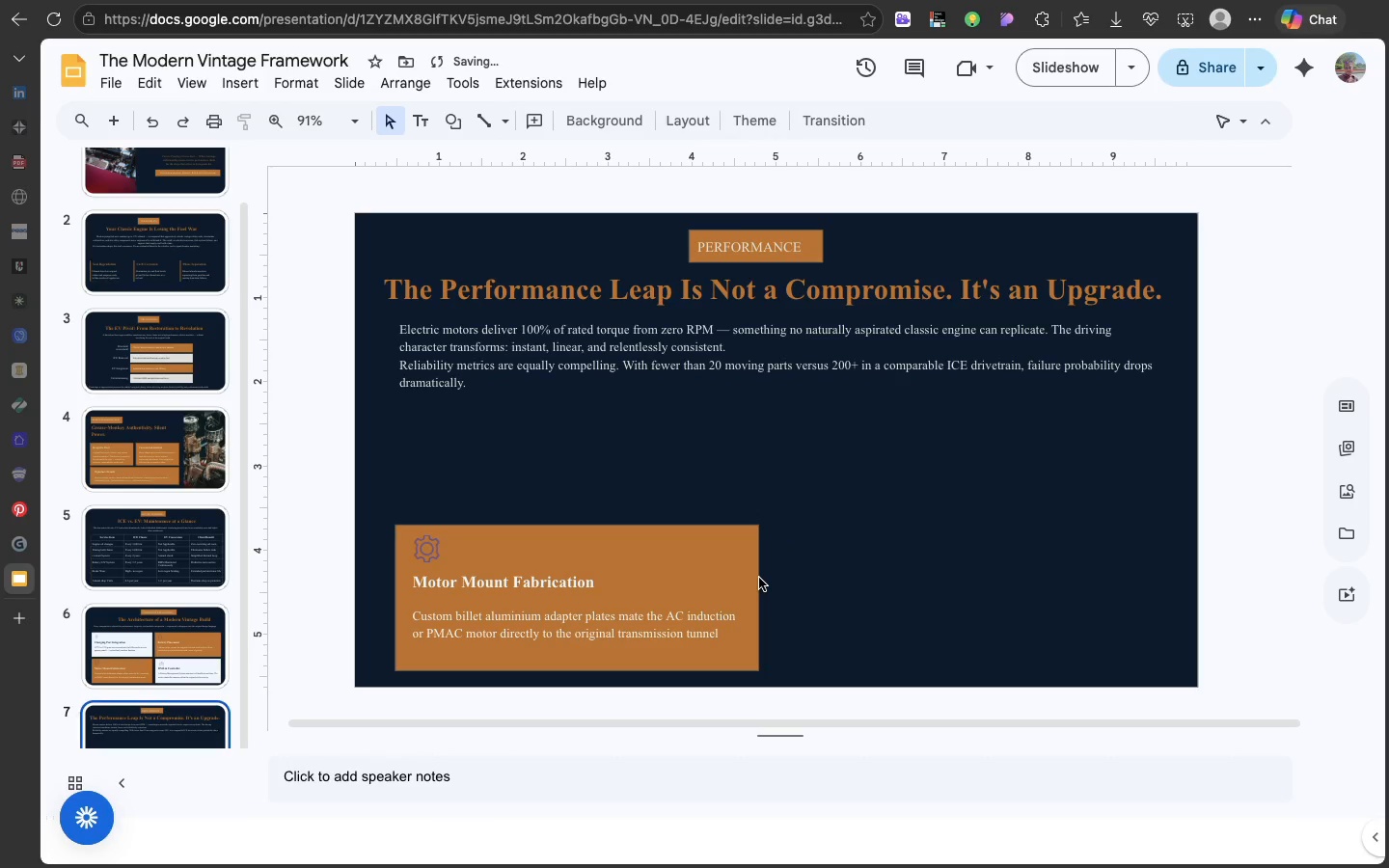 
left_click([759, 578])
 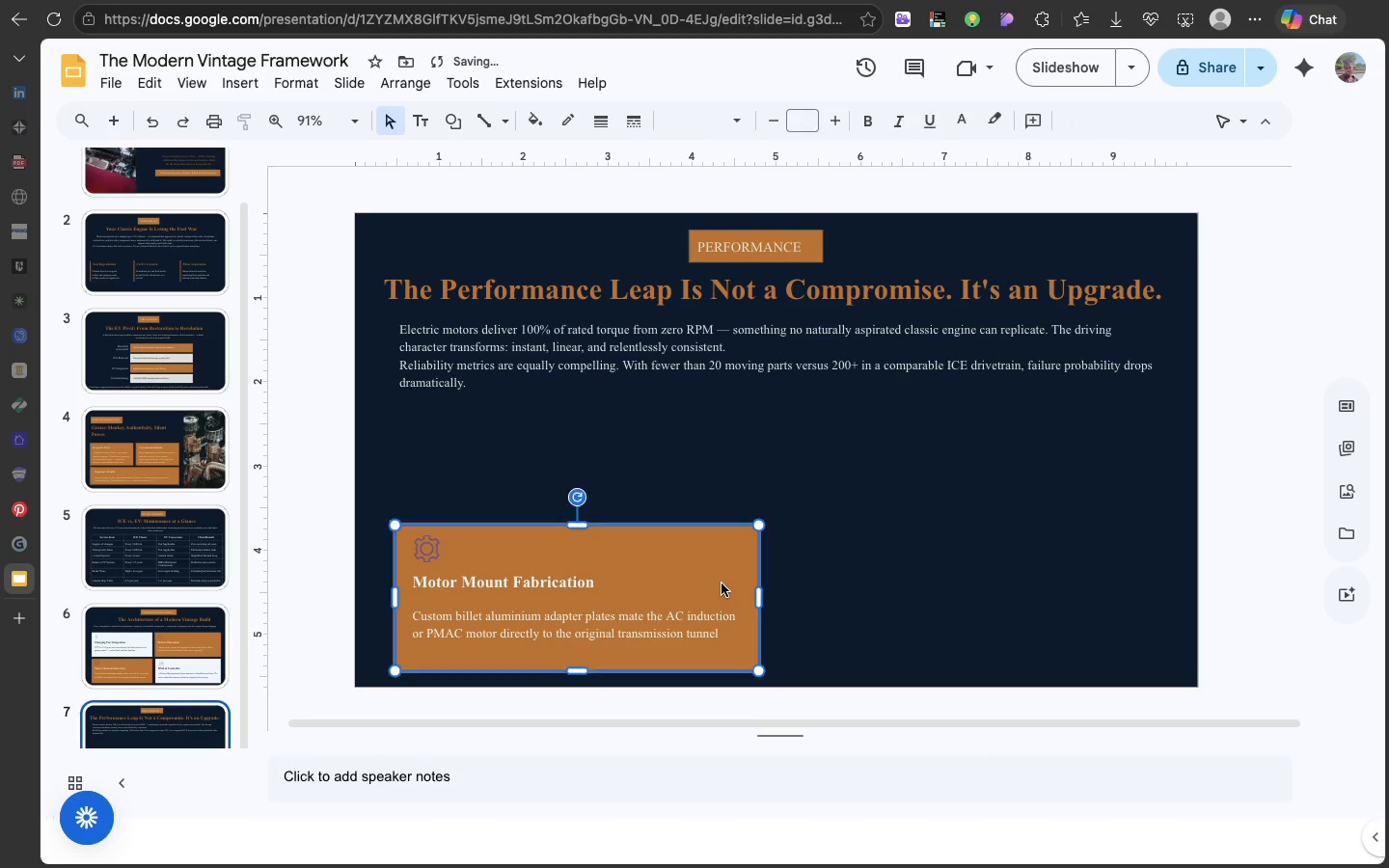 
left_click([722, 583])
 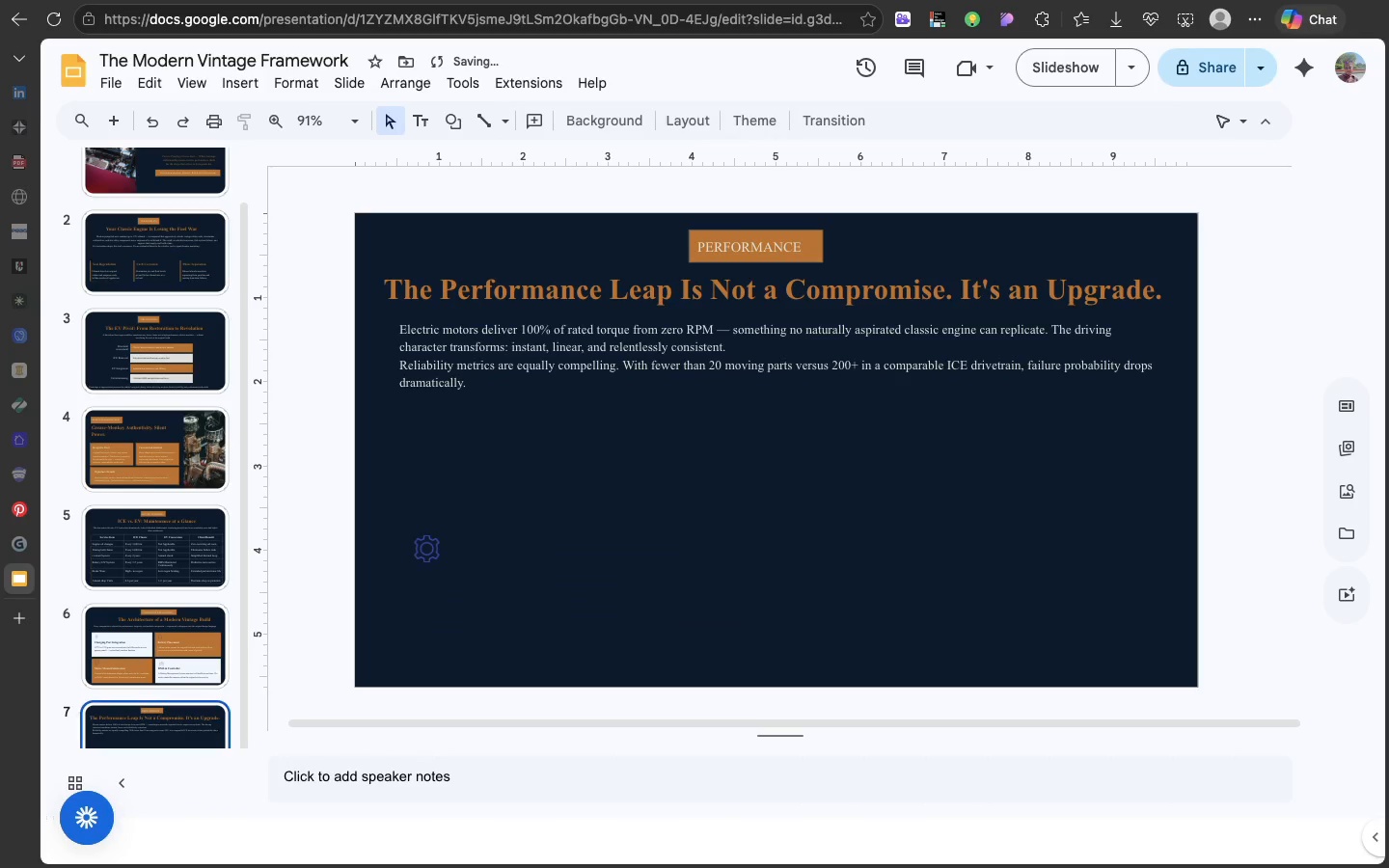 
key(Backspace)
 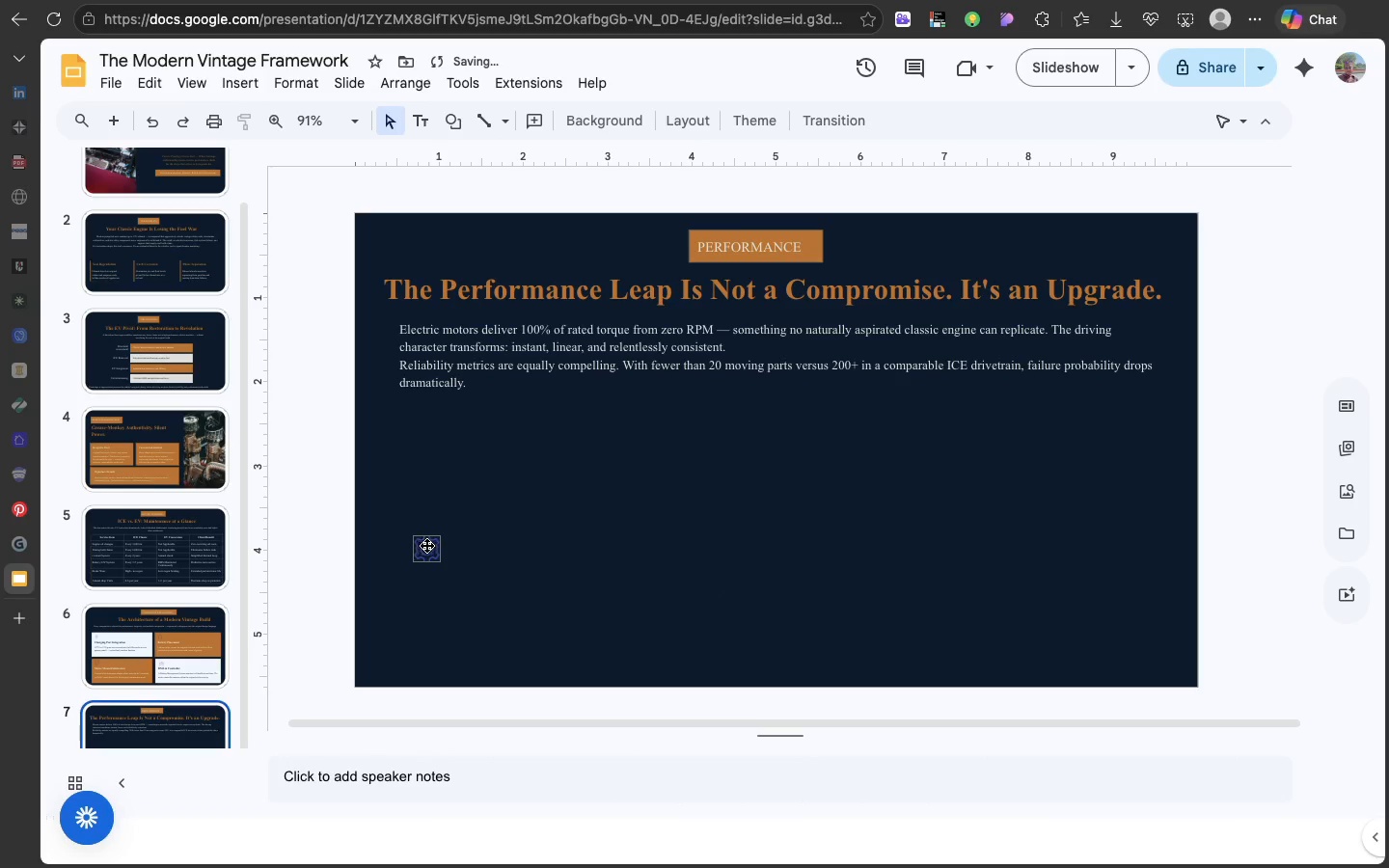 
left_click([429, 547])
 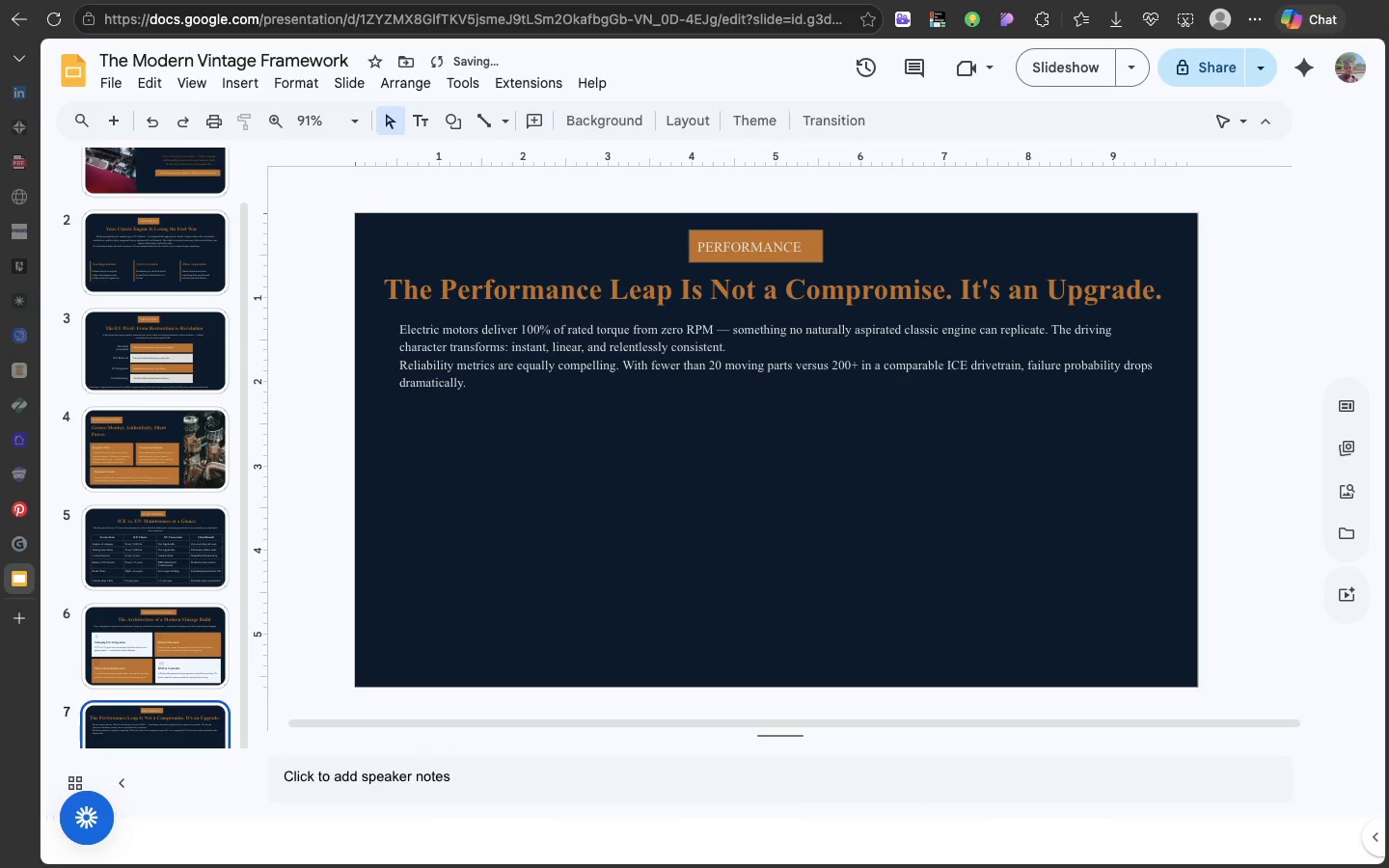 
key(Backspace)
 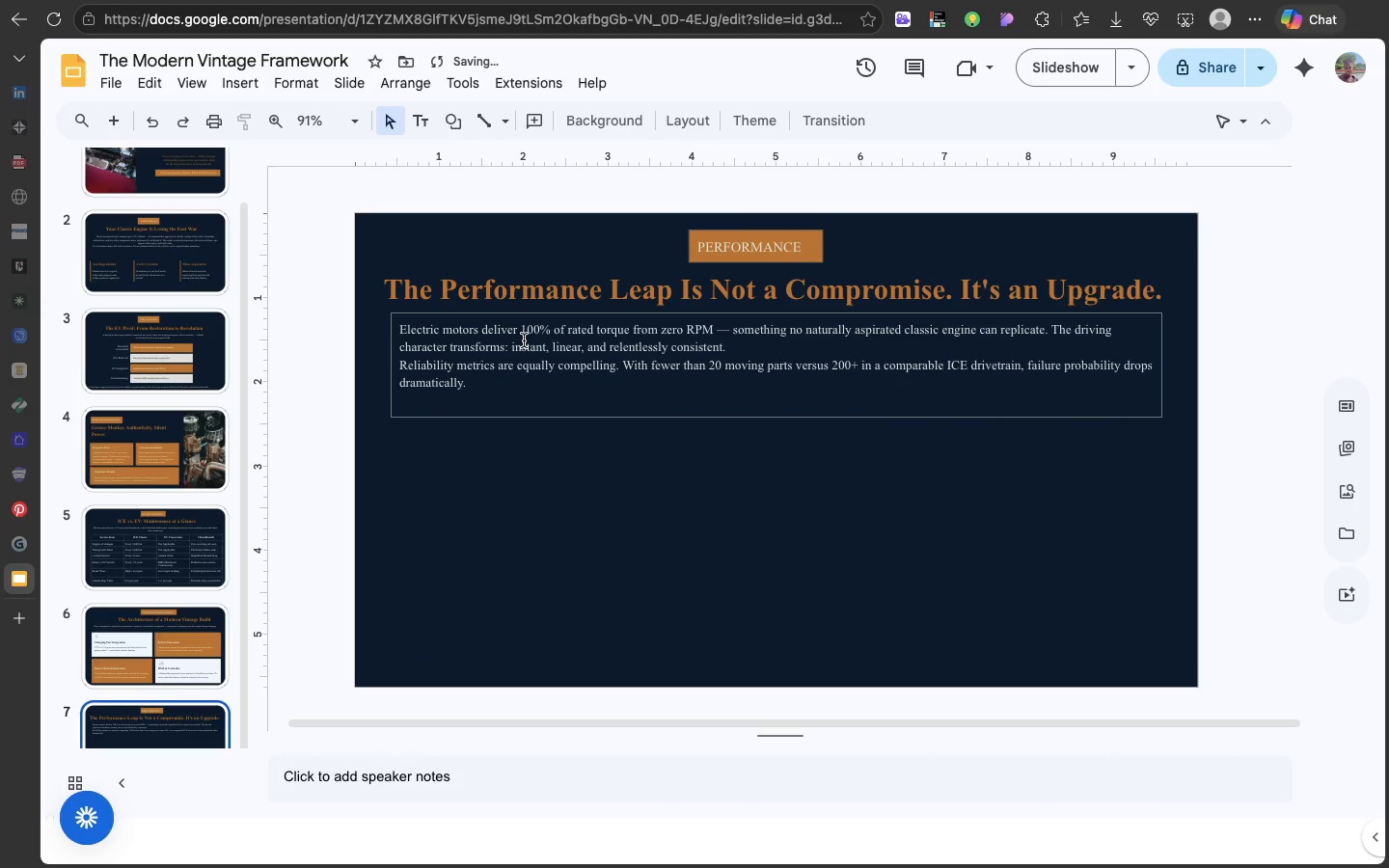 
left_click([524, 340])
 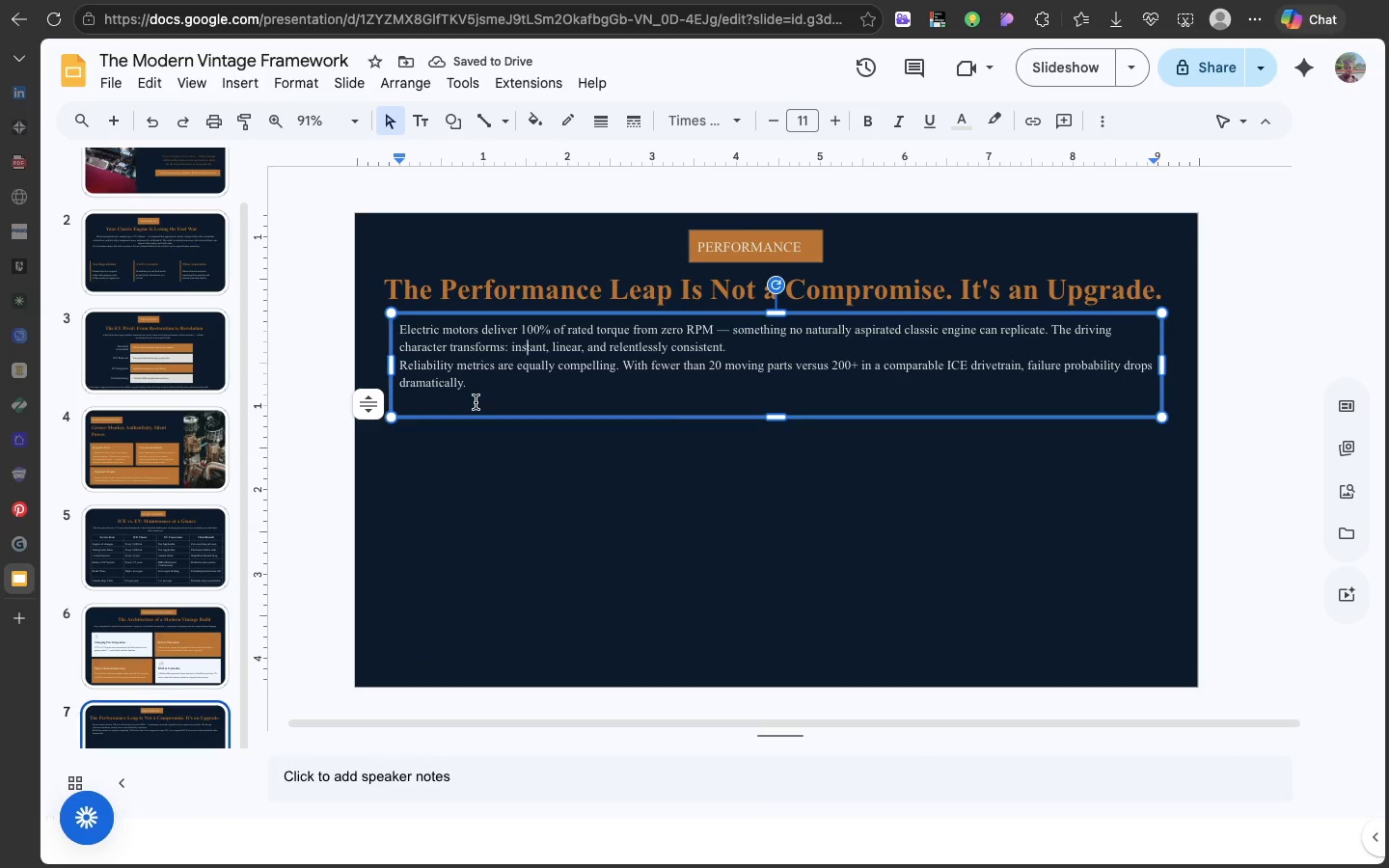 
left_click([476, 402])
 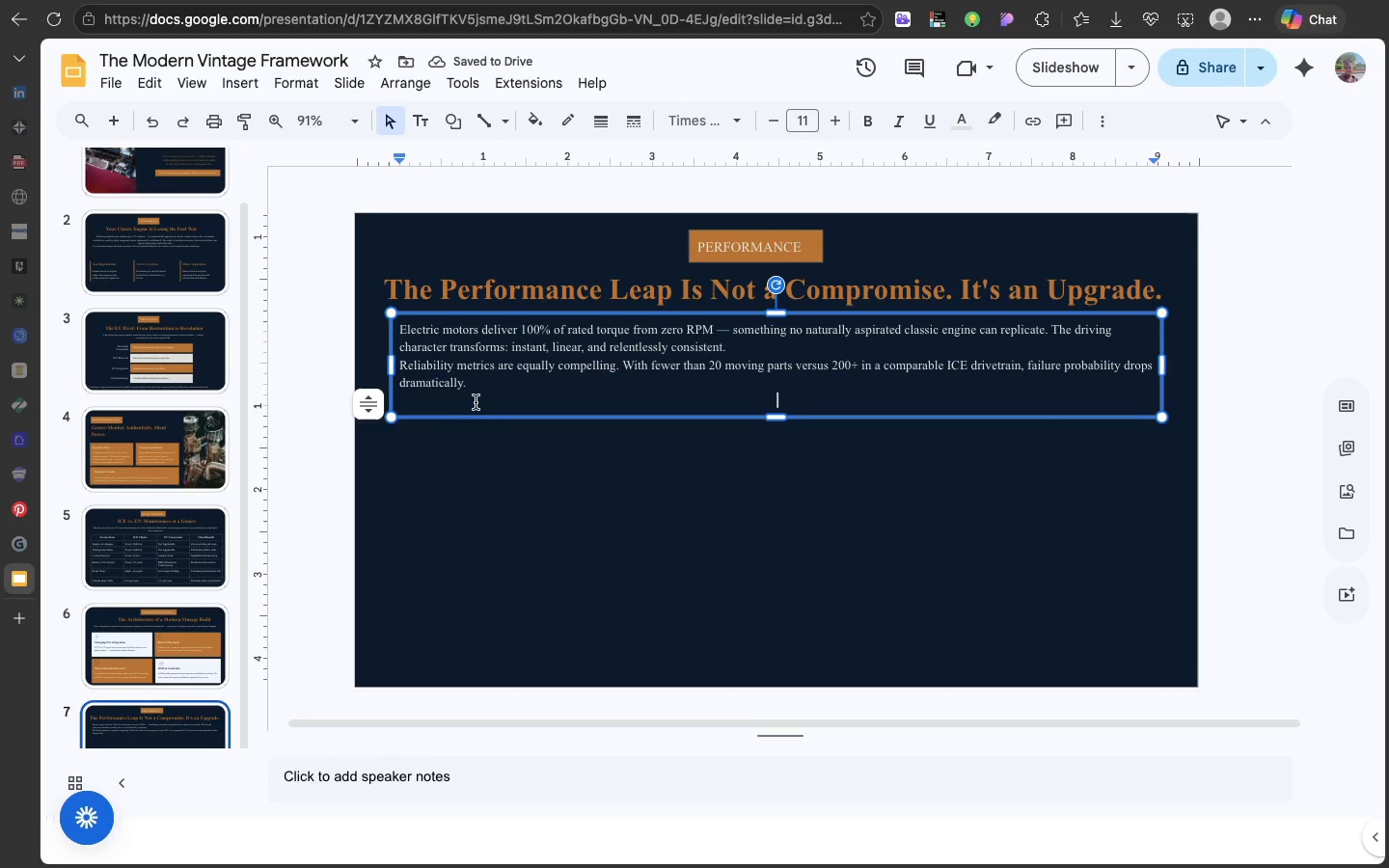 
key(Backspace)
 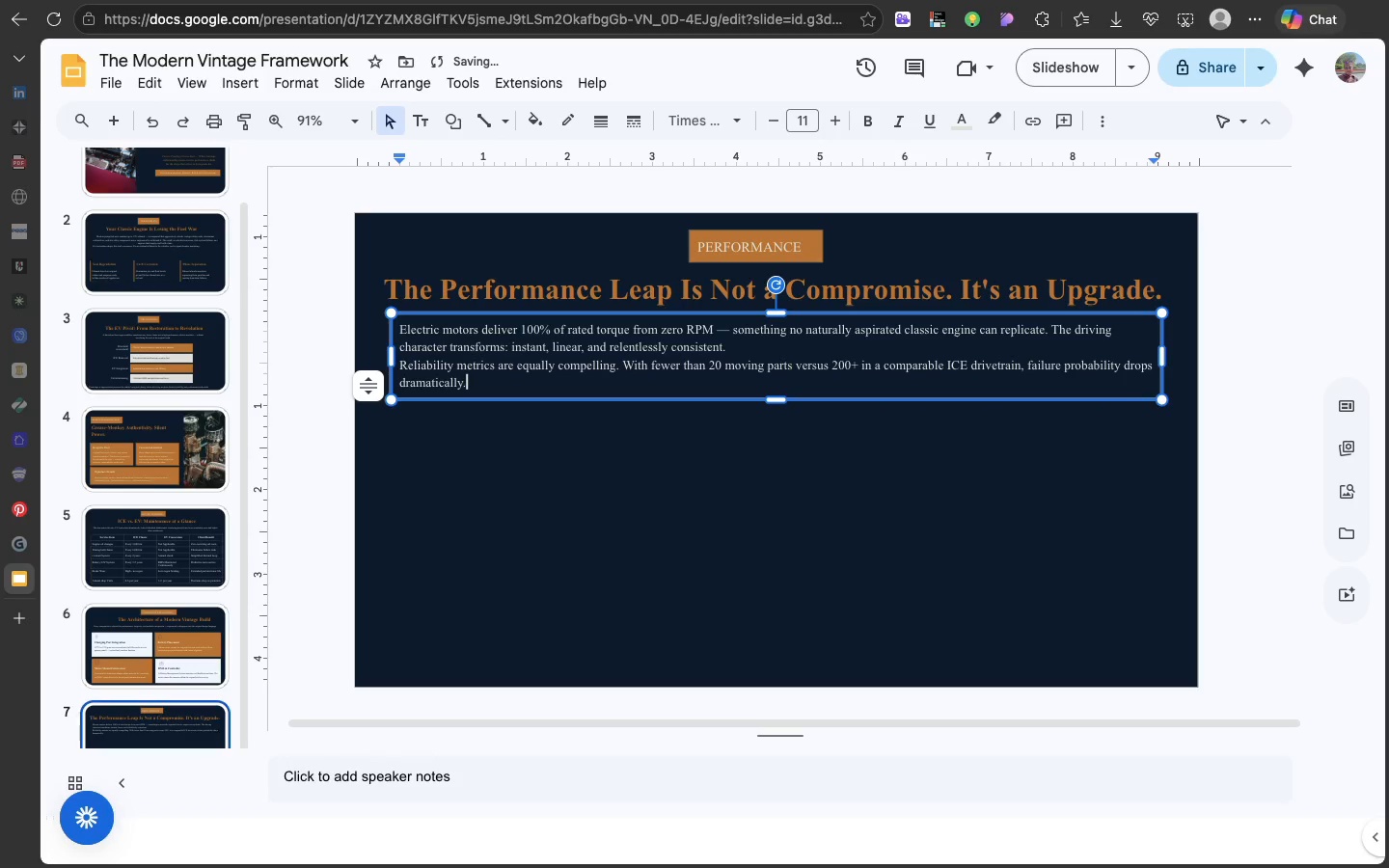 
key(Backspace)
 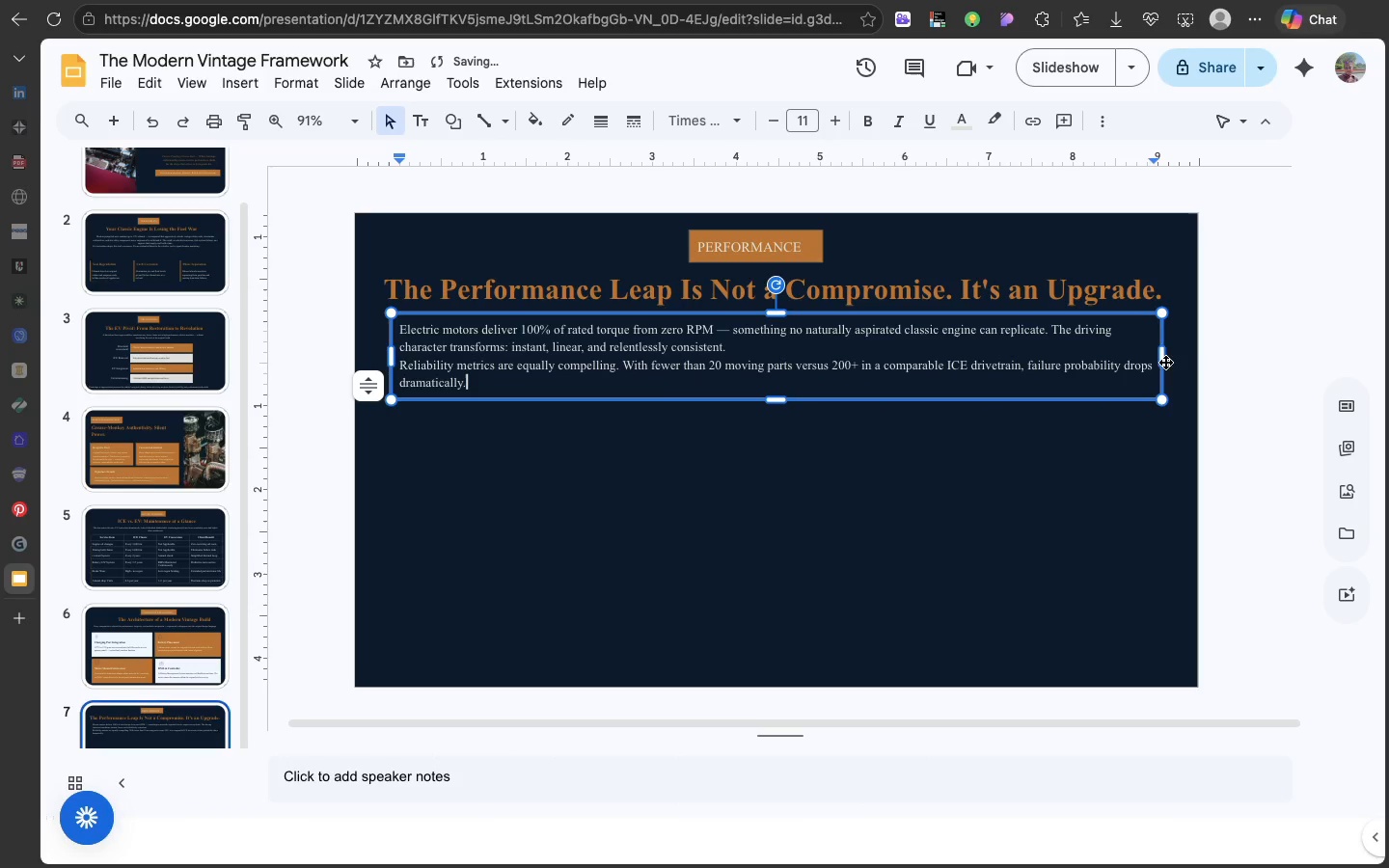 
left_click_drag(start_coordinate=[1164, 363], to_coordinate=[780, 465])
 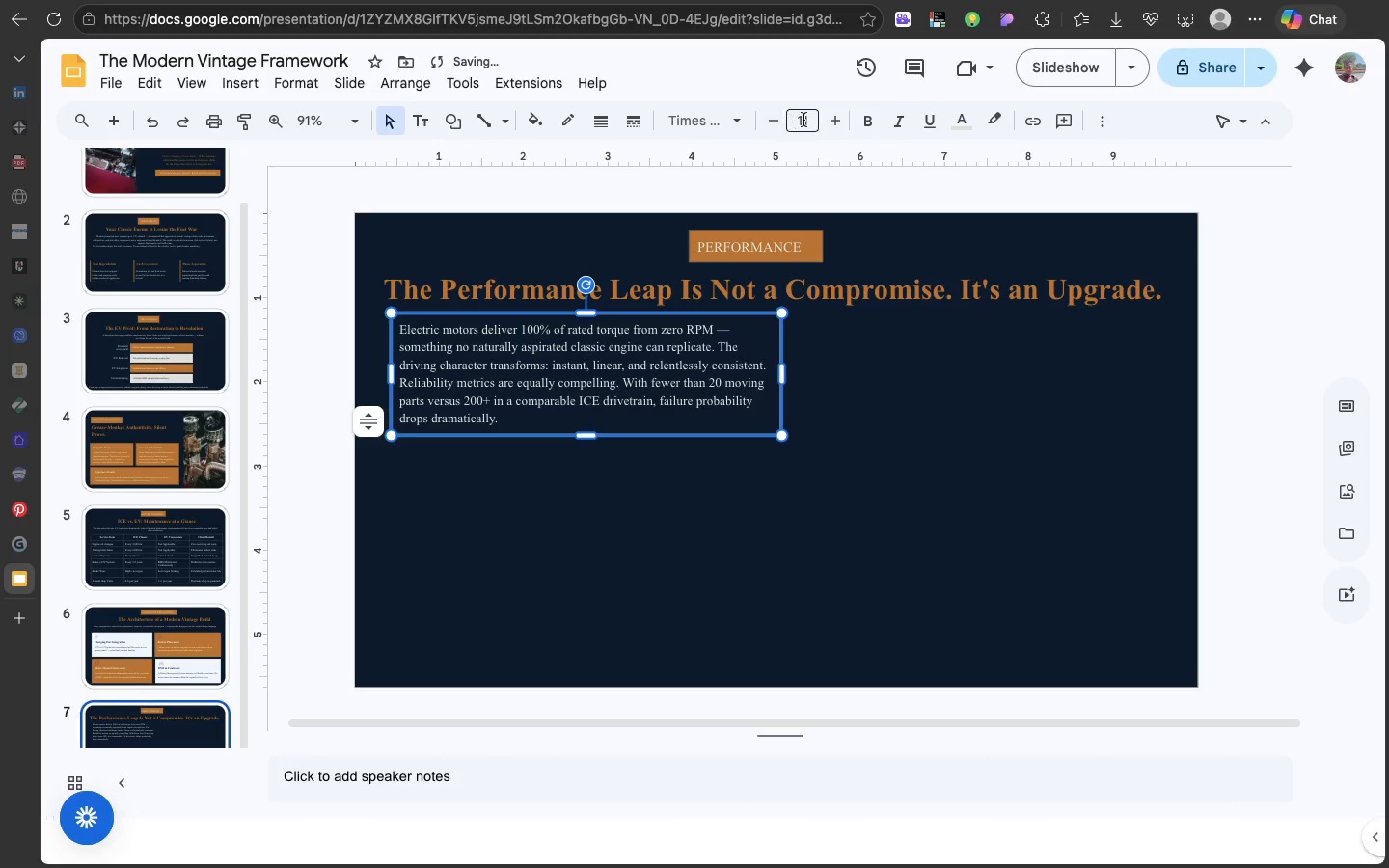 
left_click([805, 120])
 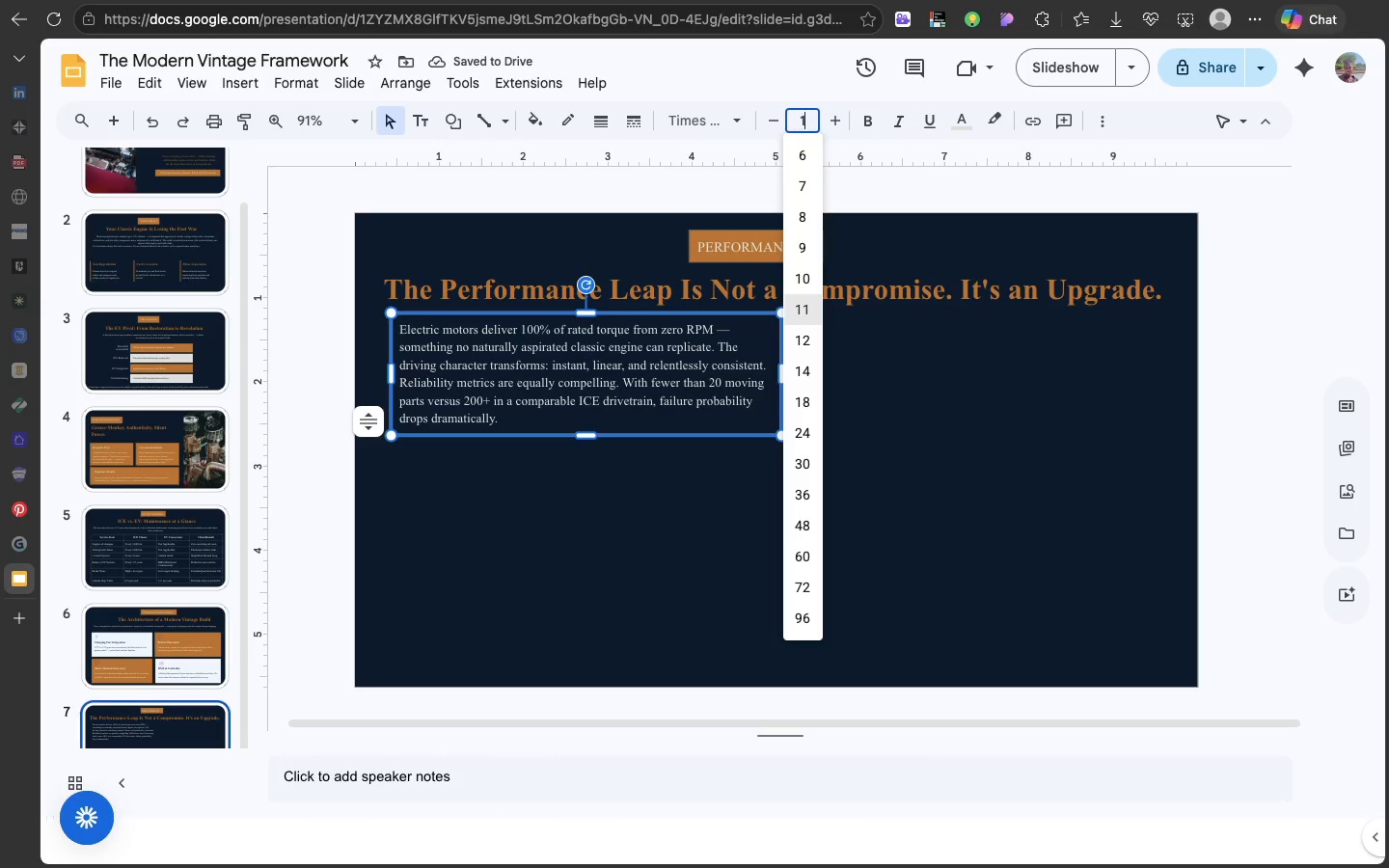 
type(12)
 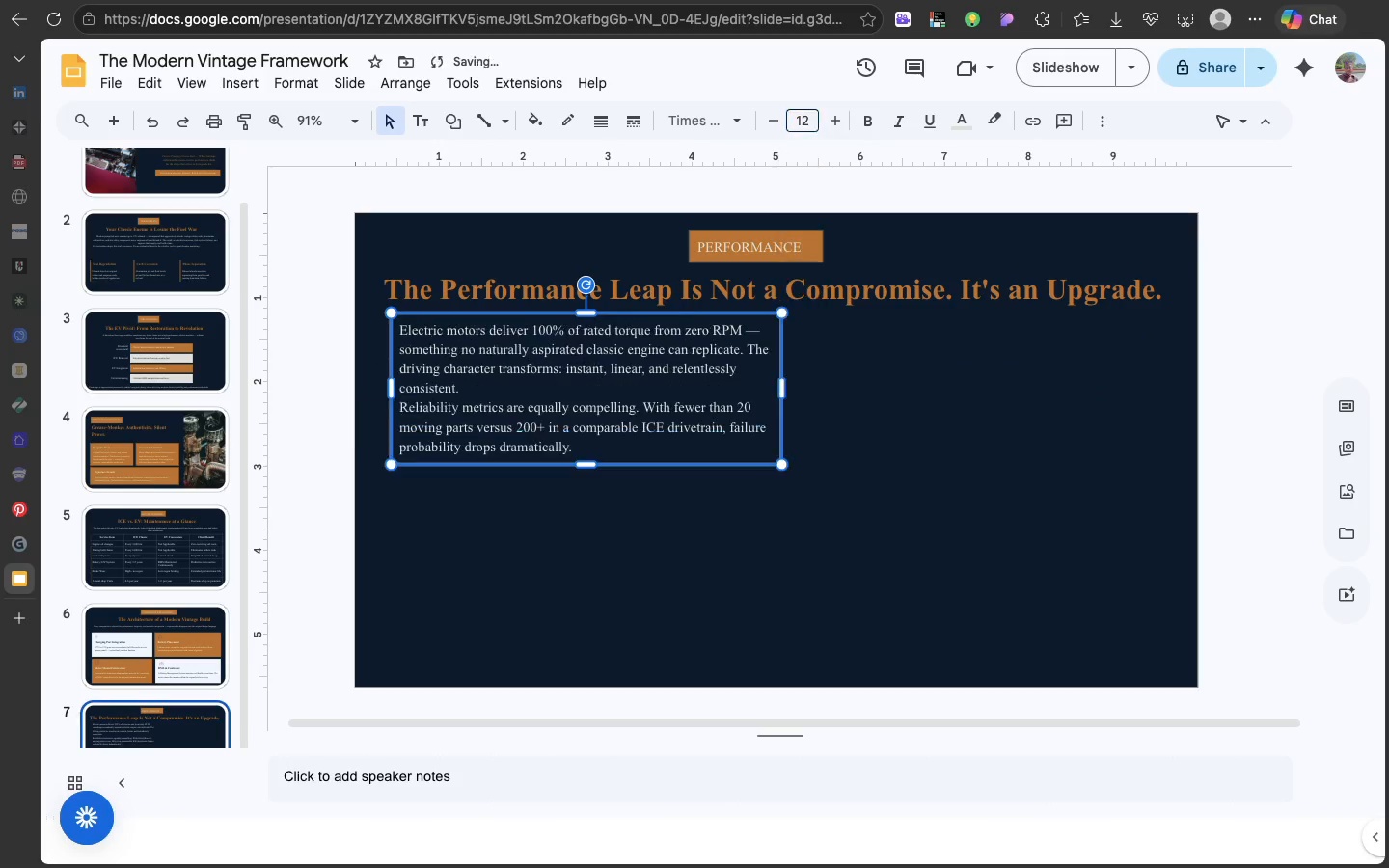 
key(Enter)
 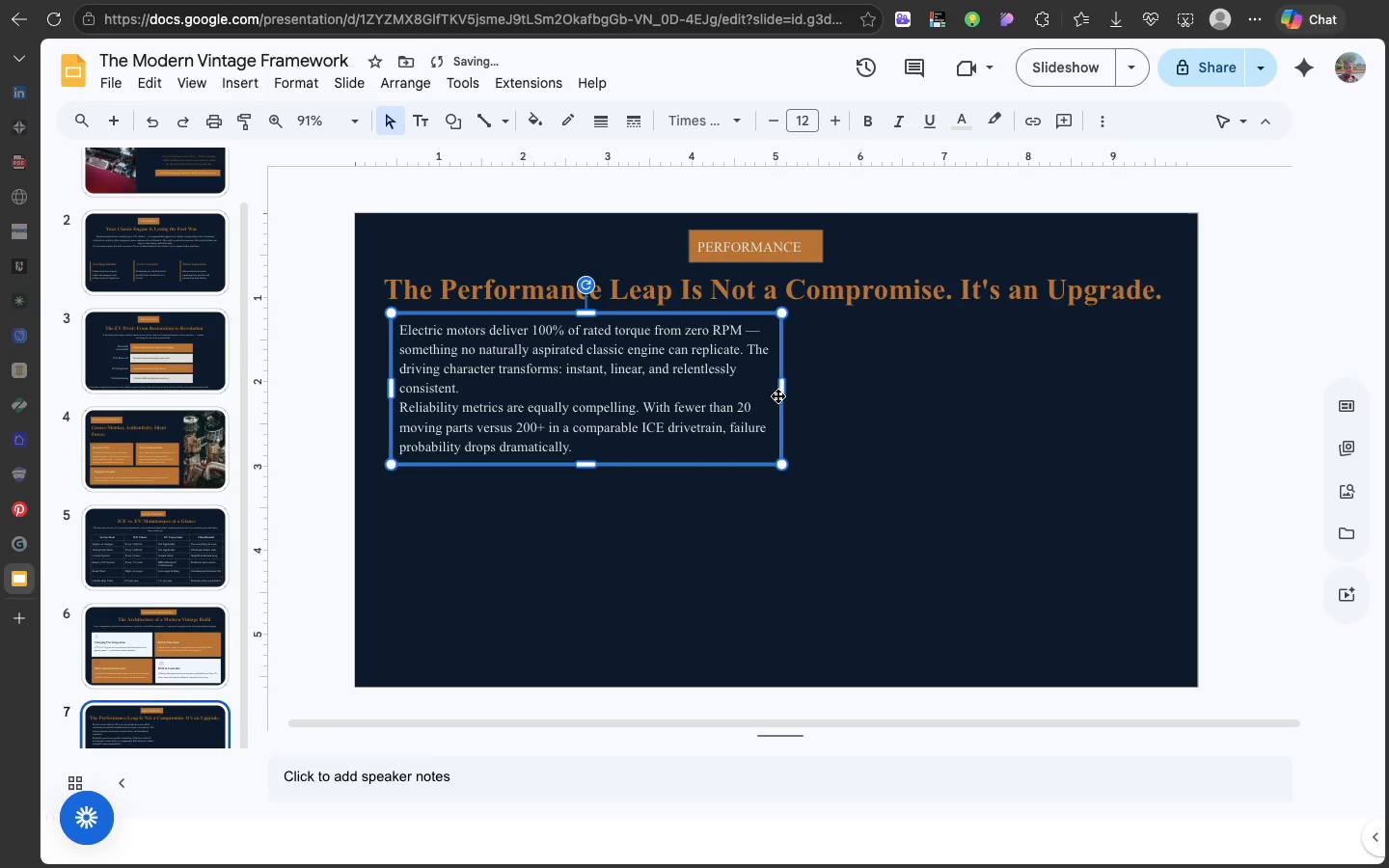 
left_click_drag(start_coordinate=[781, 393], to_coordinate=[835, 398])
 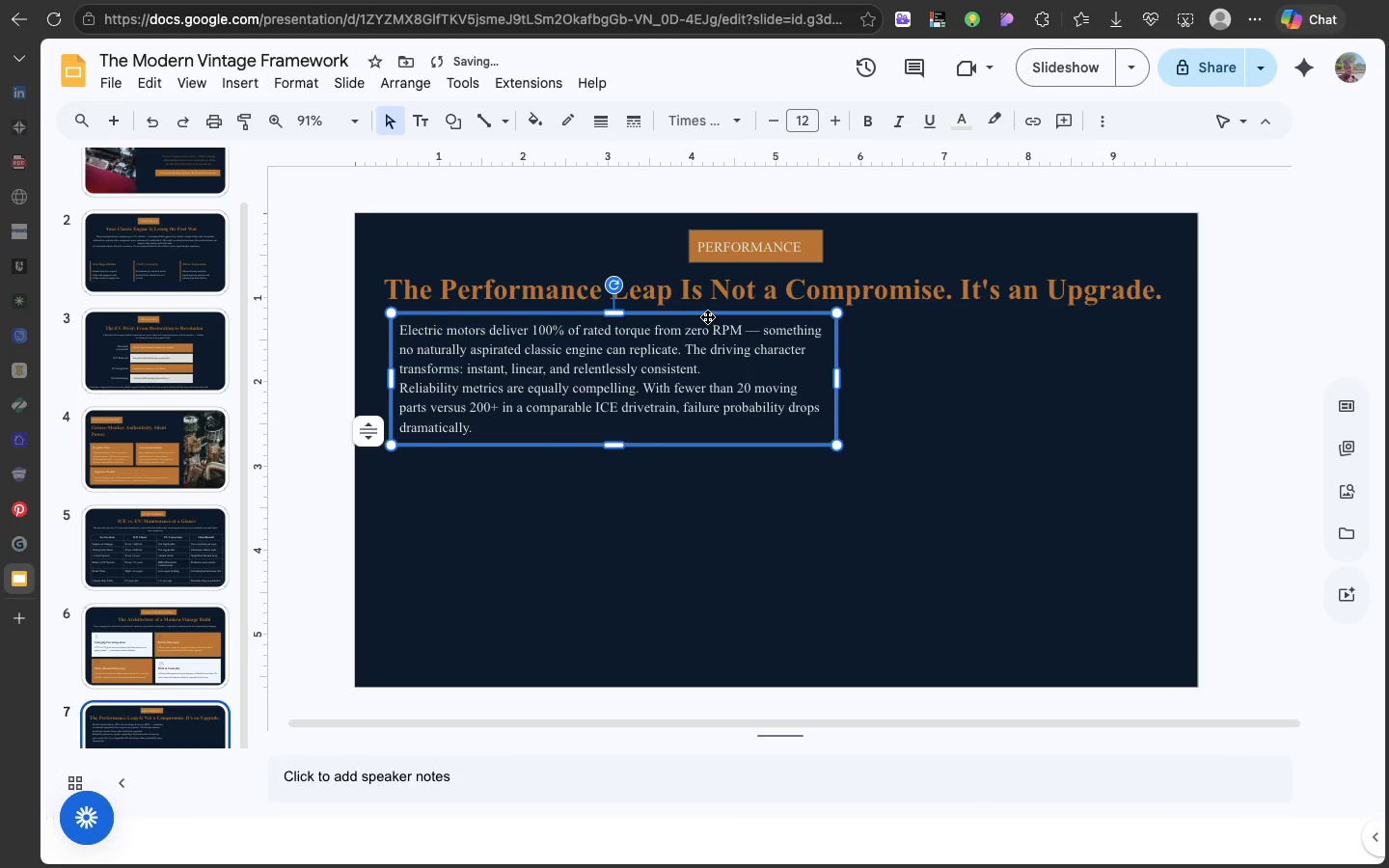 
left_click_drag(start_coordinate=[707, 316], to_coordinate=[709, 351])
 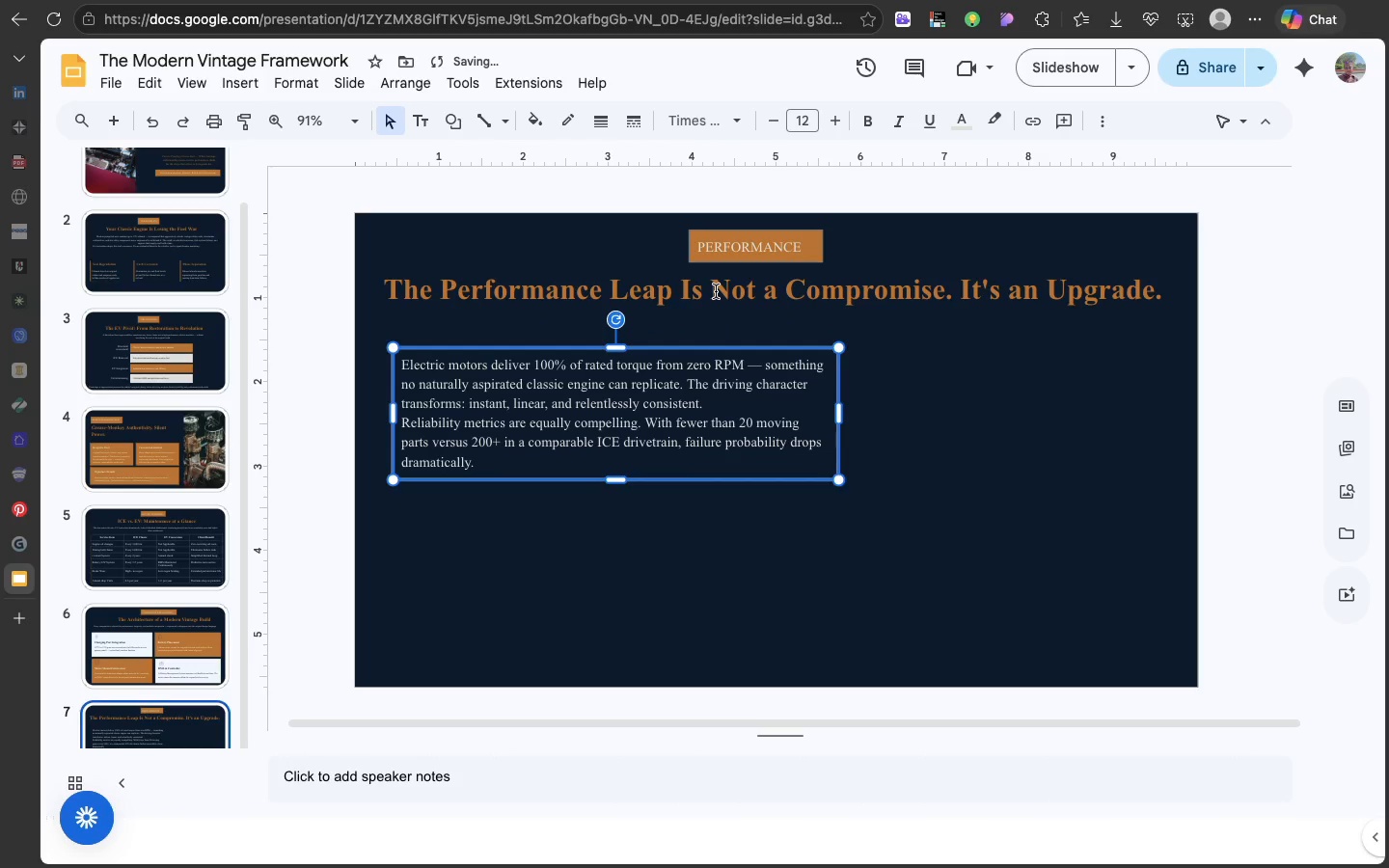 
left_click([716, 291])
 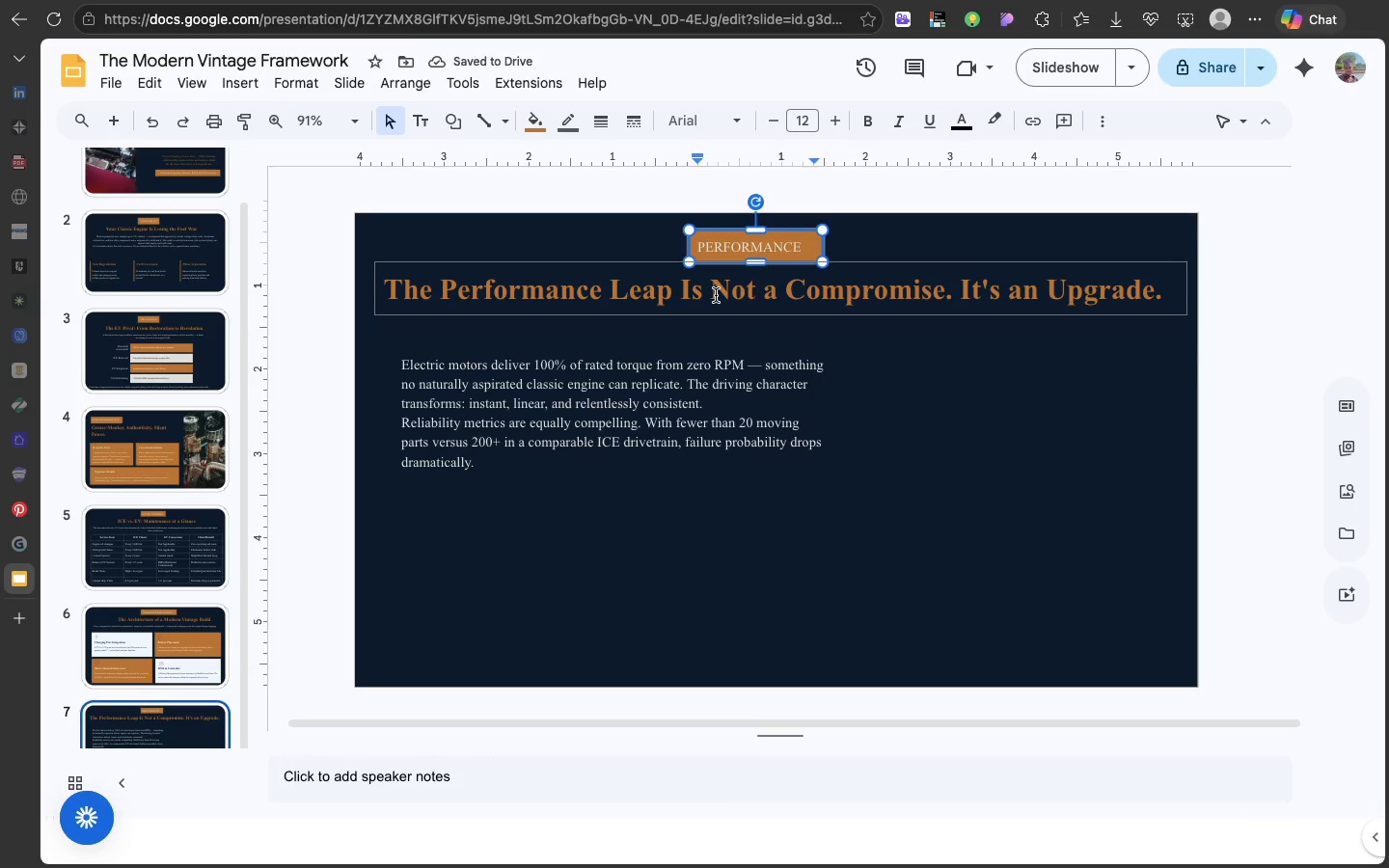 
left_click([716, 295])
 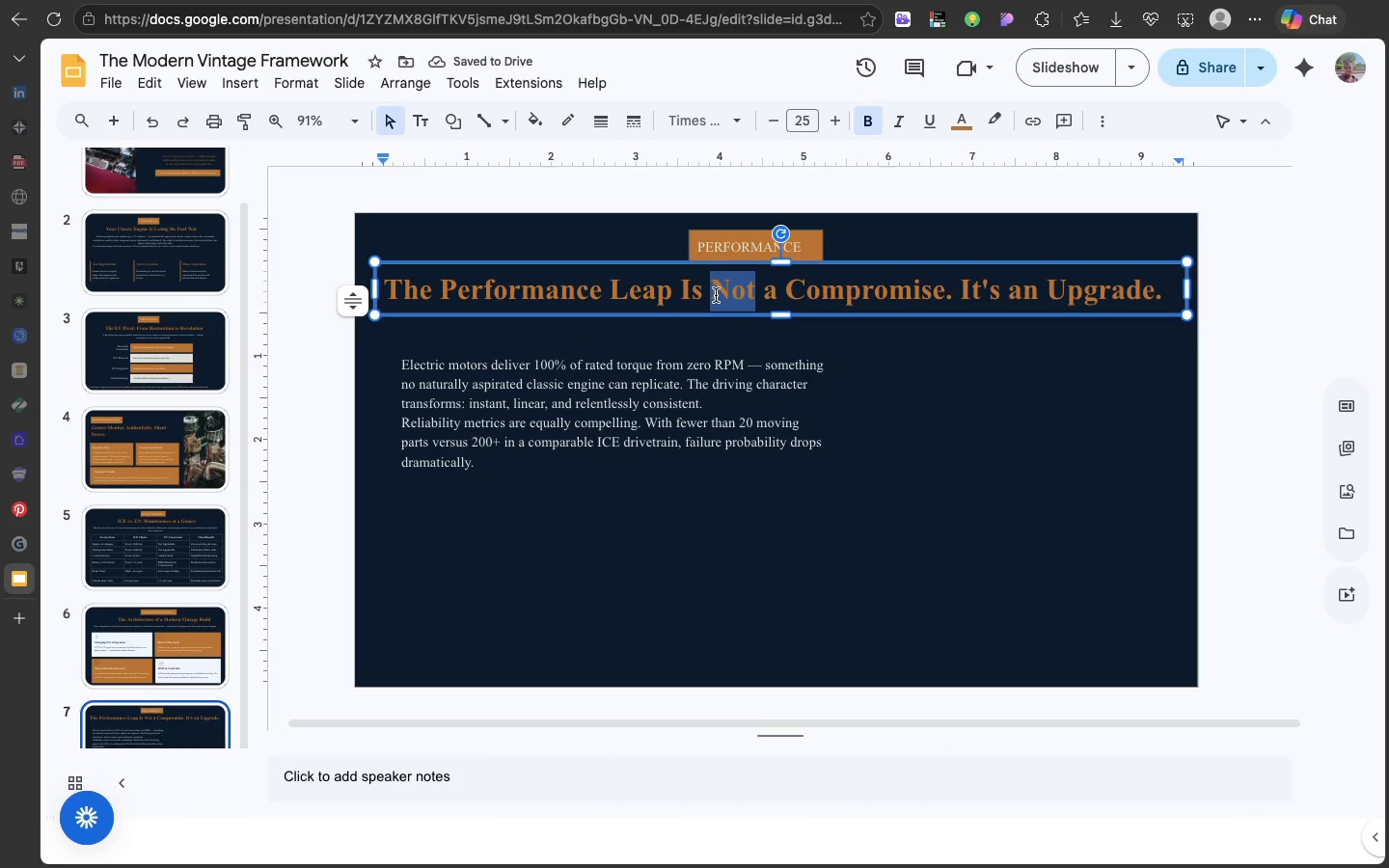 
left_click([716, 295])
 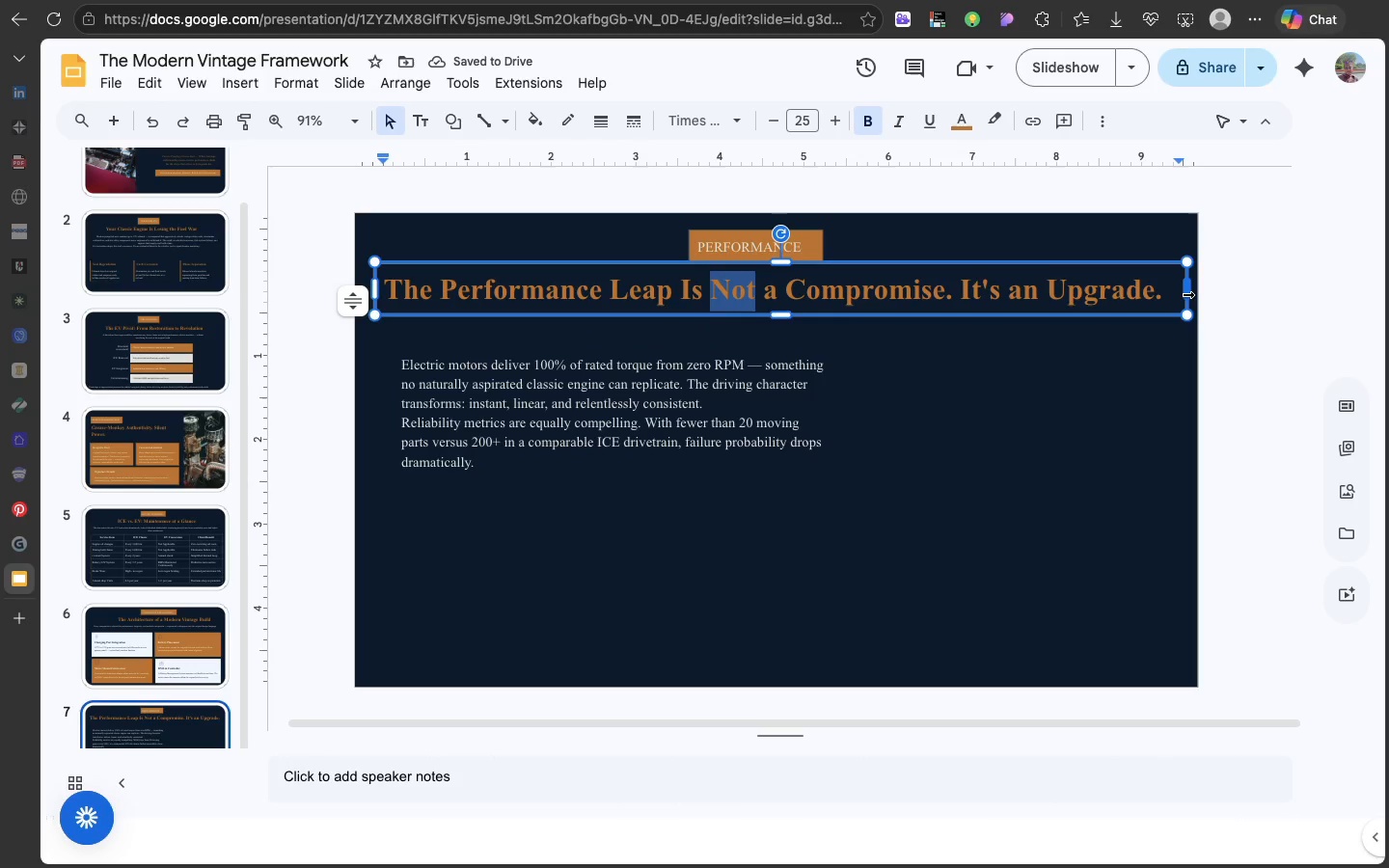 
left_click_drag(start_coordinate=[1186, 294], to_coordinate=[937, 318])
 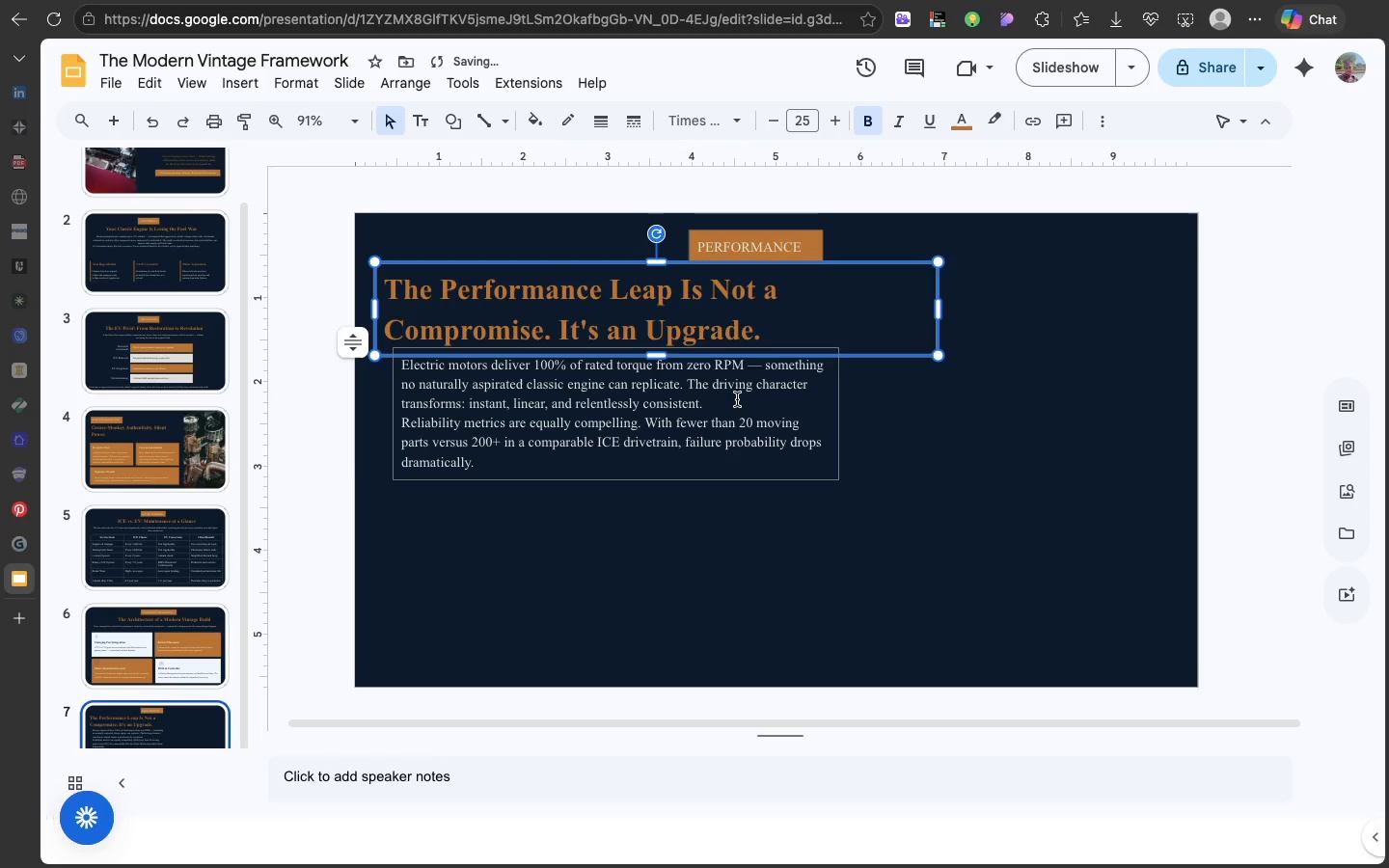 
left_click([737, 399])
 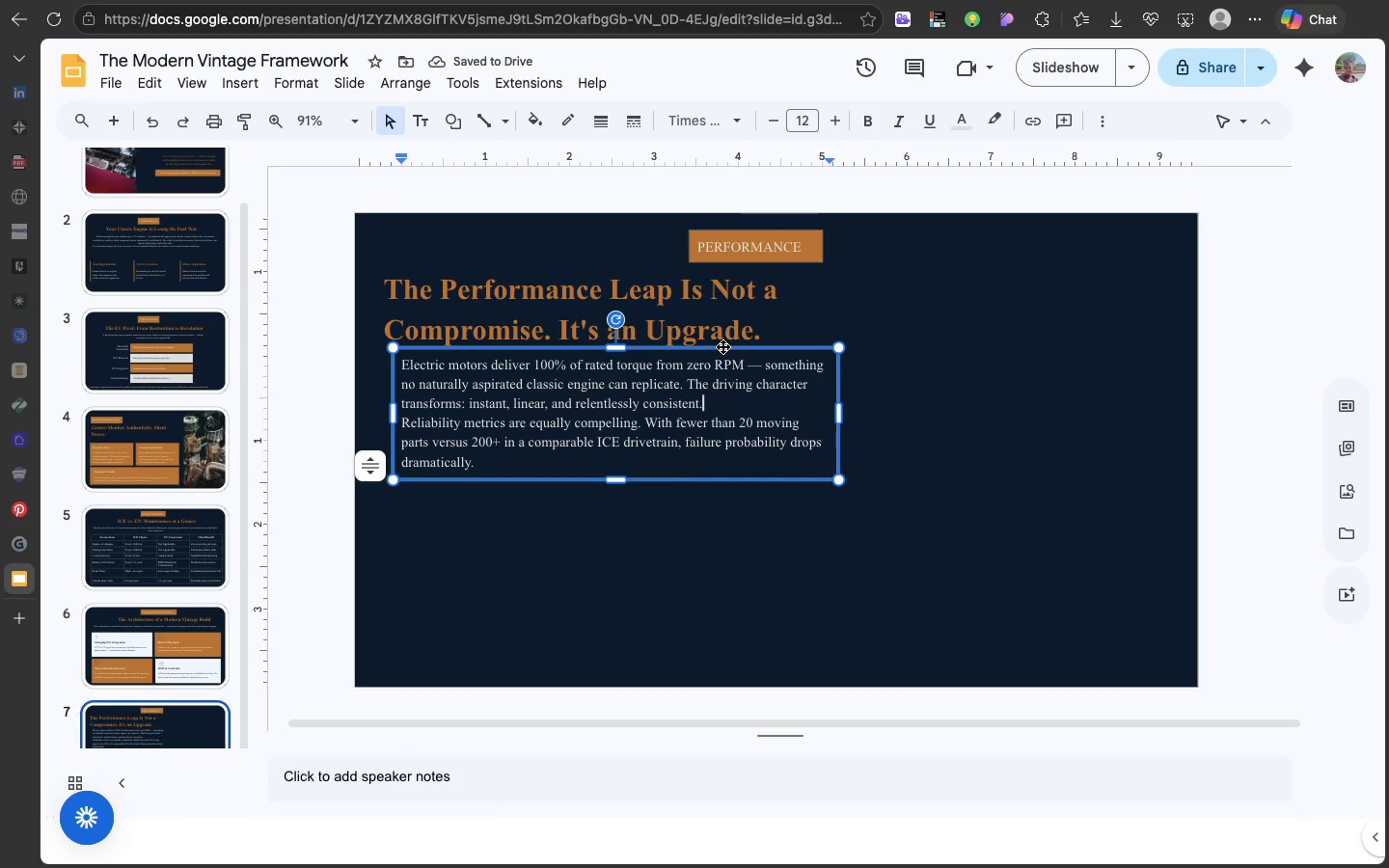 
left_click_drag(start_coordinate=[722, 346], to_coordinate=[718, 372])
 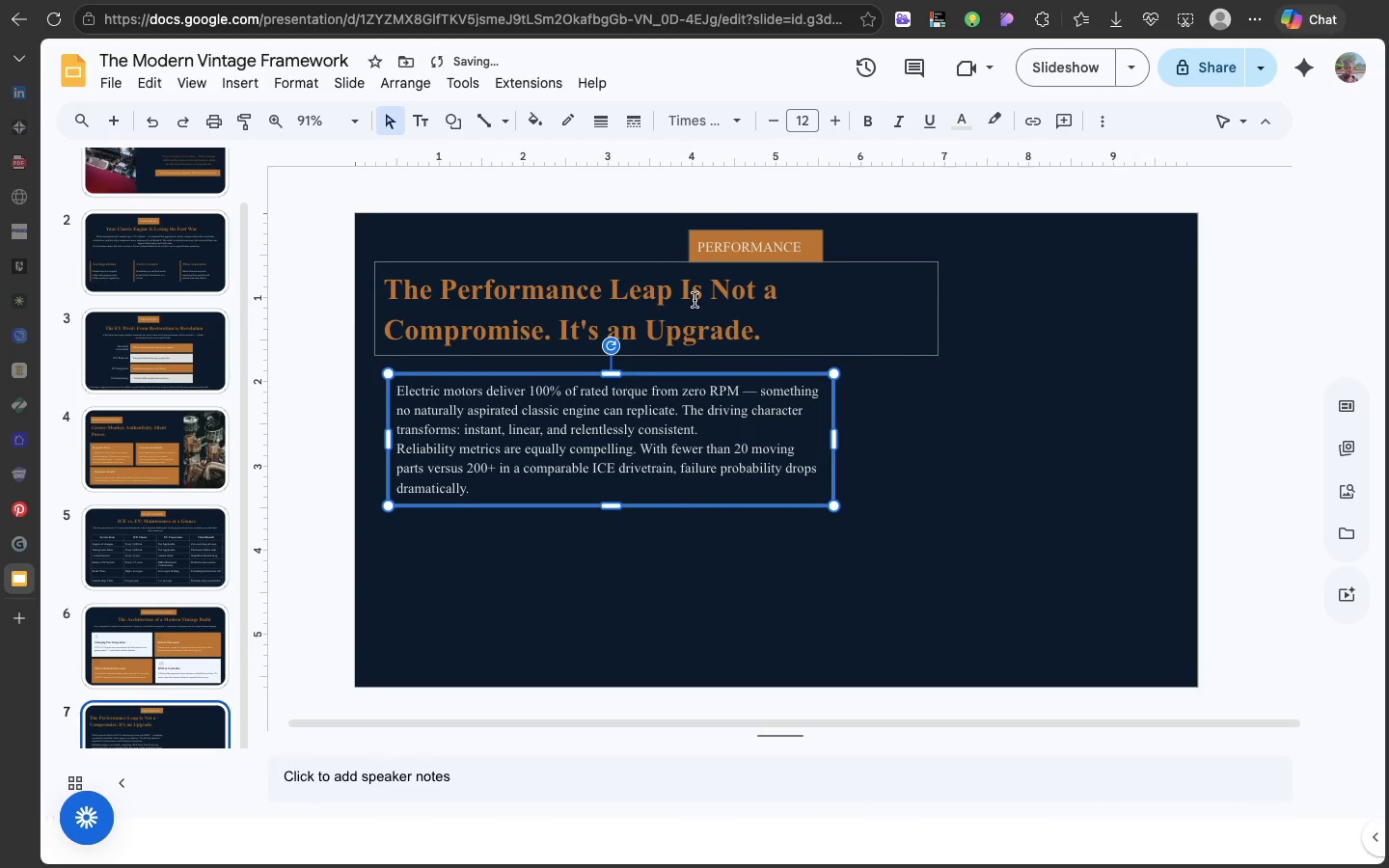 
left_click([694, 300])
 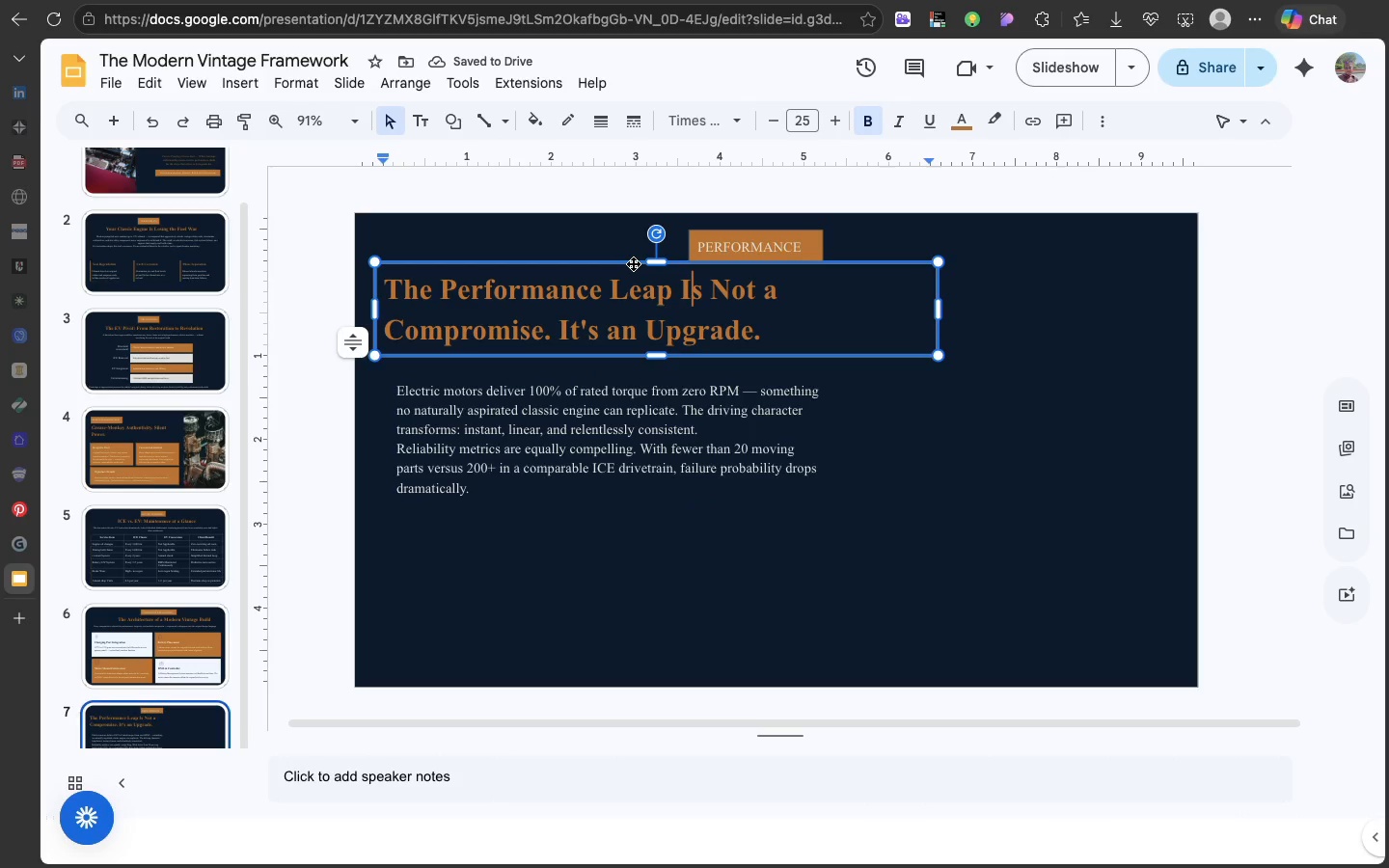 
left_click_drag(start_coordinate=[633, 263], to_coordinate=[643, 280])
 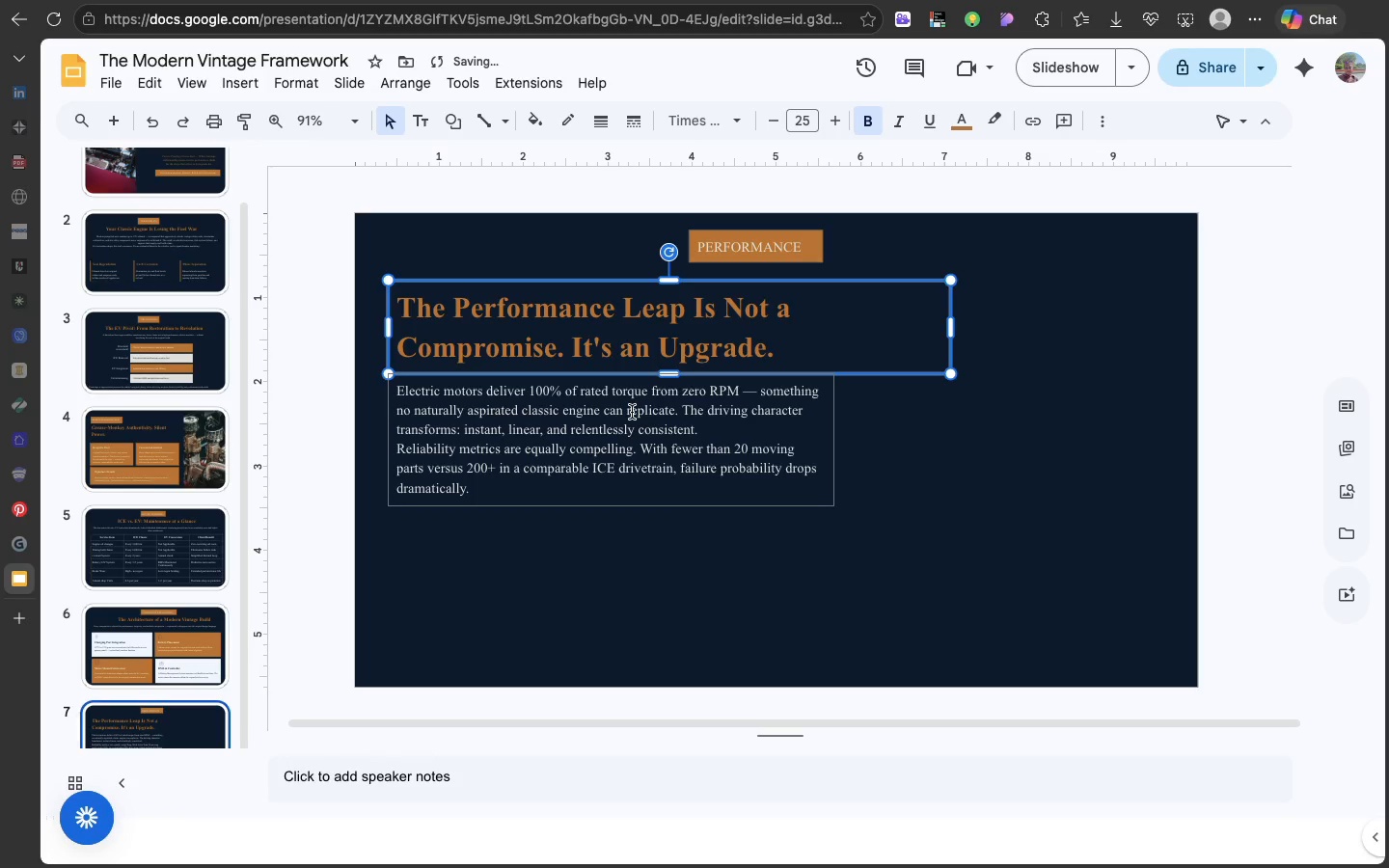 
left_click([632, 412])
 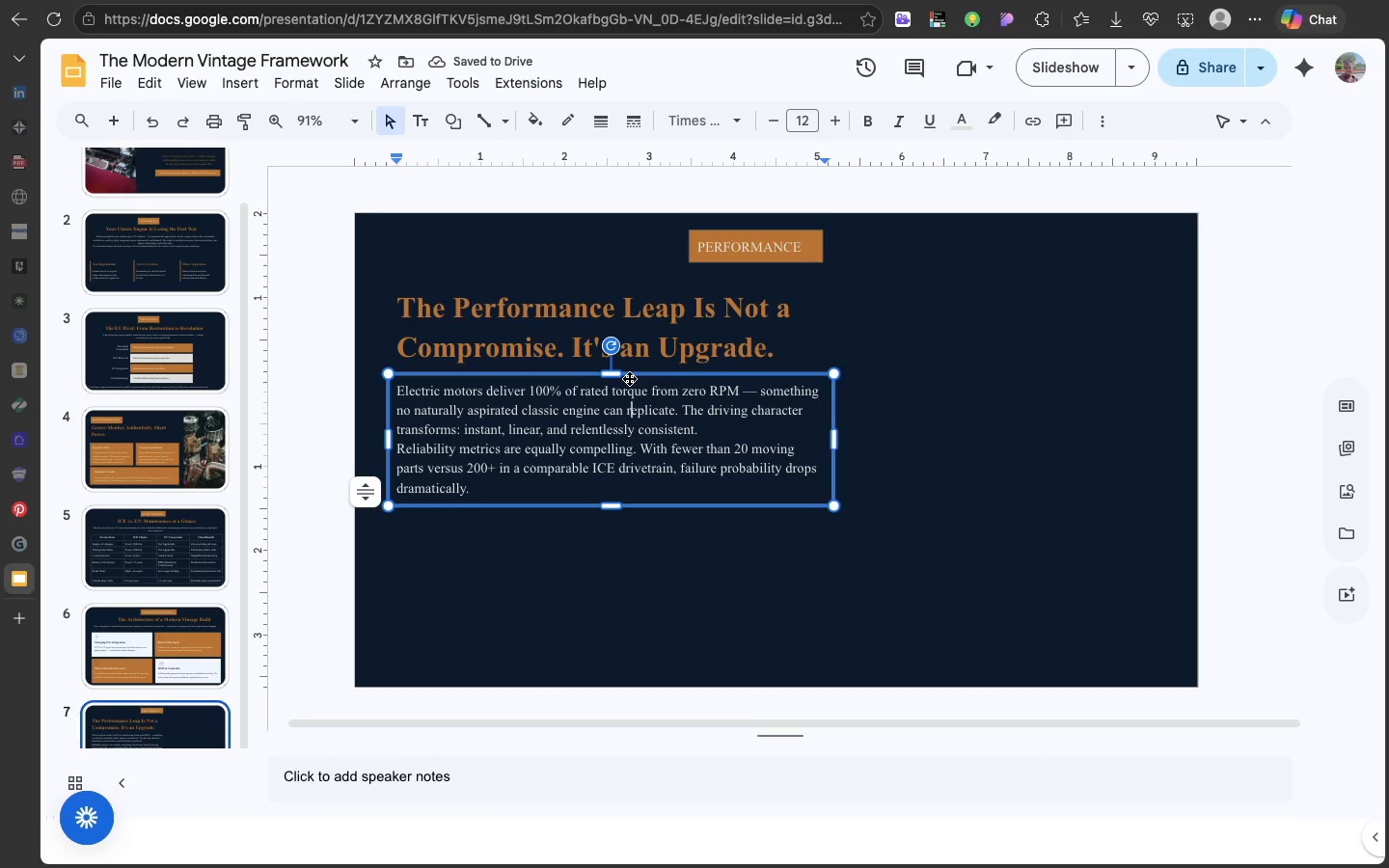 
left_click_drag(start_coordinate=[629, 378], to_coordinate=[632, 418])
 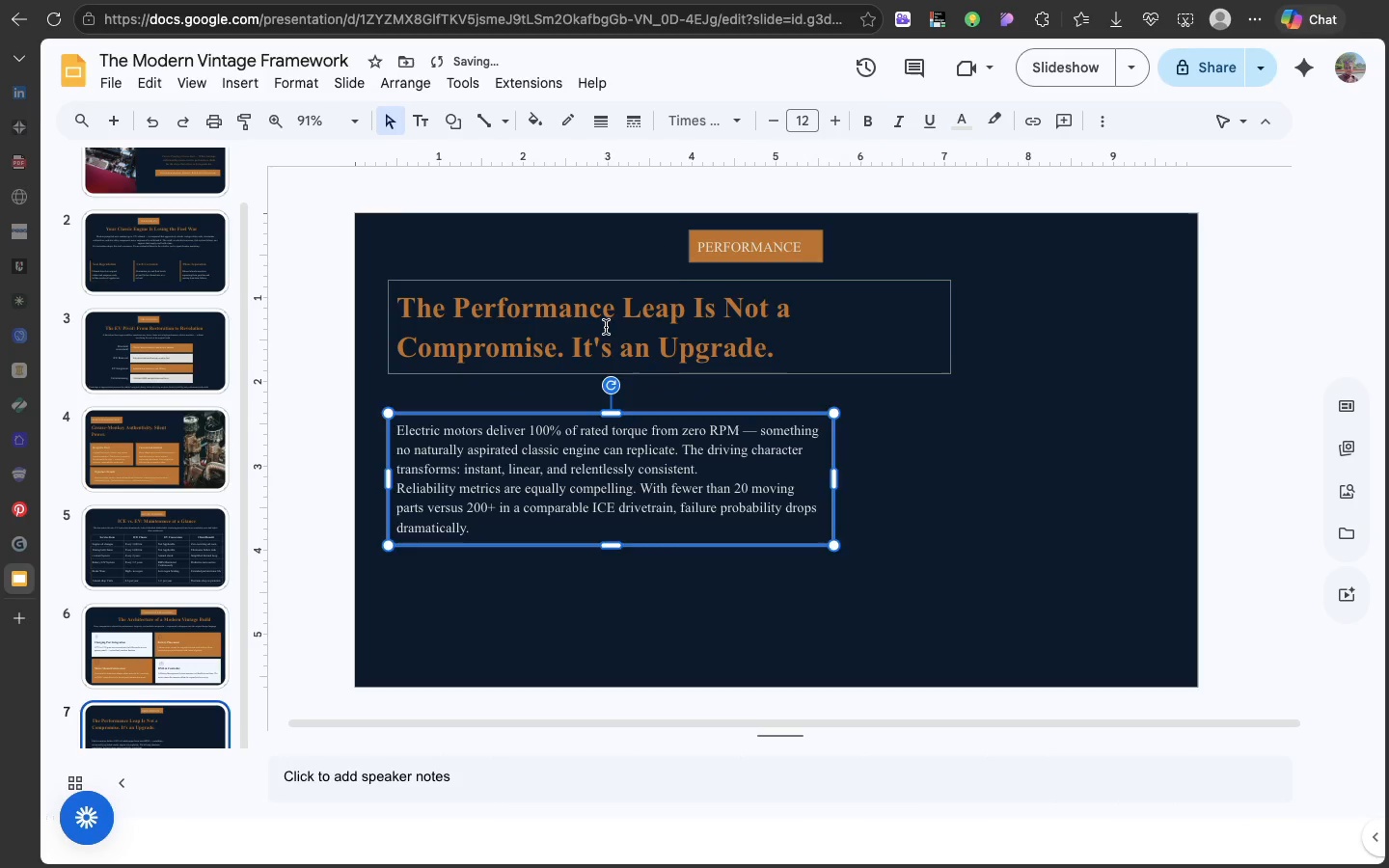 
left_click([606, 327])
 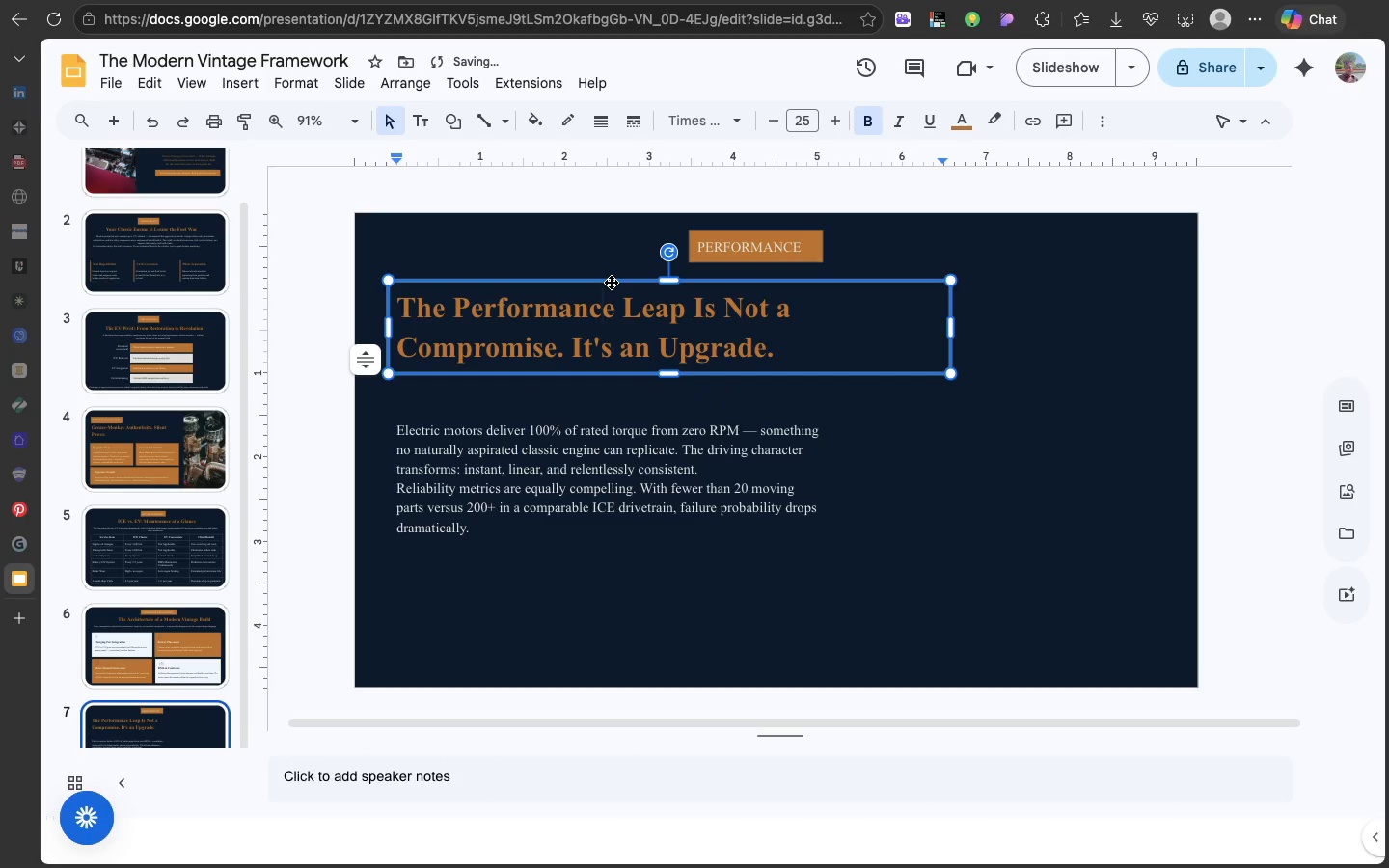 
left_click_drag(start_coordinate=[611, 282], to_coordinate=[610, 307])
 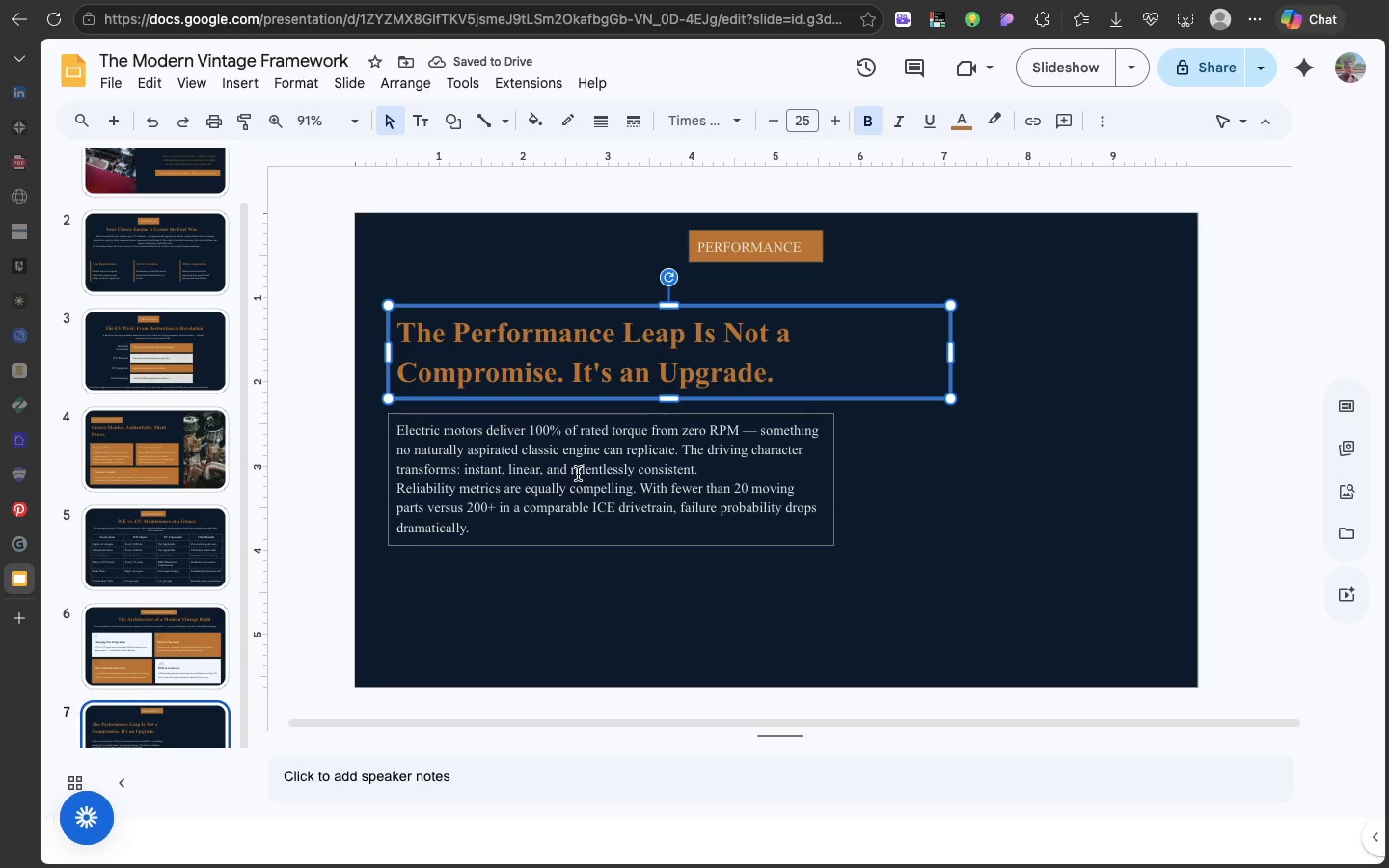 
left_click([575, 462])
 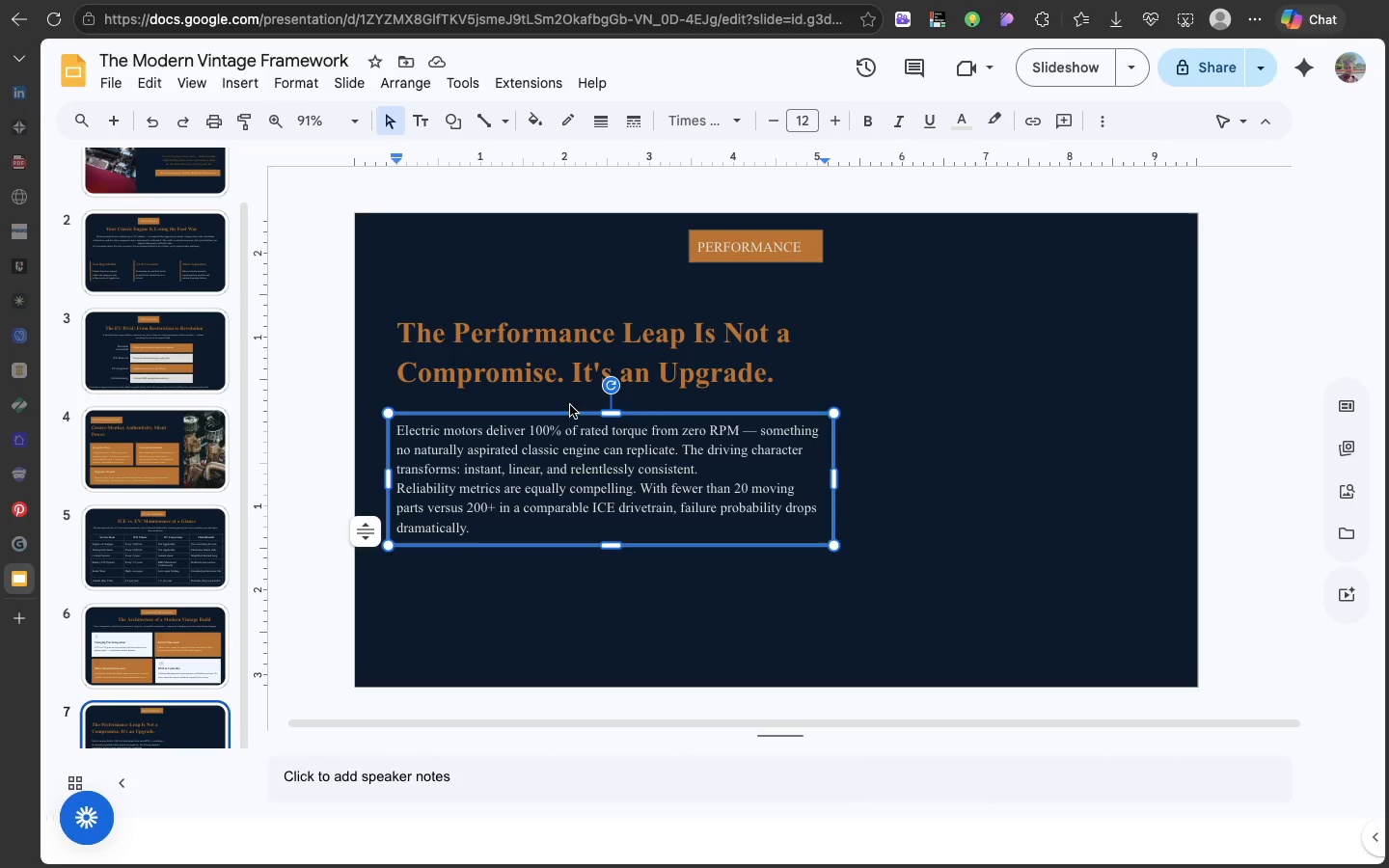 
left_click([570, 359])
 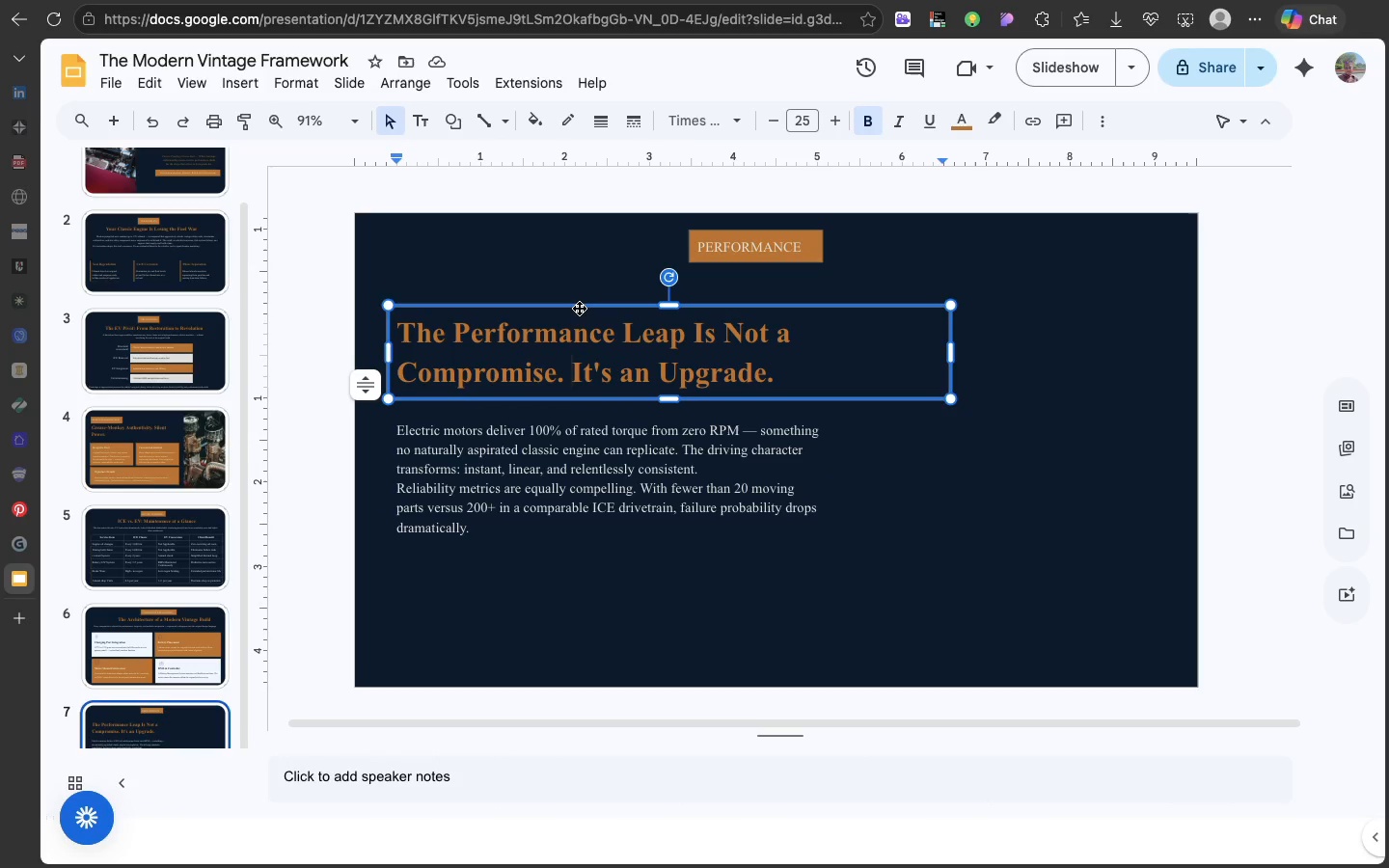 
left_click_drag(start_coordinate=[579, 308], to_coordinate=[579, 294])
 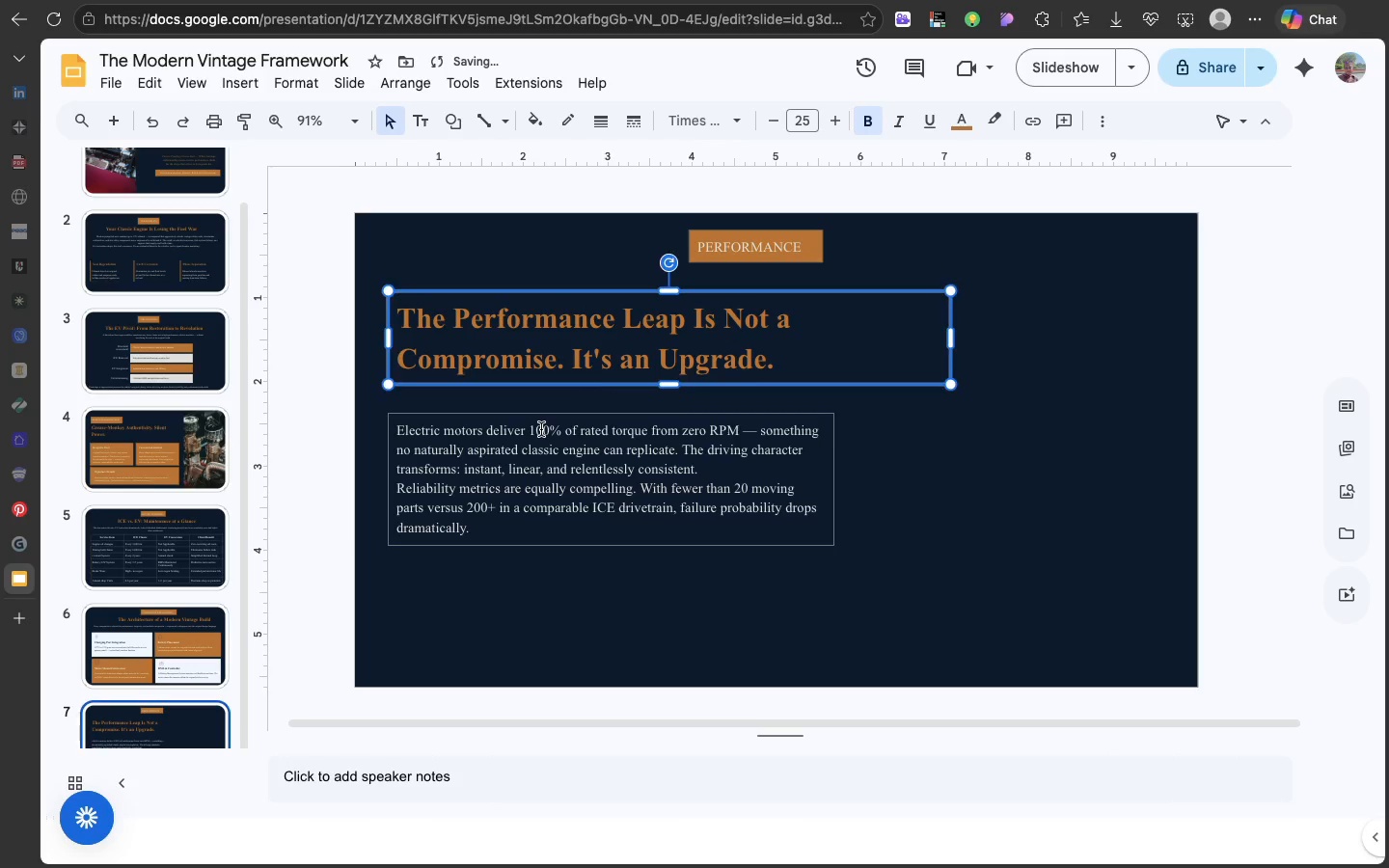 
left_click([541, 429])
 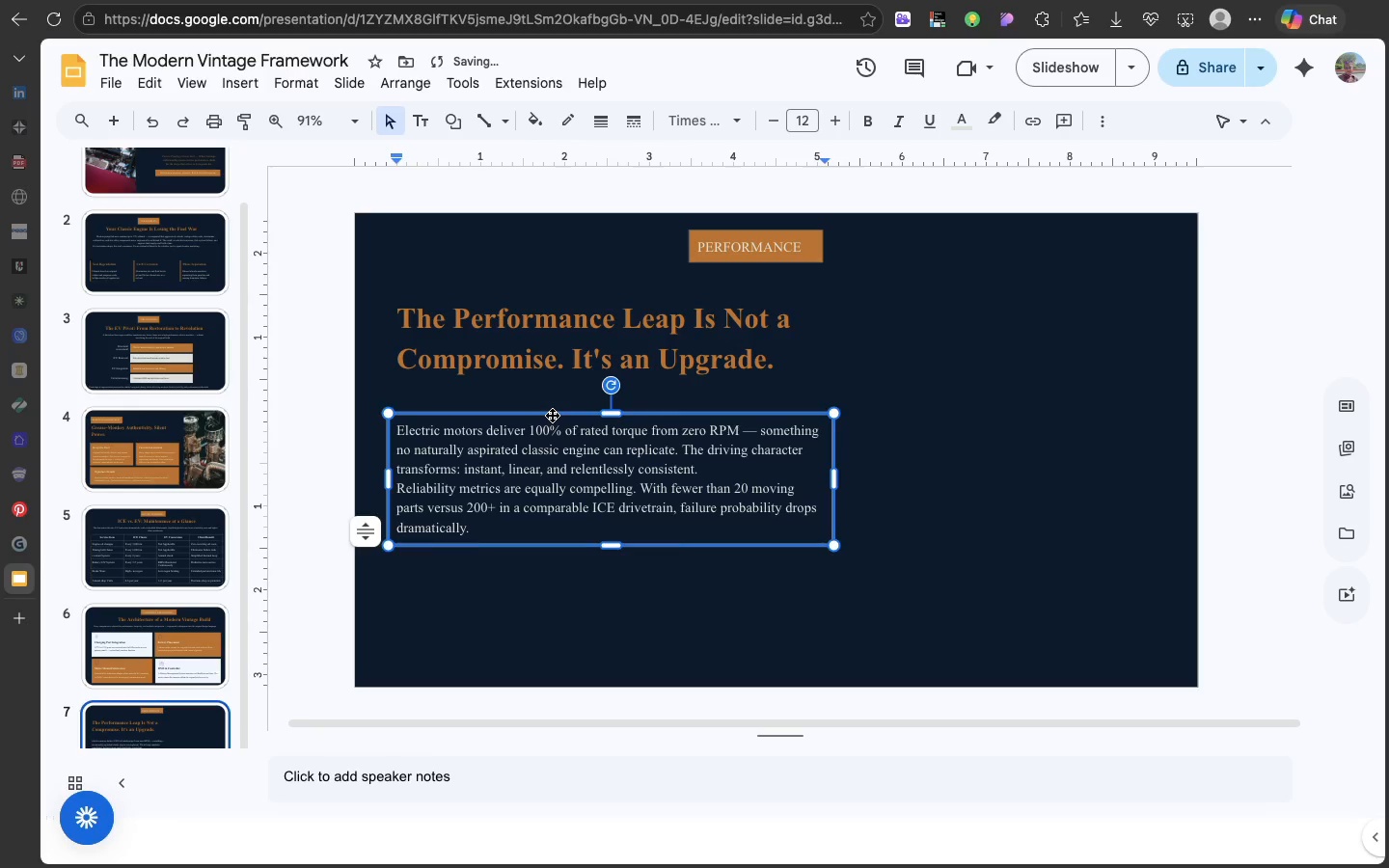 
left_click([552, 415])
 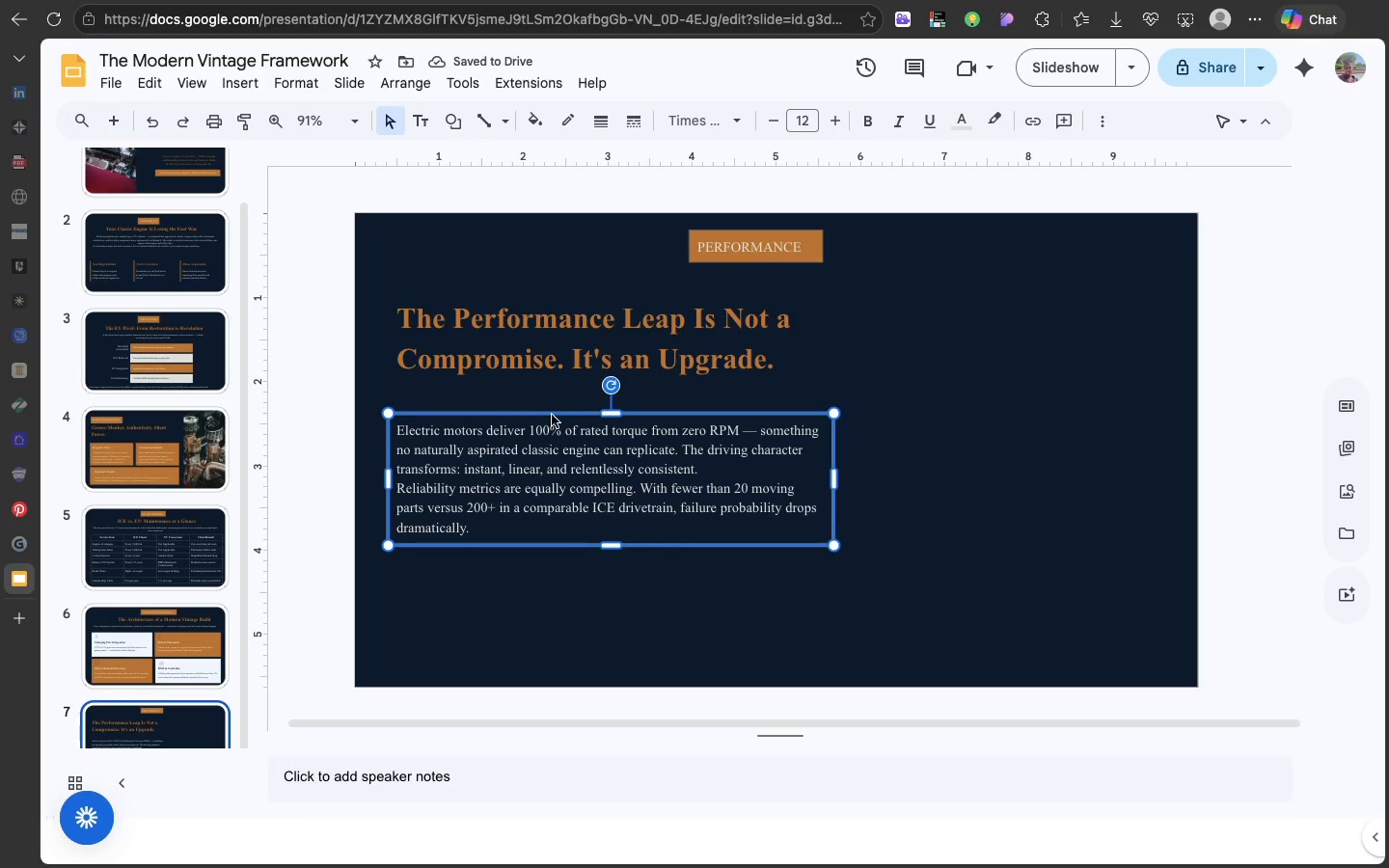 
left_click_drag(start_coordinate=[552, 415], to_coordinate=[553, 391])
 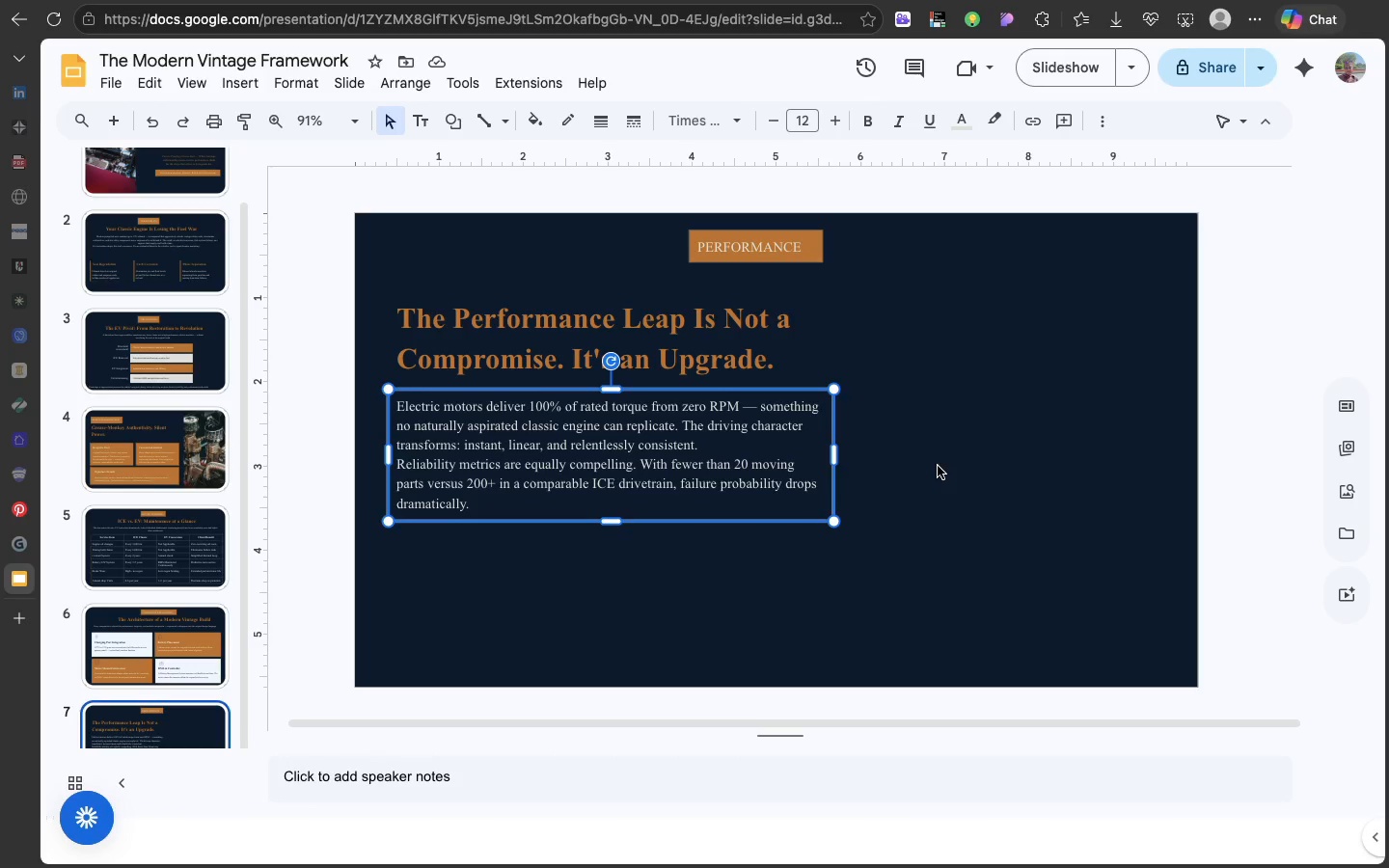 
wait(10.54)
 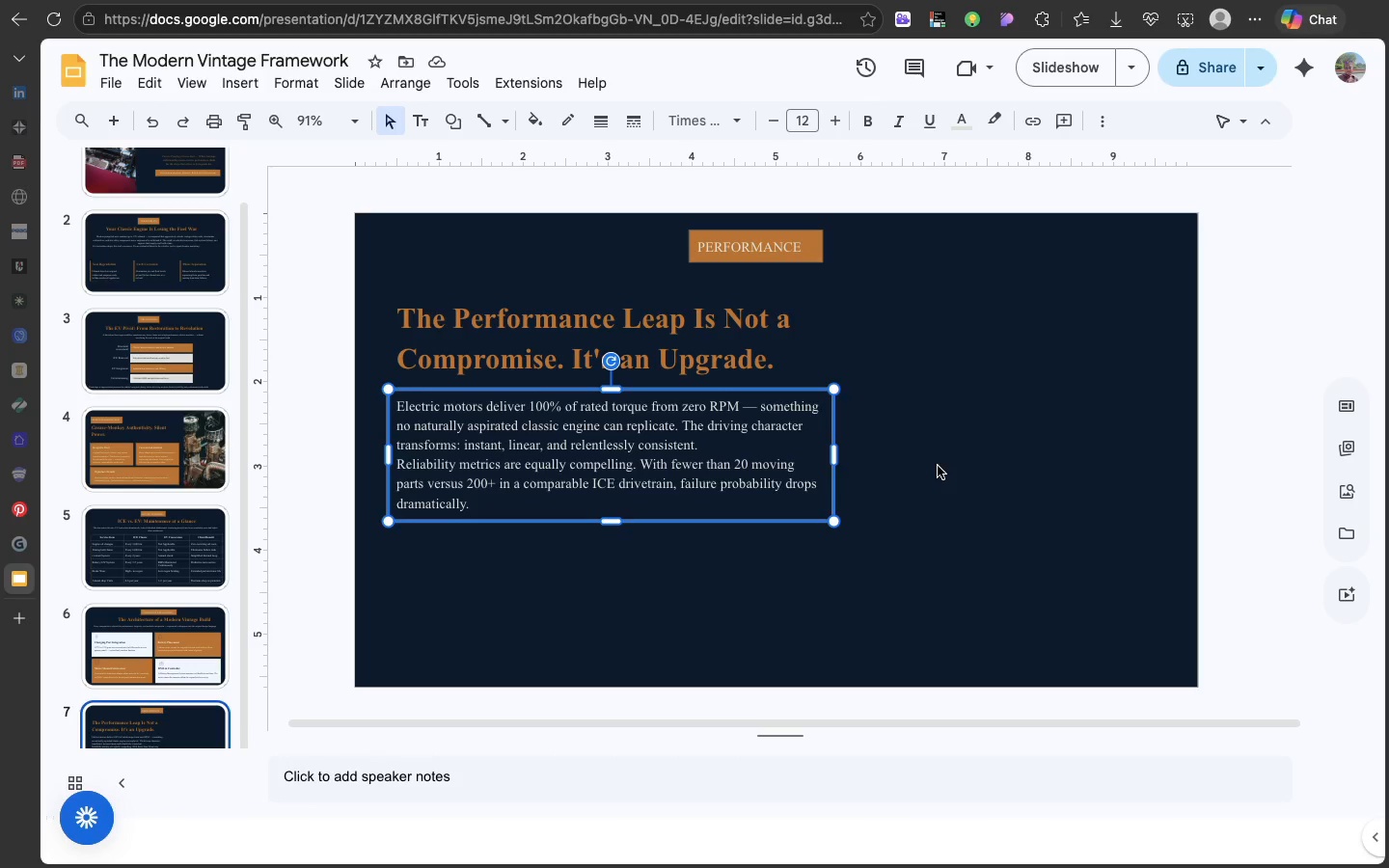 
left_click_drag(start_coordinate=[831, 451], to_coordinate=[958, 429])
 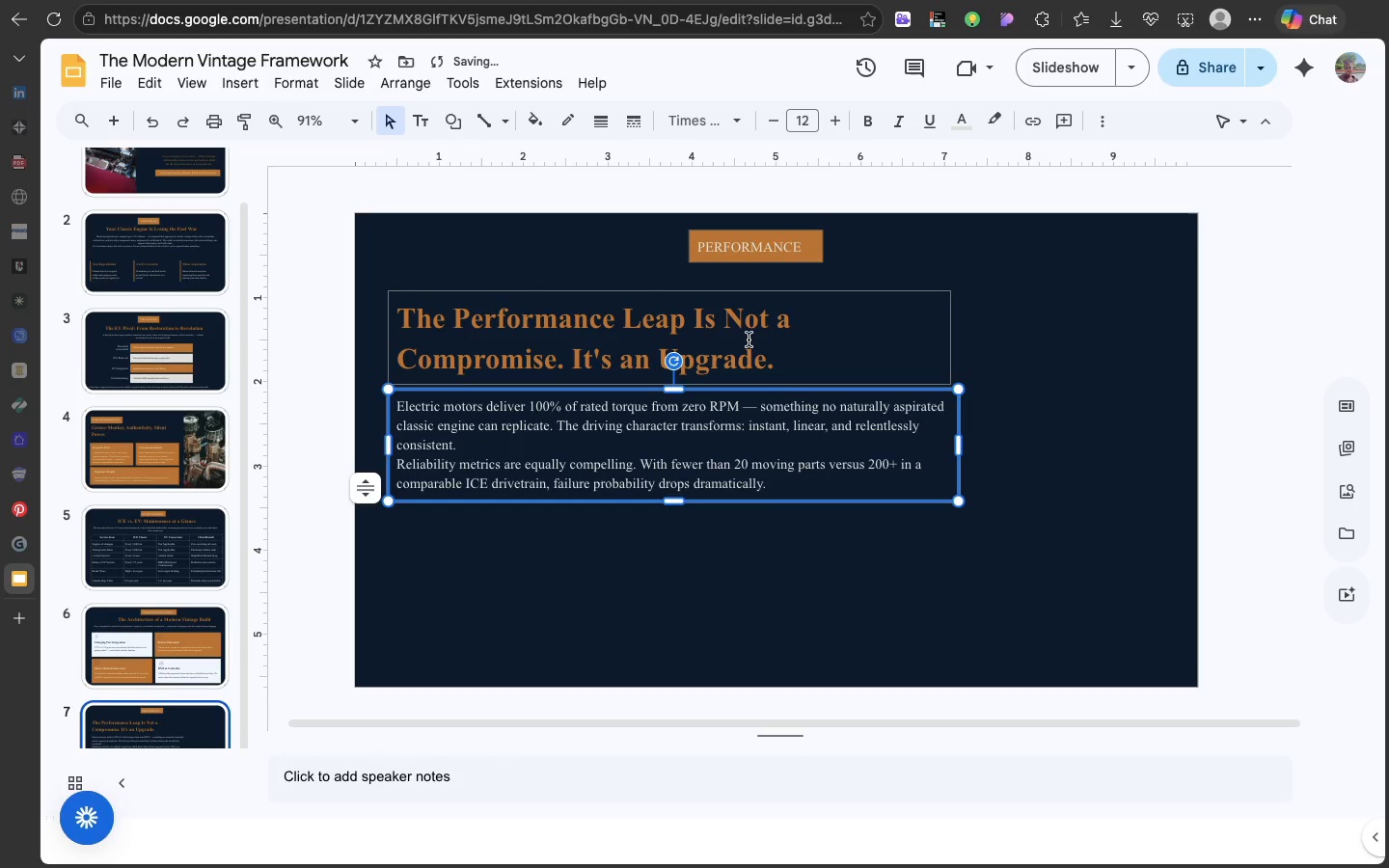 
left_click([744, 330])
 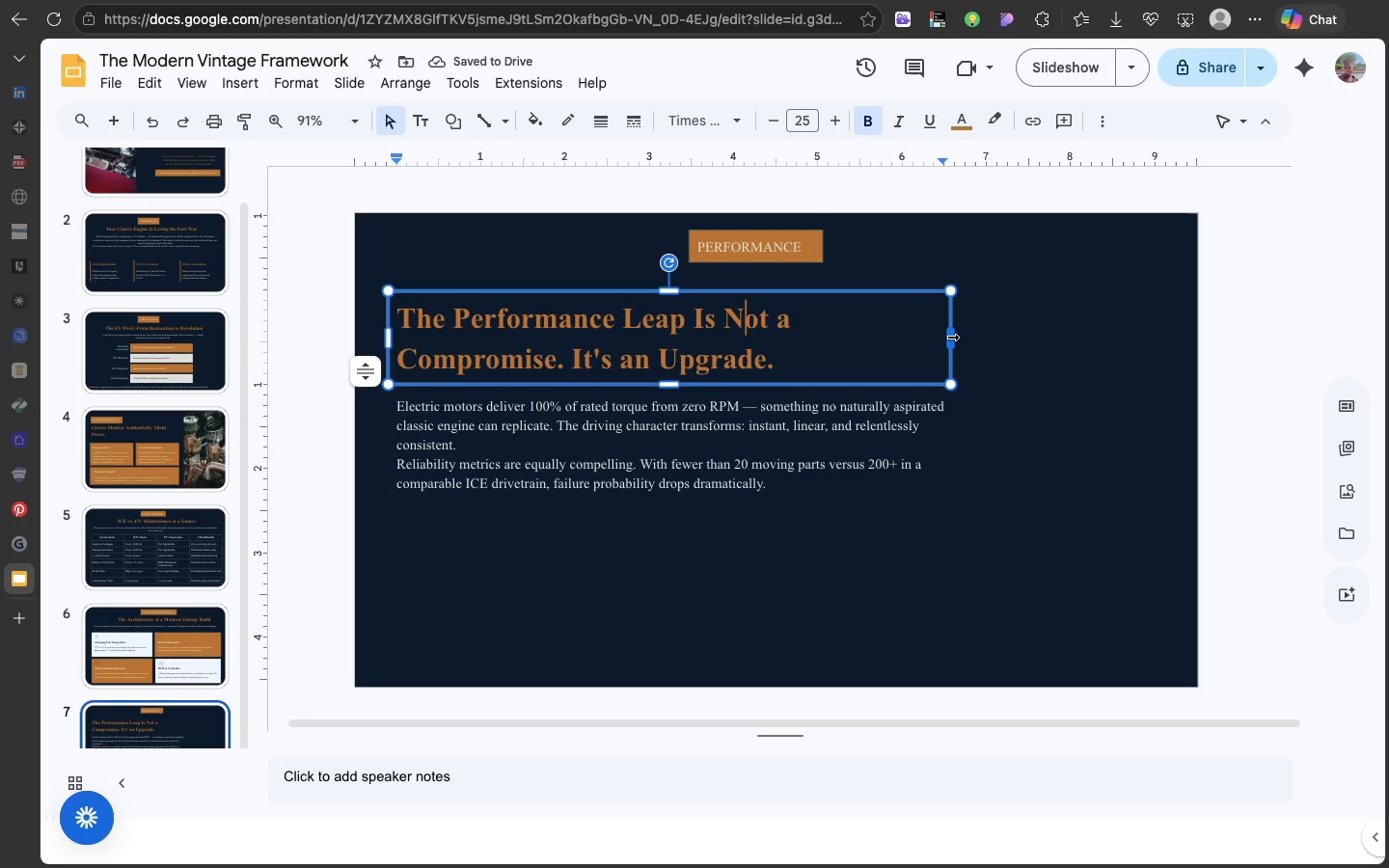 
left_click_drag(start_coordinate=[951, 337], to_coordinate=[966, 334])
 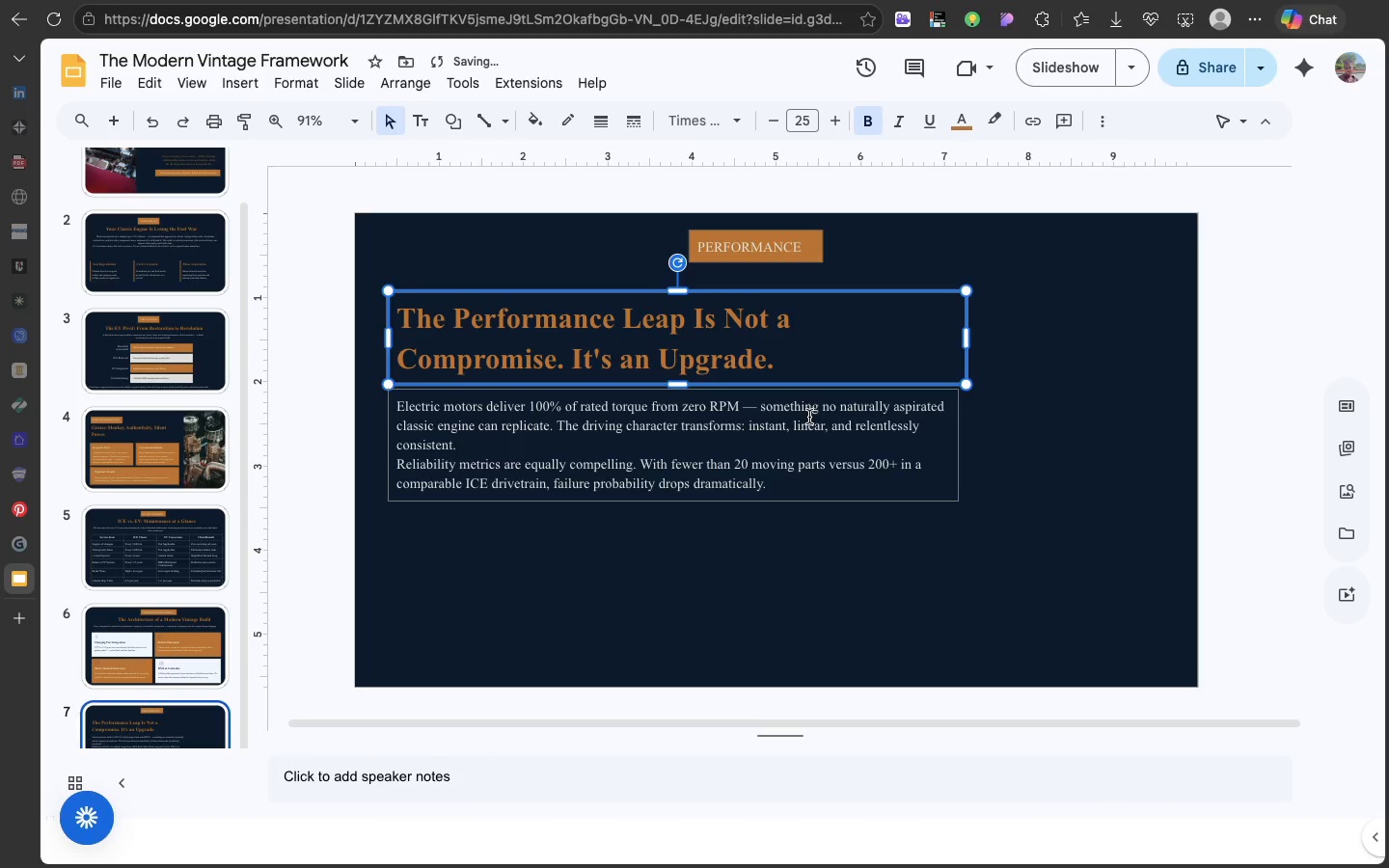 
left_click([809, 417])
 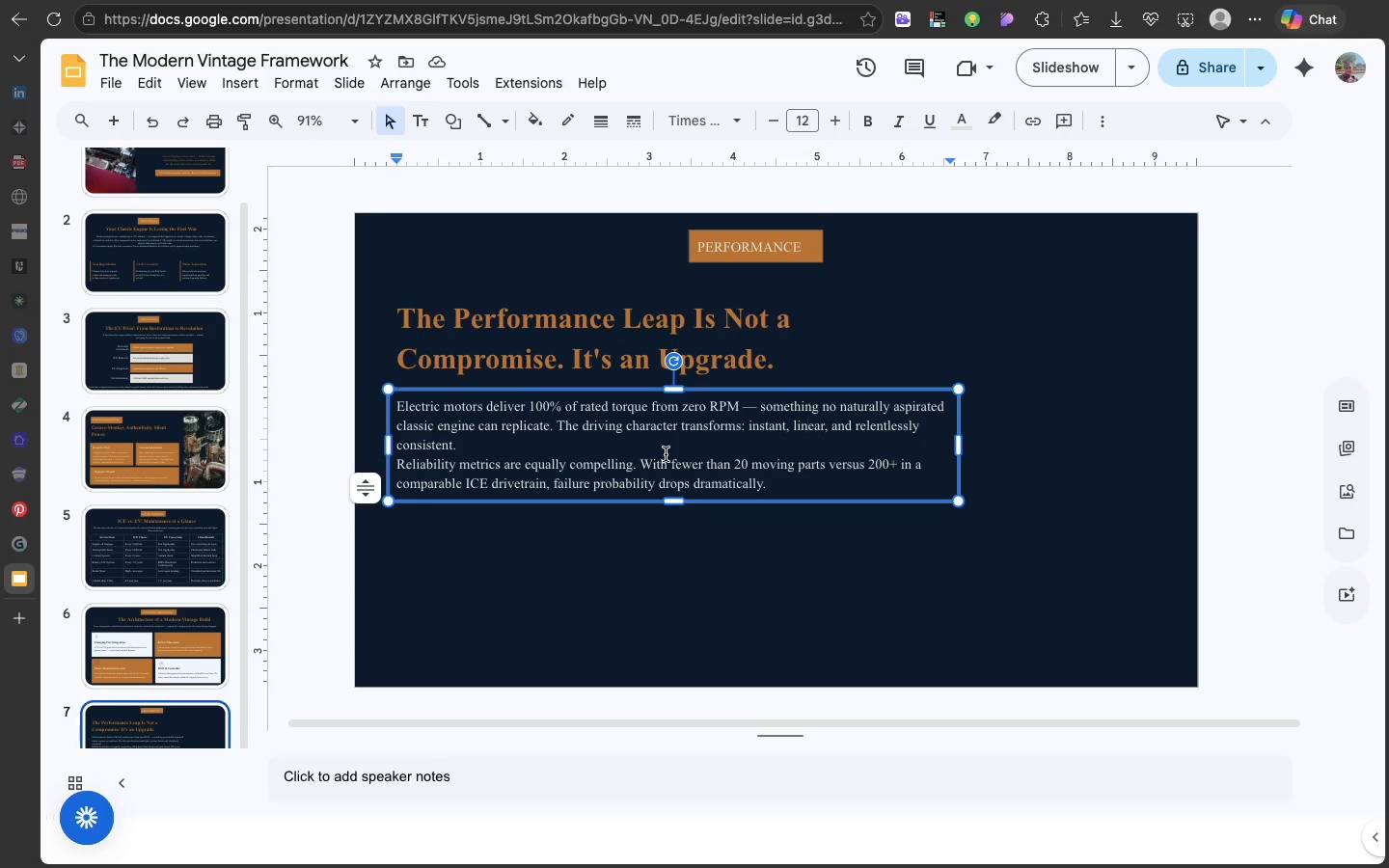 
wait(15.48)
 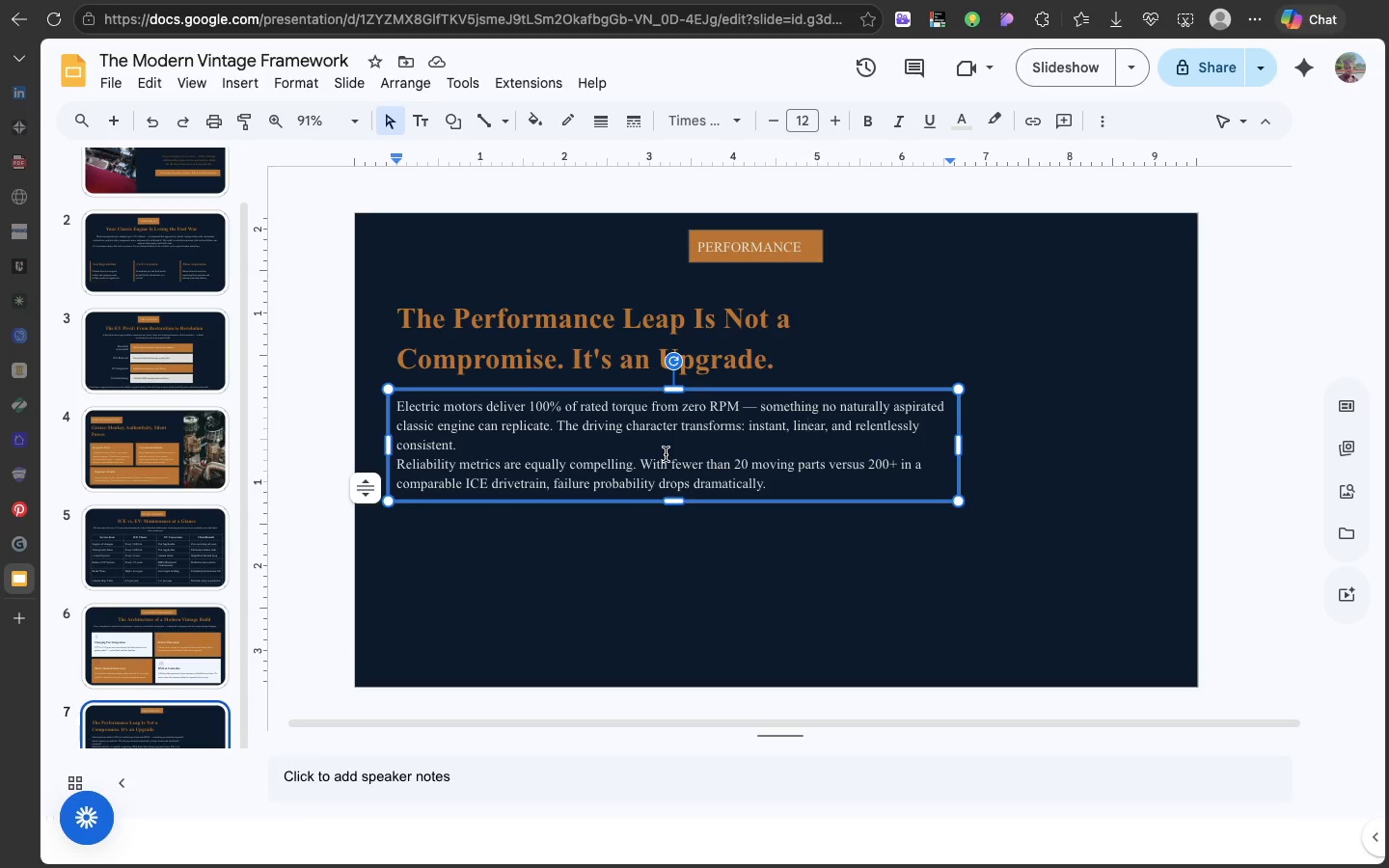 
left_click([820, 515])
 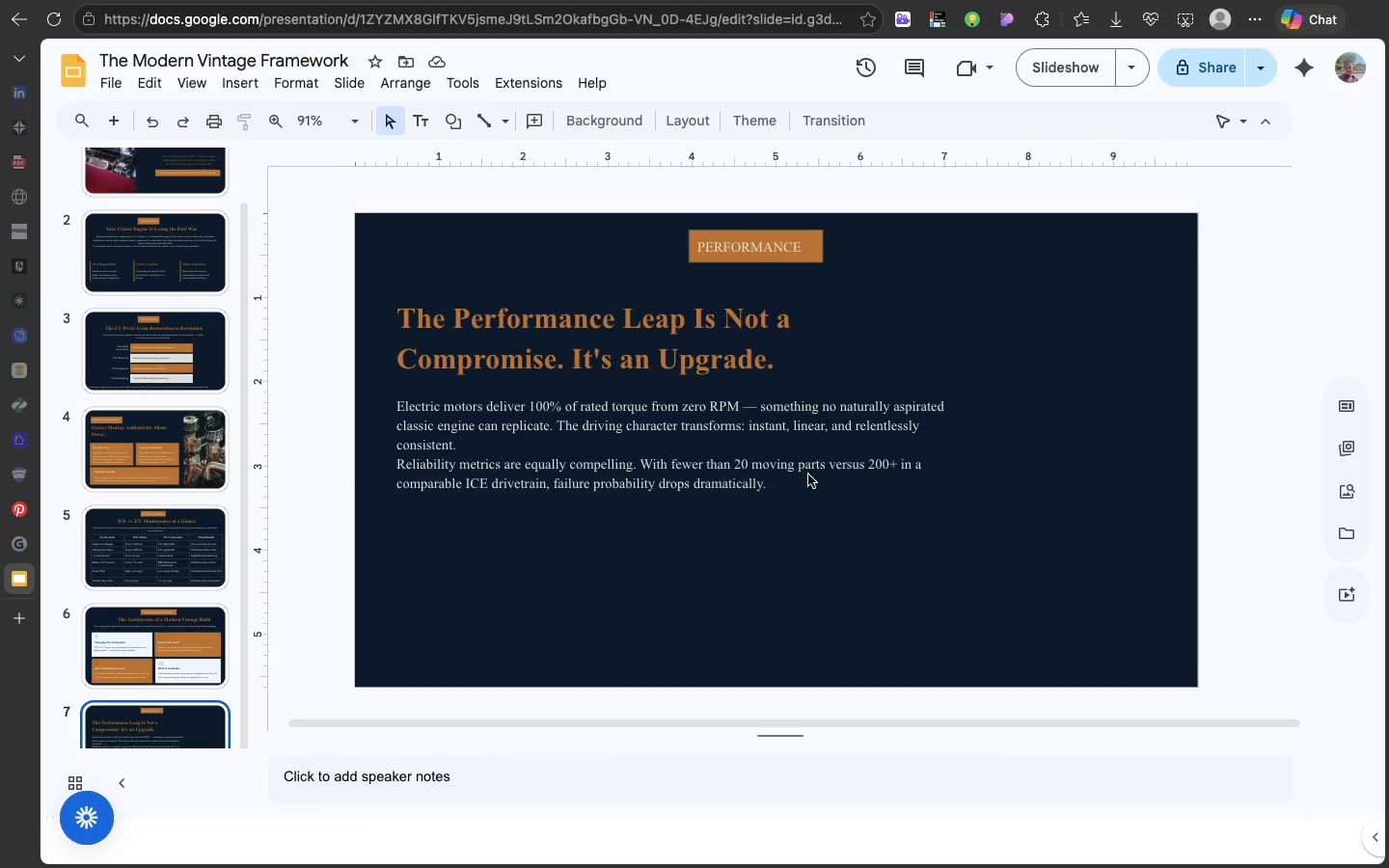 
left_click([808, 475])
 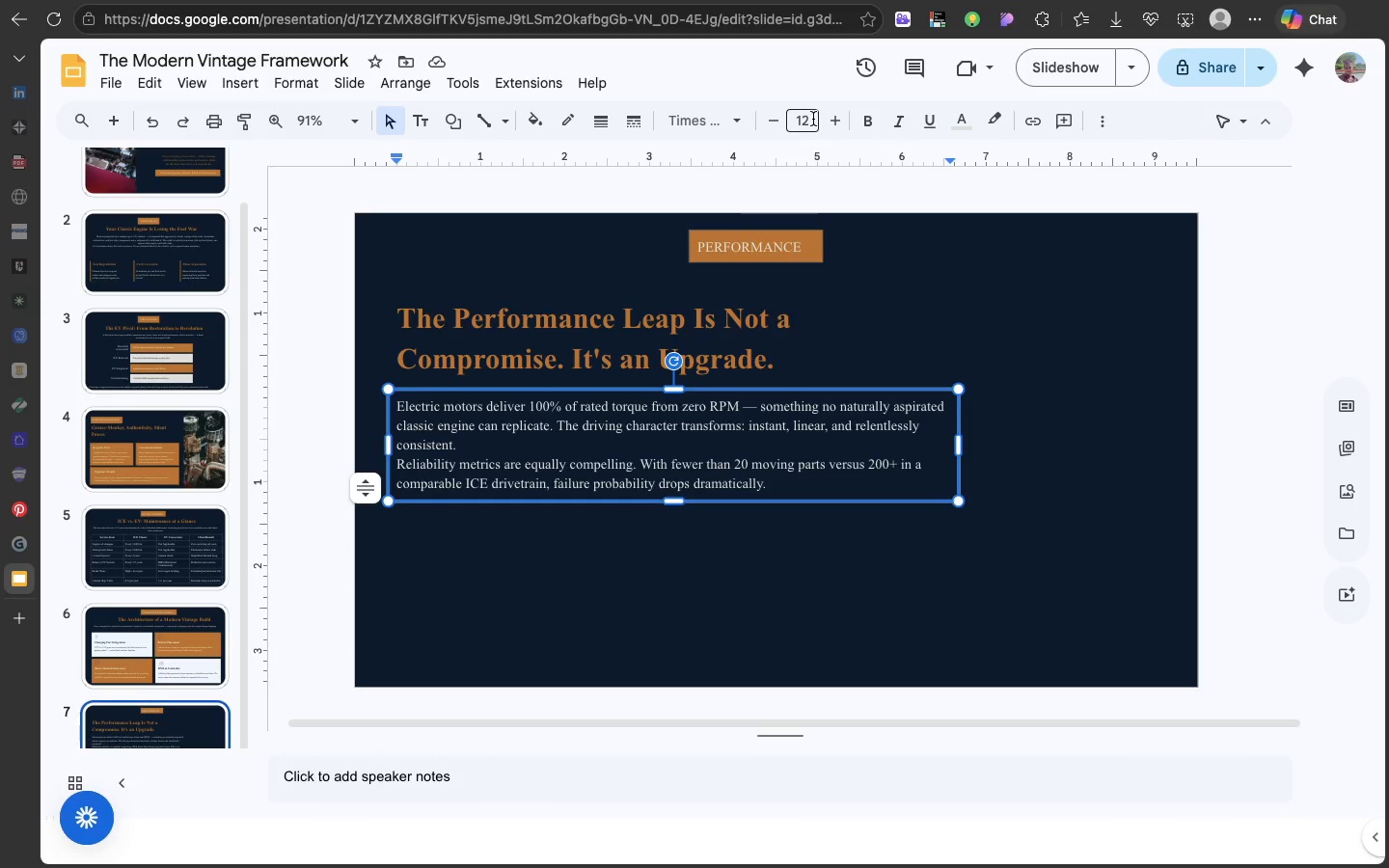 
left_click([813, 119])
 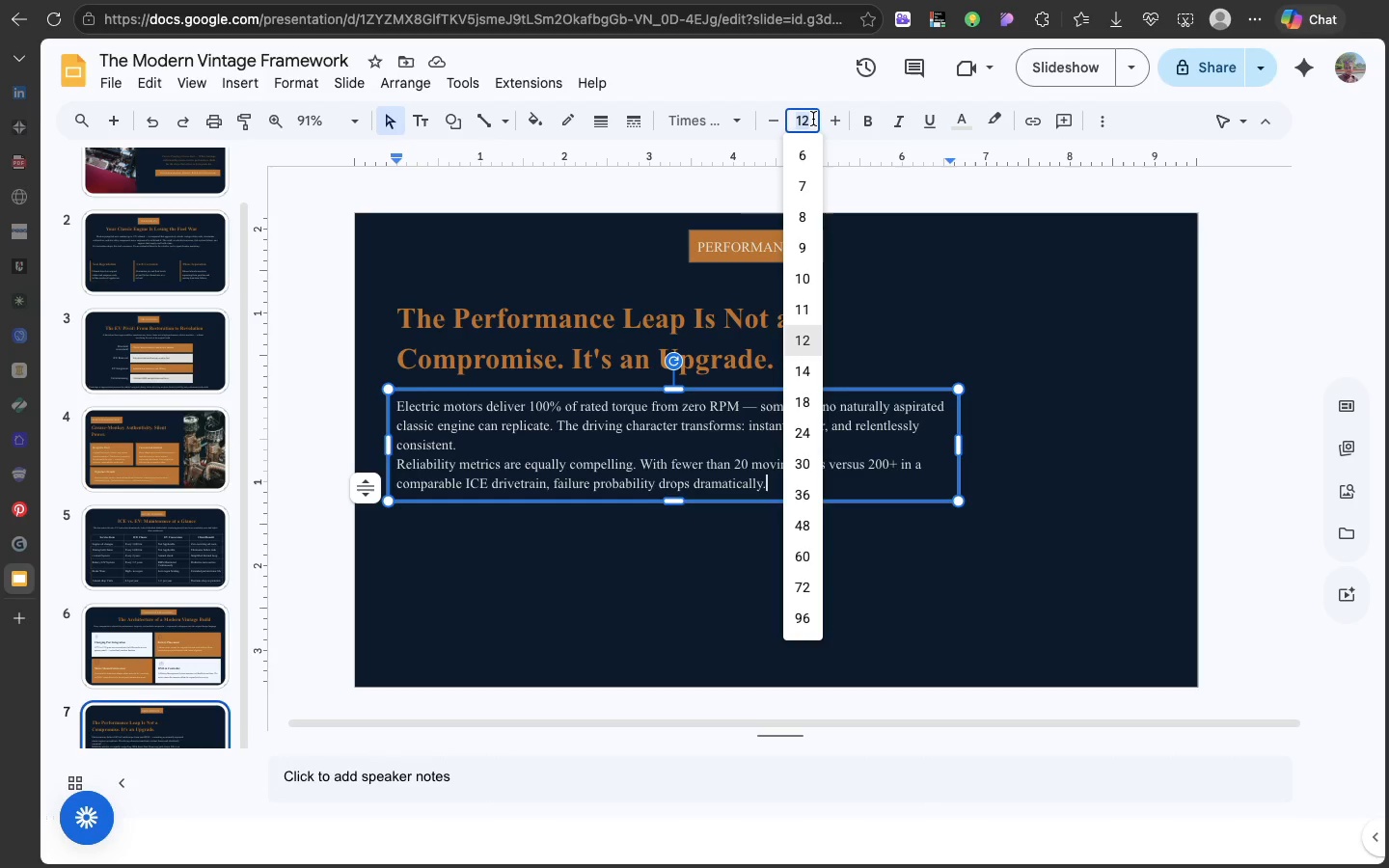 
type(11)
 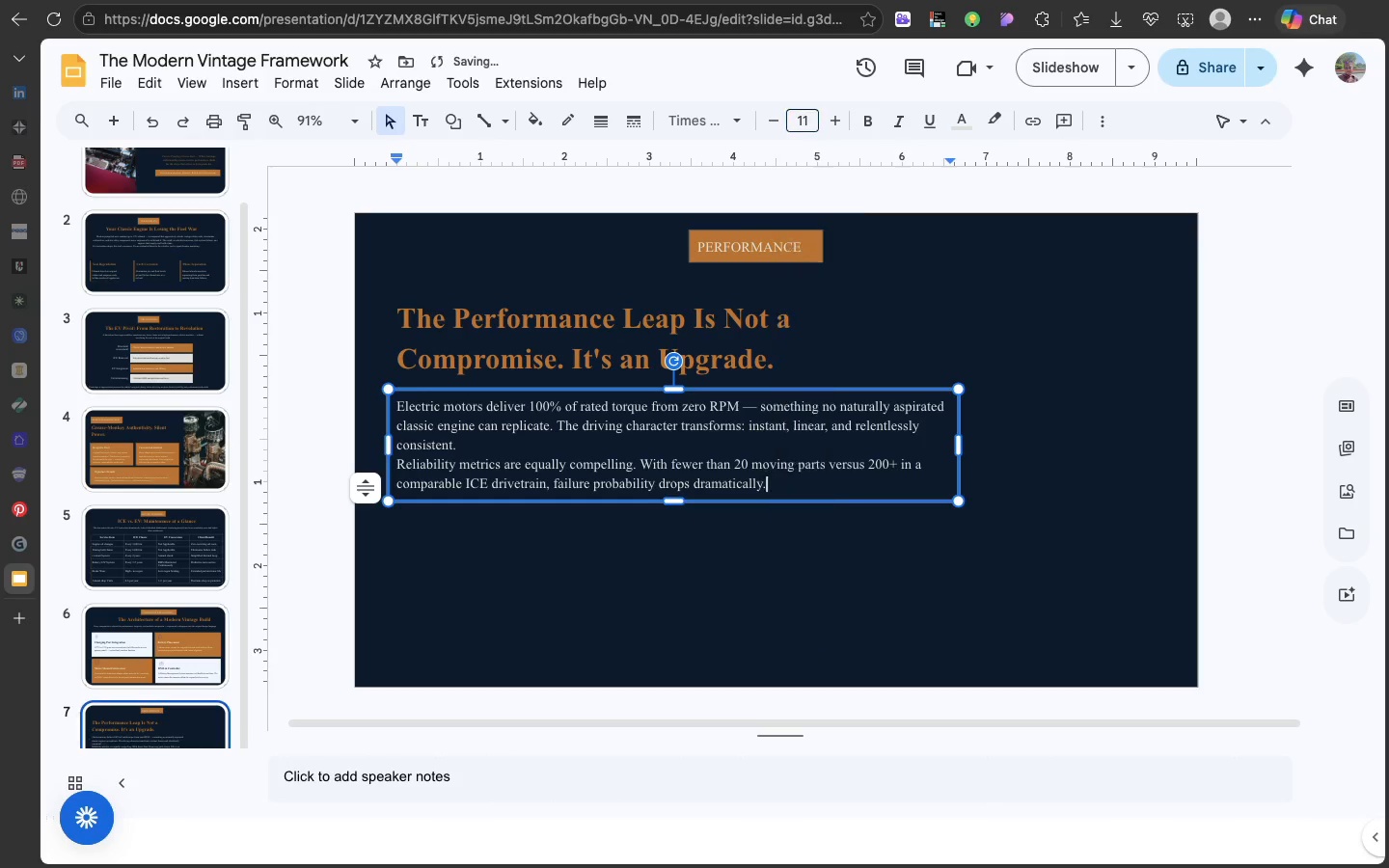 
hold_key(key=Enter, duration=0.31)
 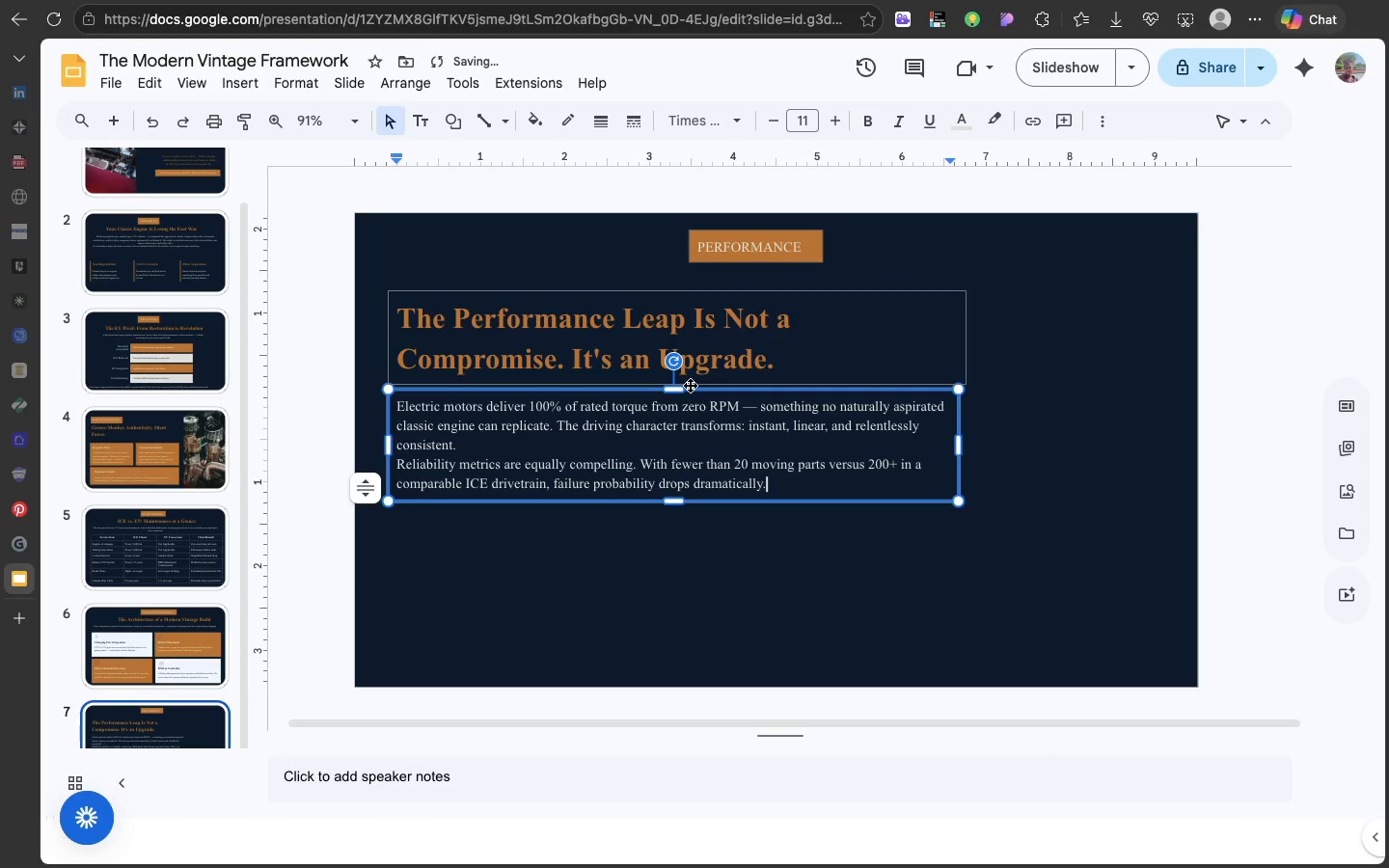 
left_click([690, 387])
 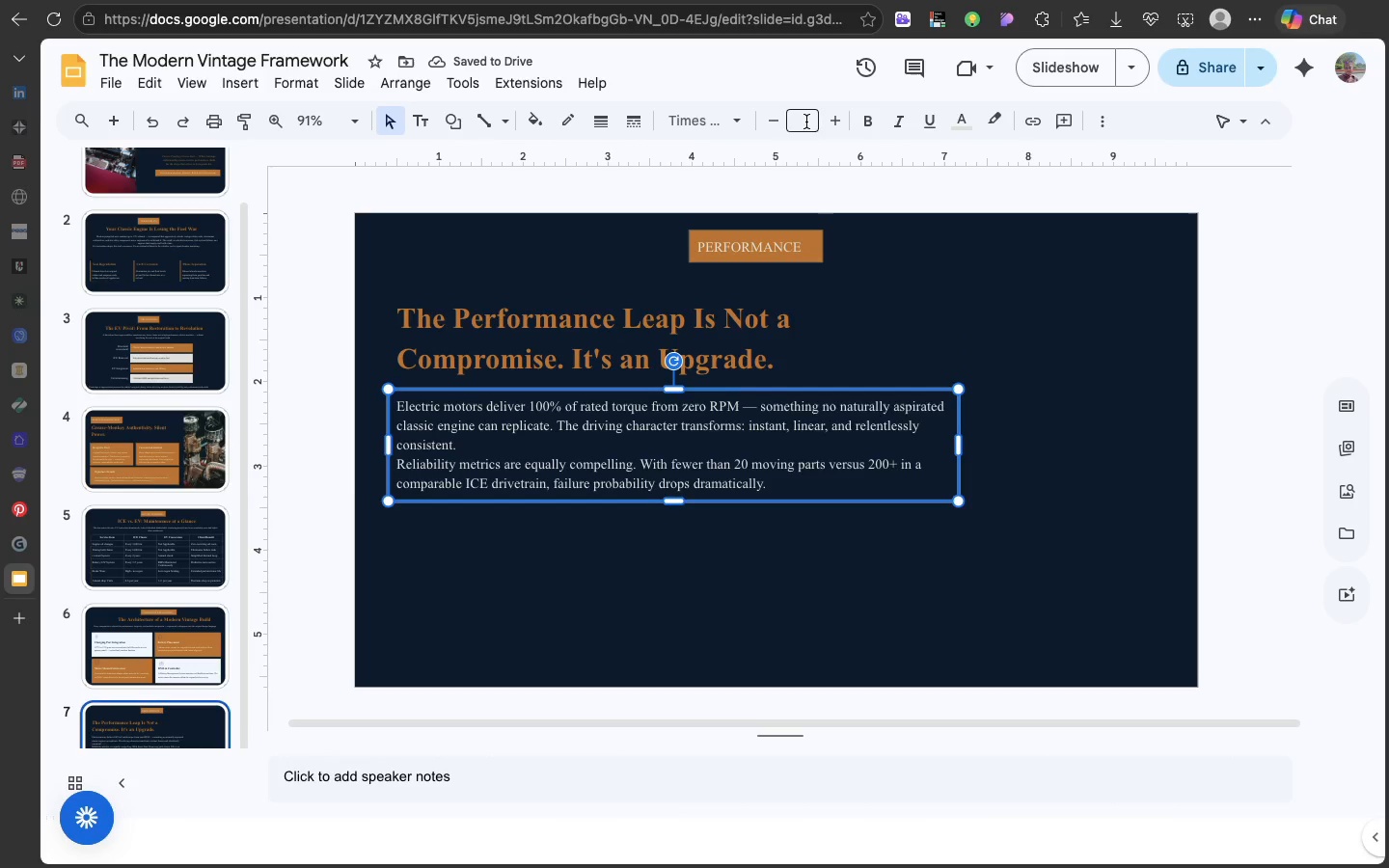 
left_click([806, 122])
 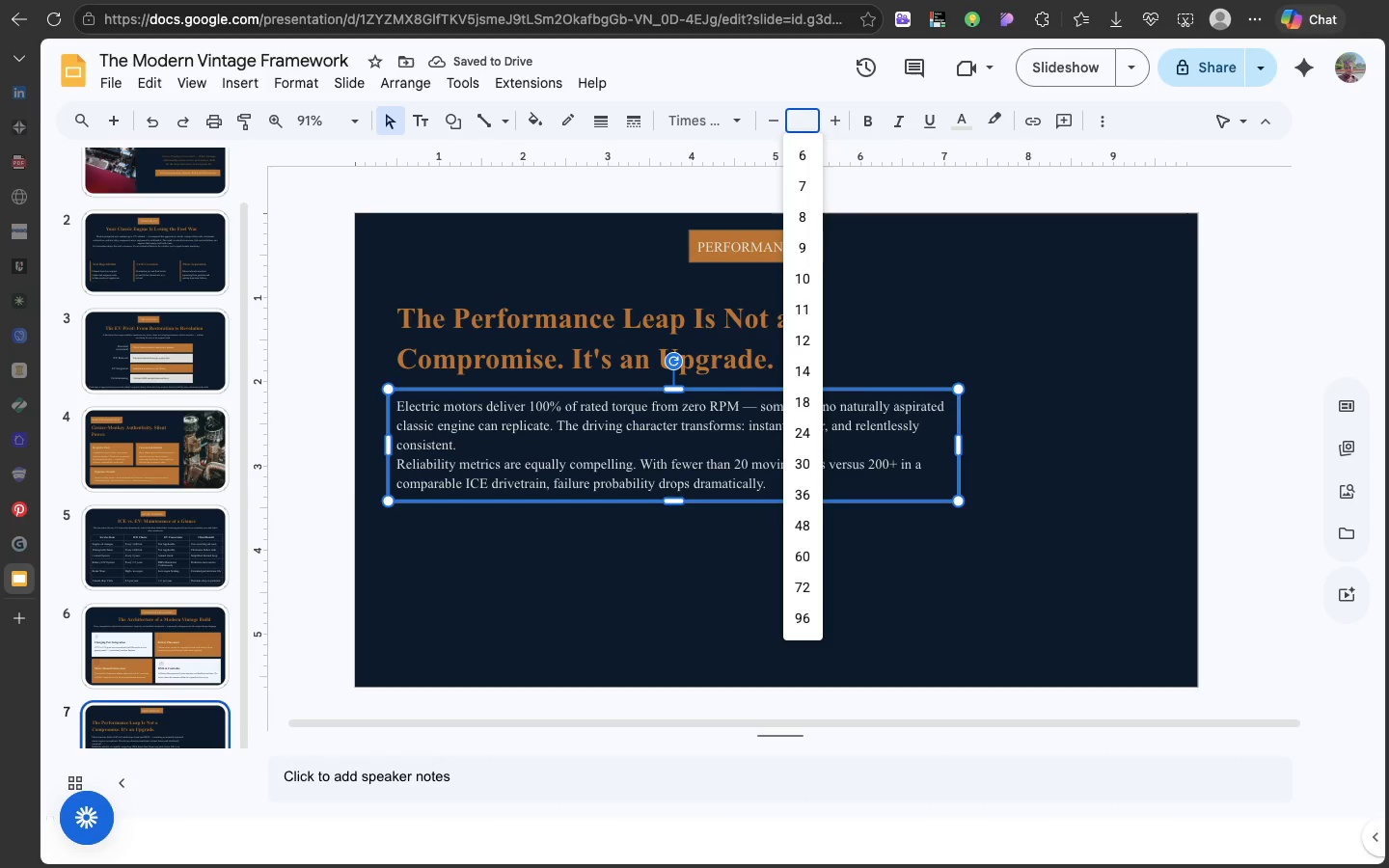 
type(11)
 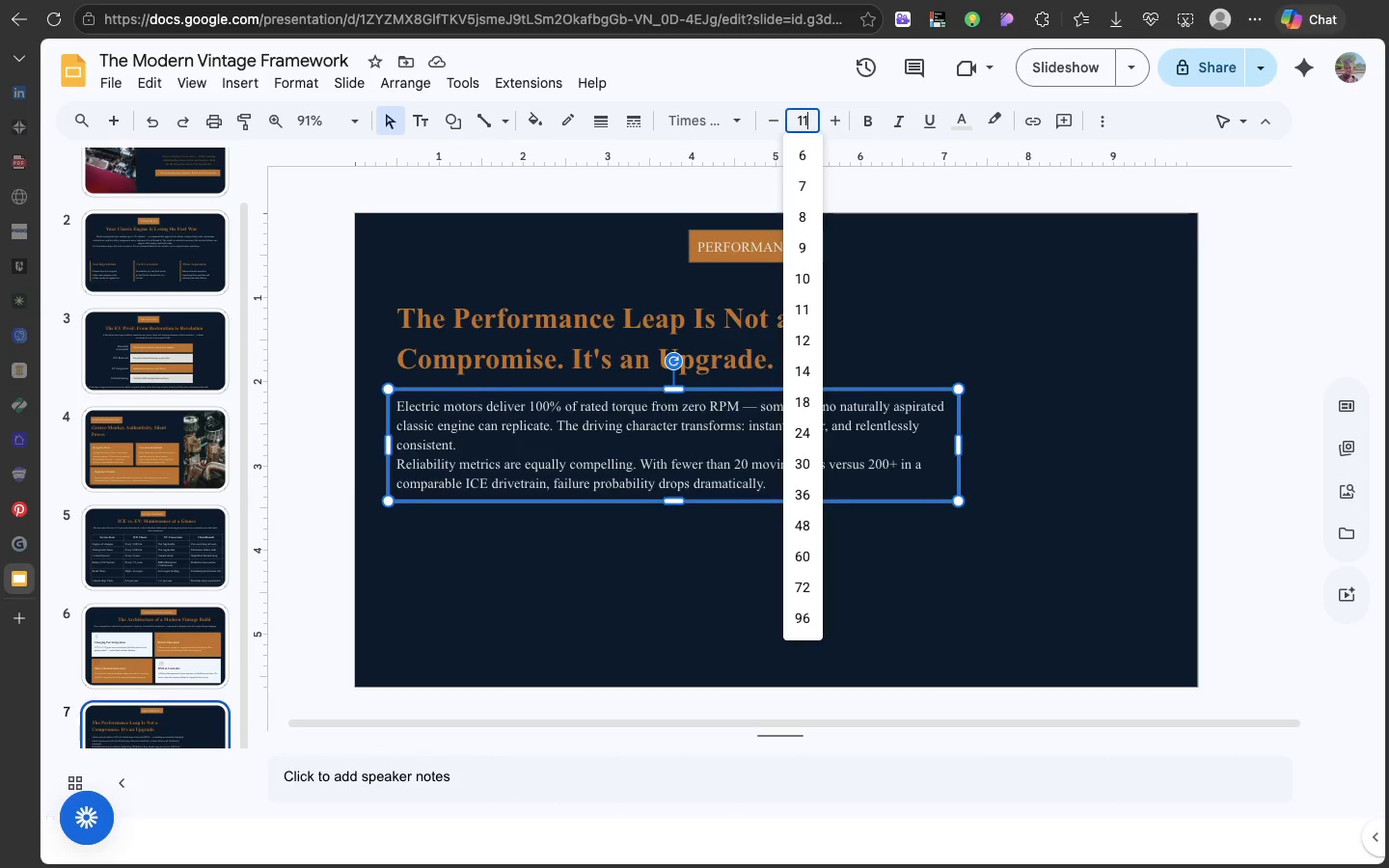 
hold_key(key=Enter, duration=0.32)
 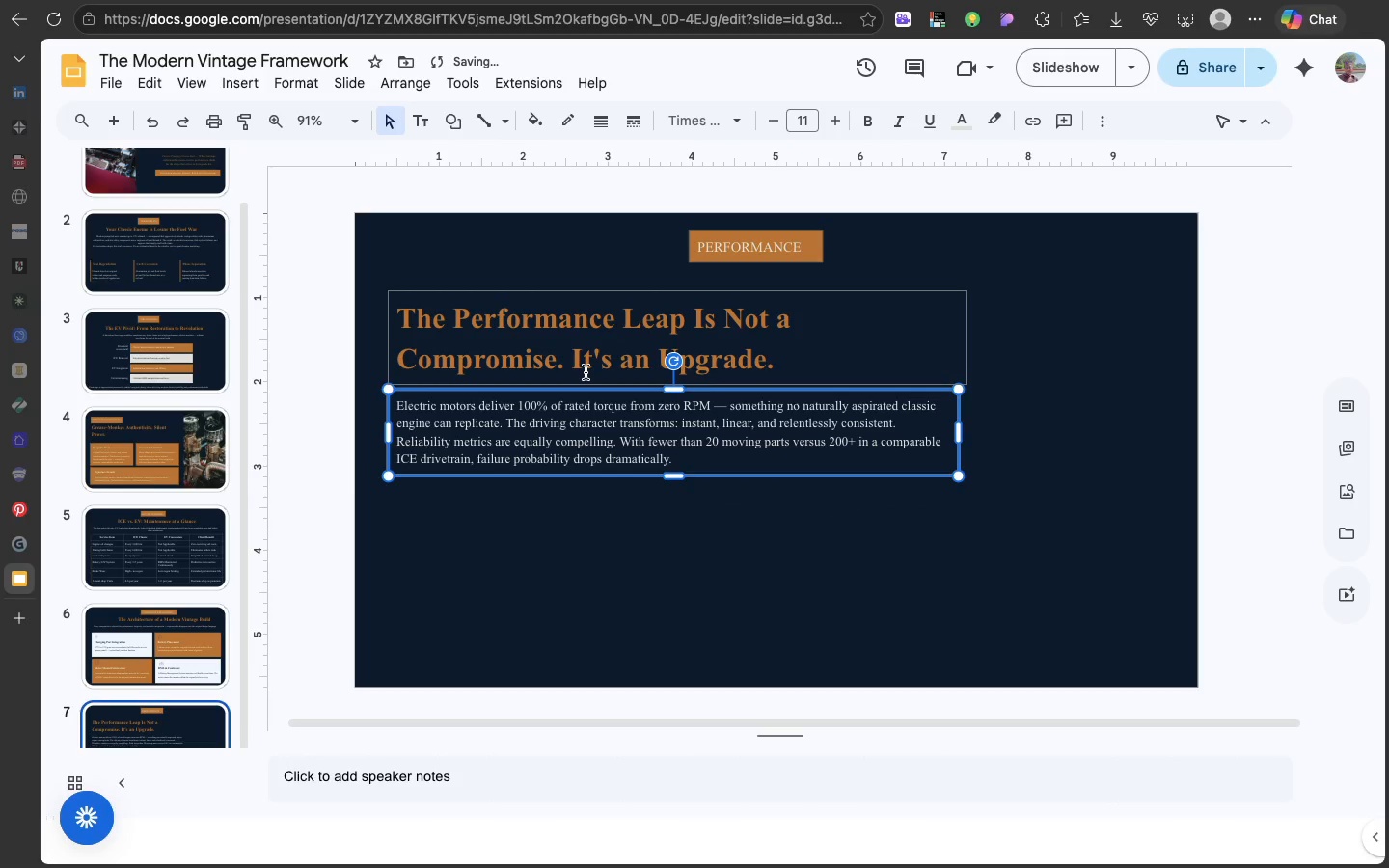 
left_click([586, 372])
 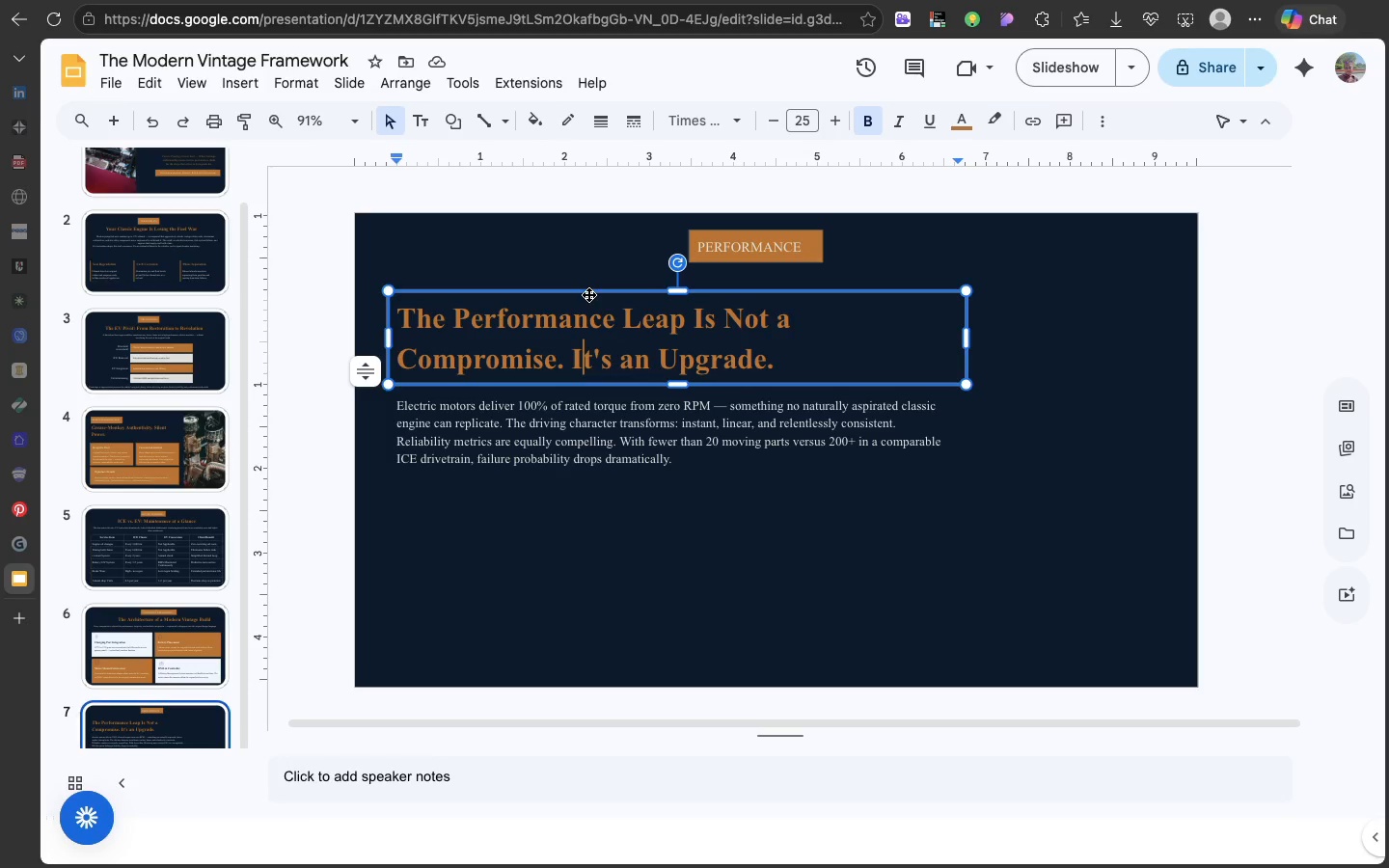 
wait(5.31)
 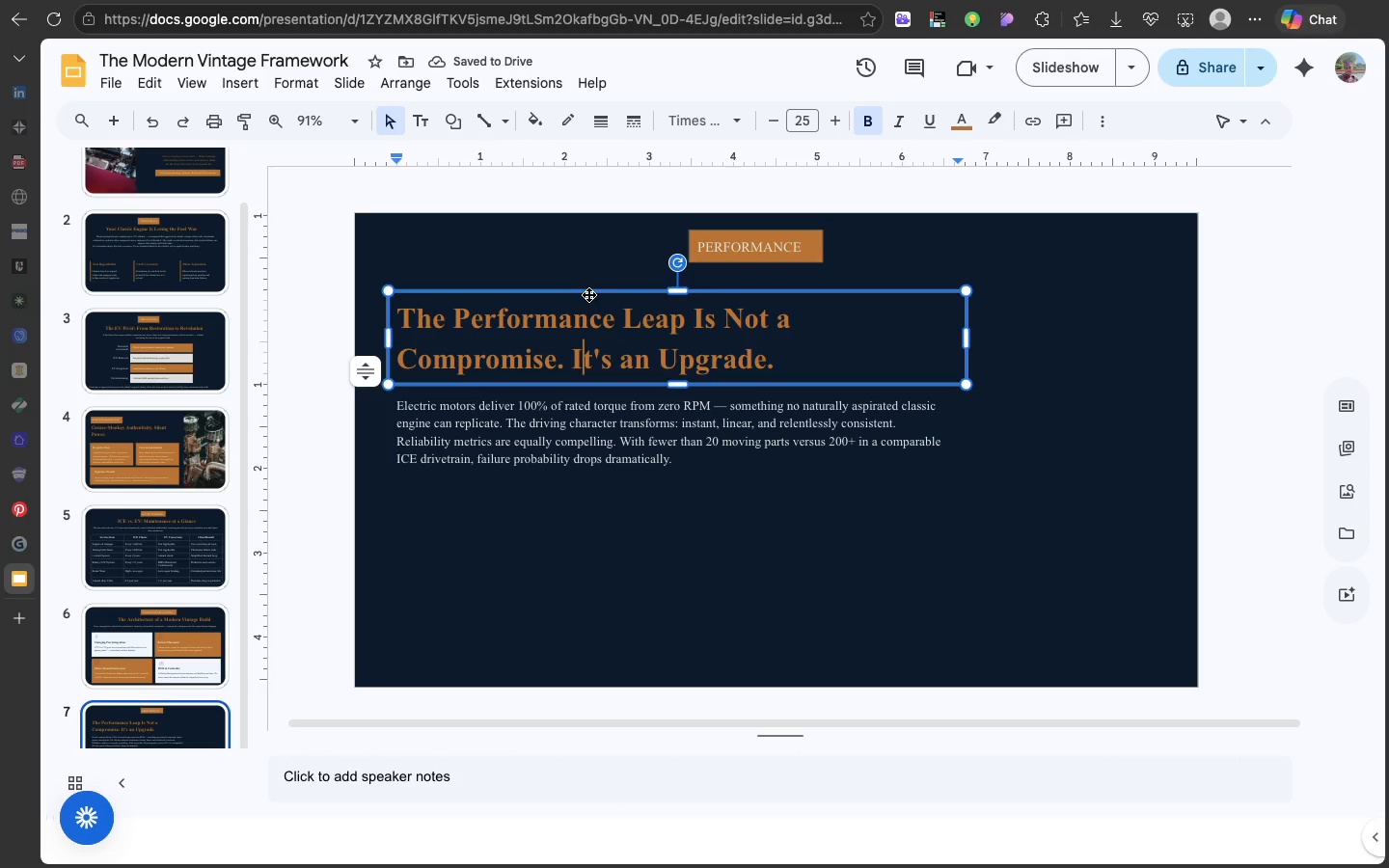 
left_click([562, 493])
 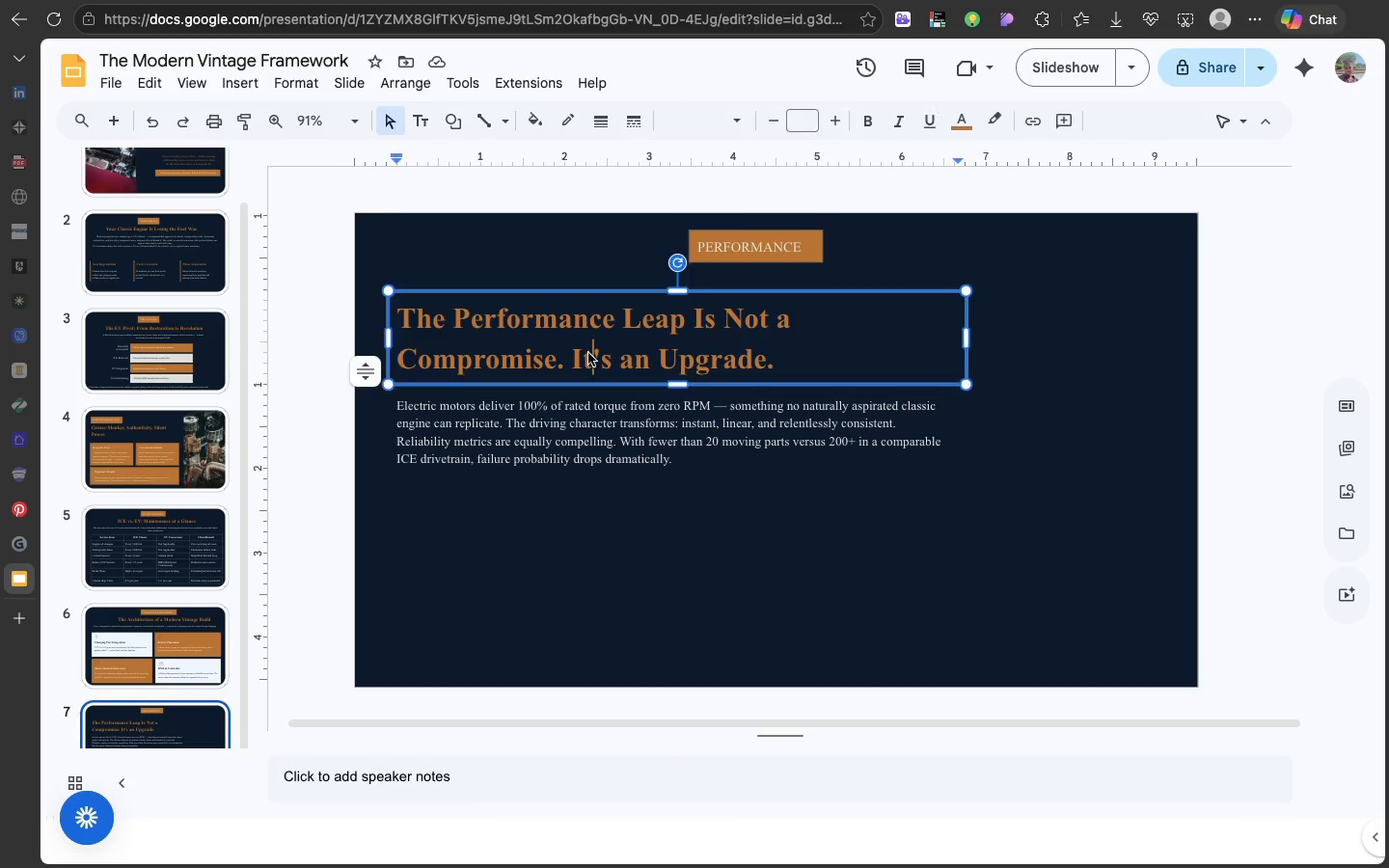 
left_click([588, 353])
 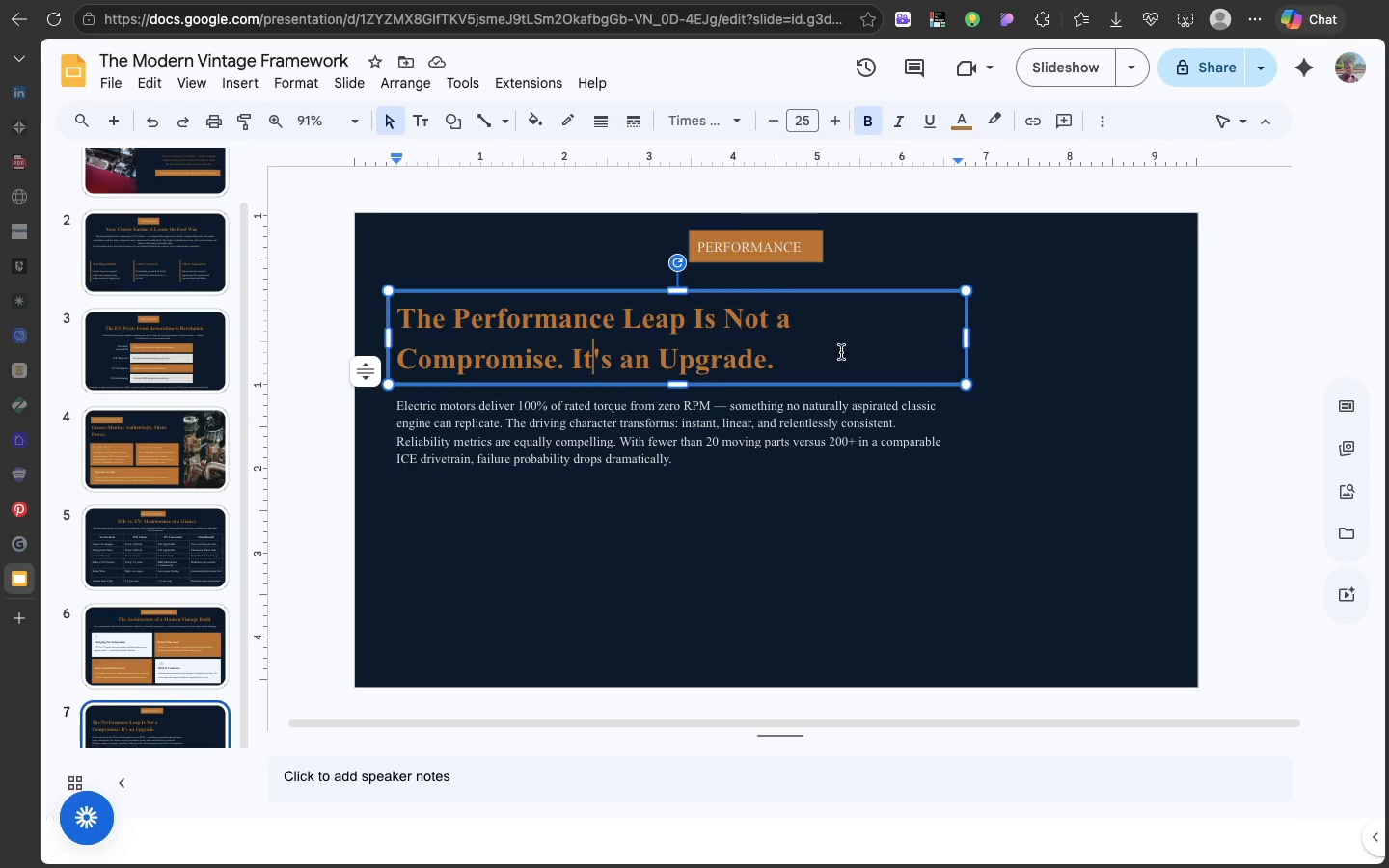 
left_click([841, 352])
 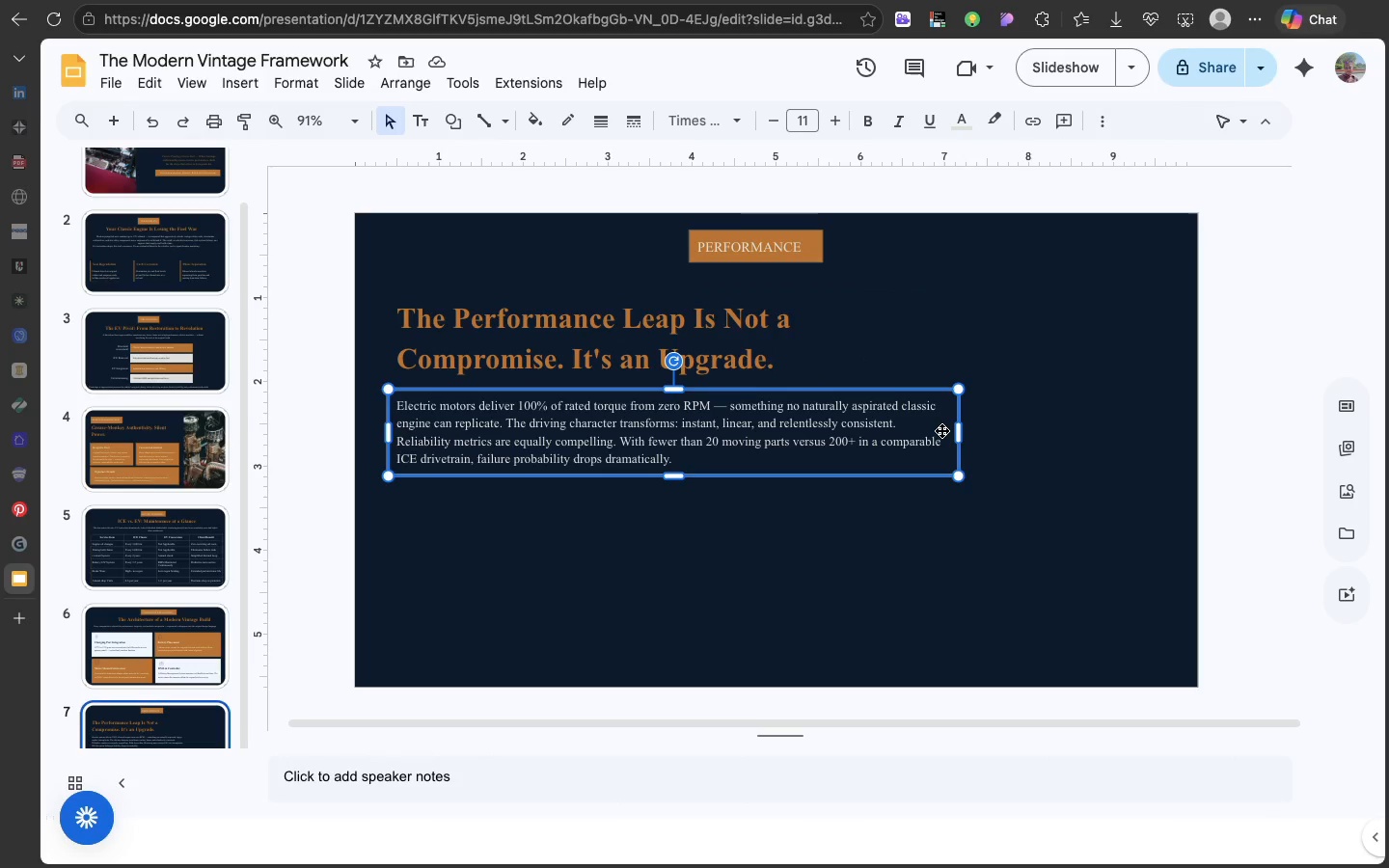 
left_click([941, 430])
 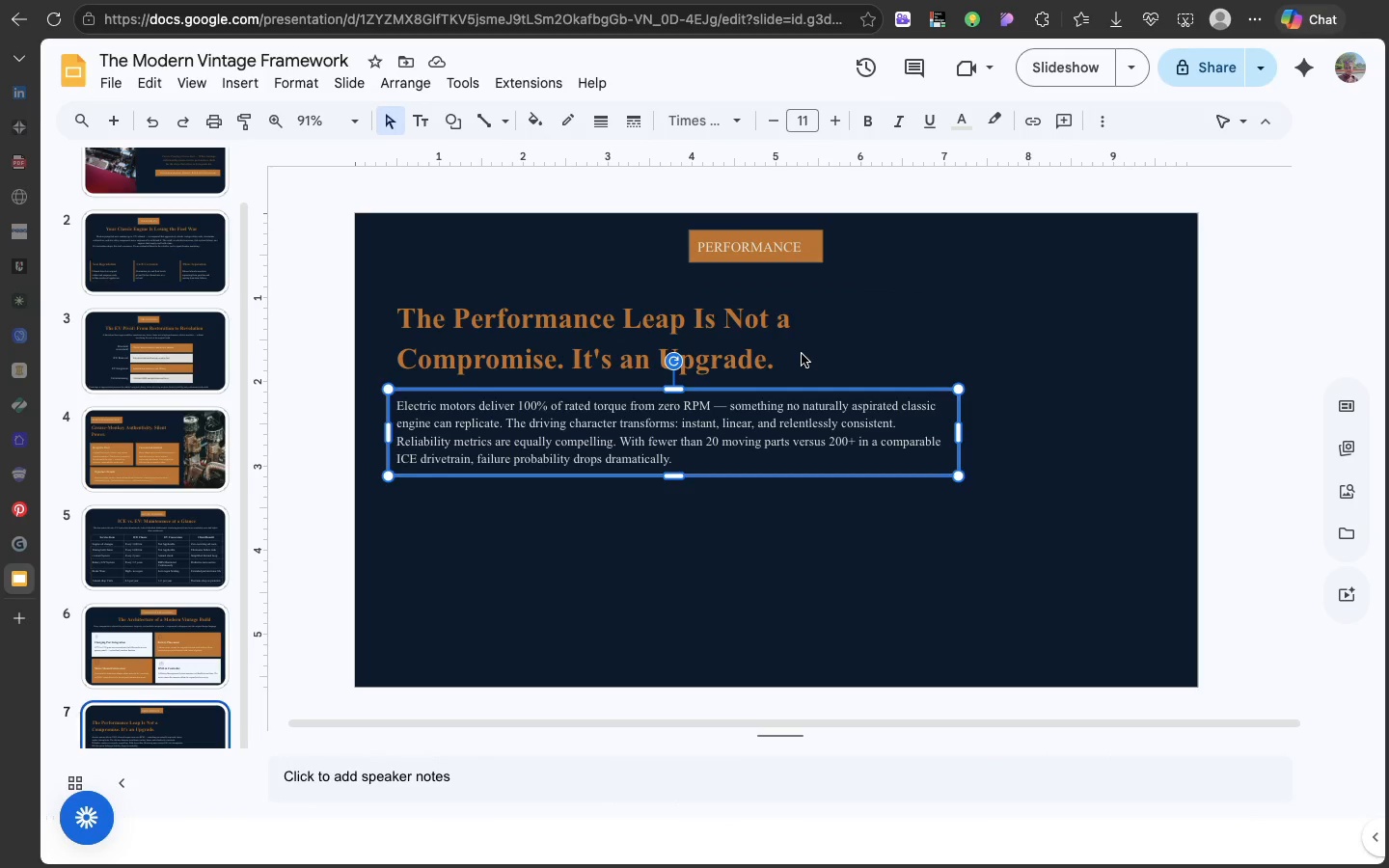 
left_click([802, 354])
 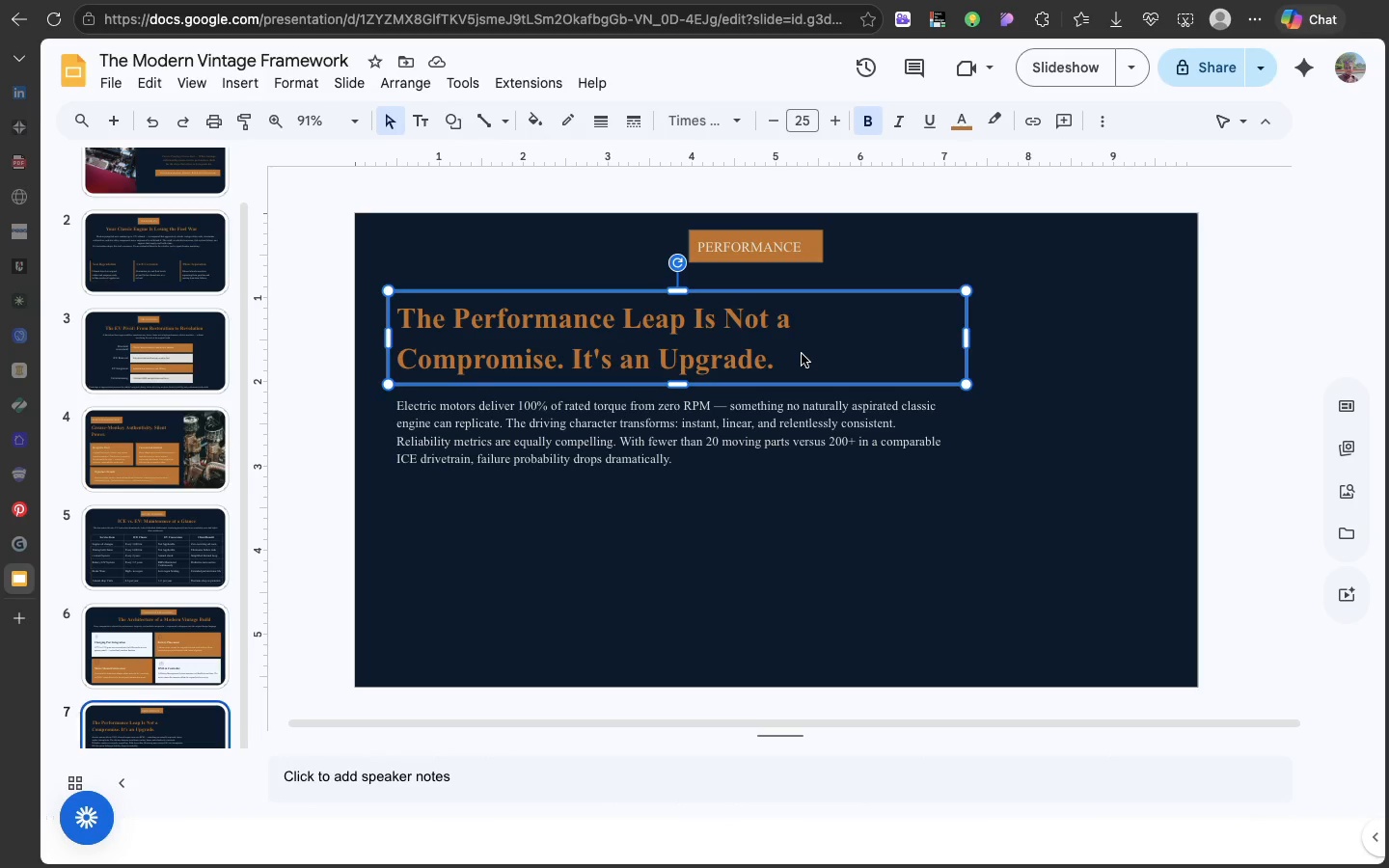 
key(Meta+D)
 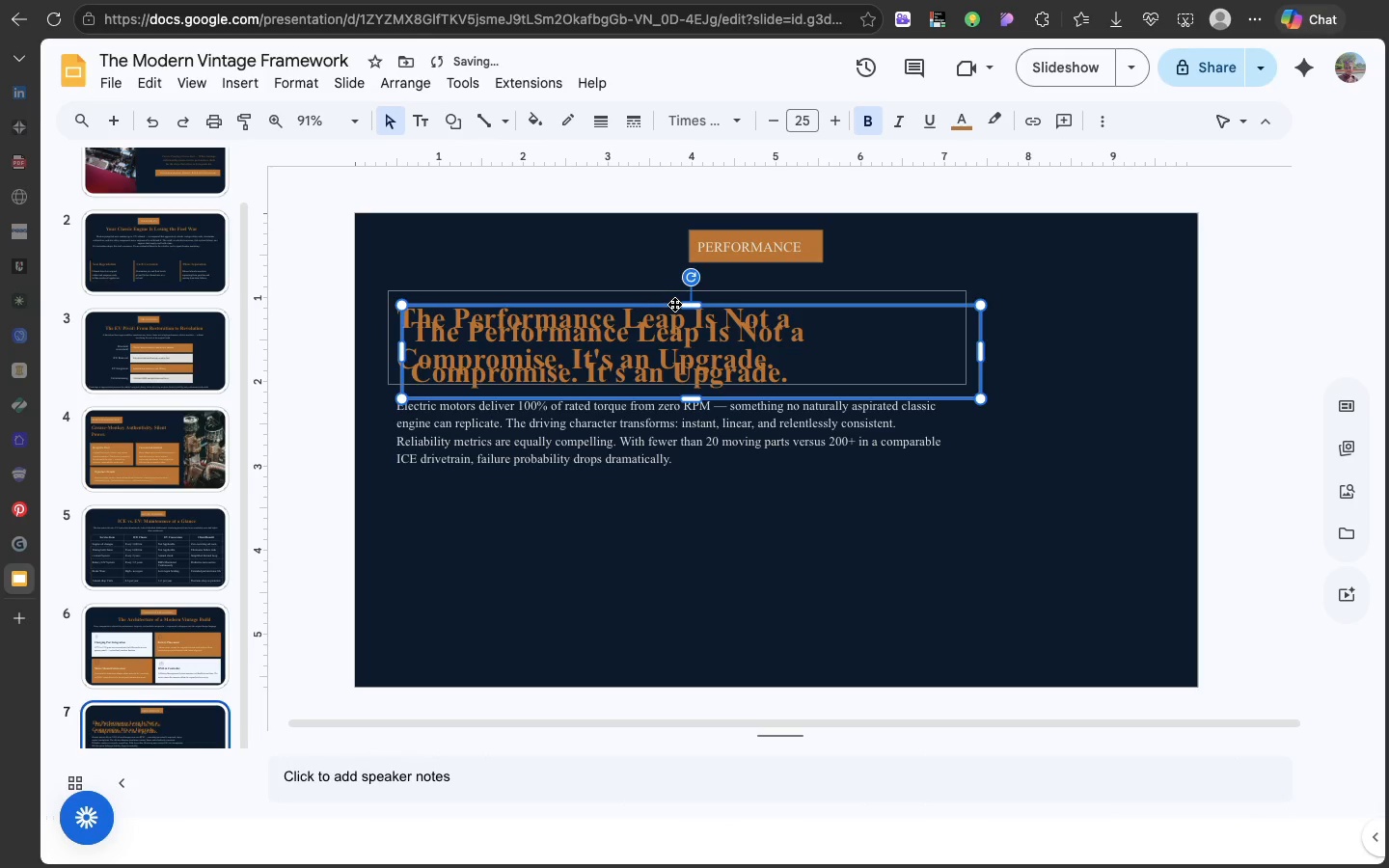 
left_click_drag(start_coordinate=[675, 307], to_coordinate=[674, 485])
 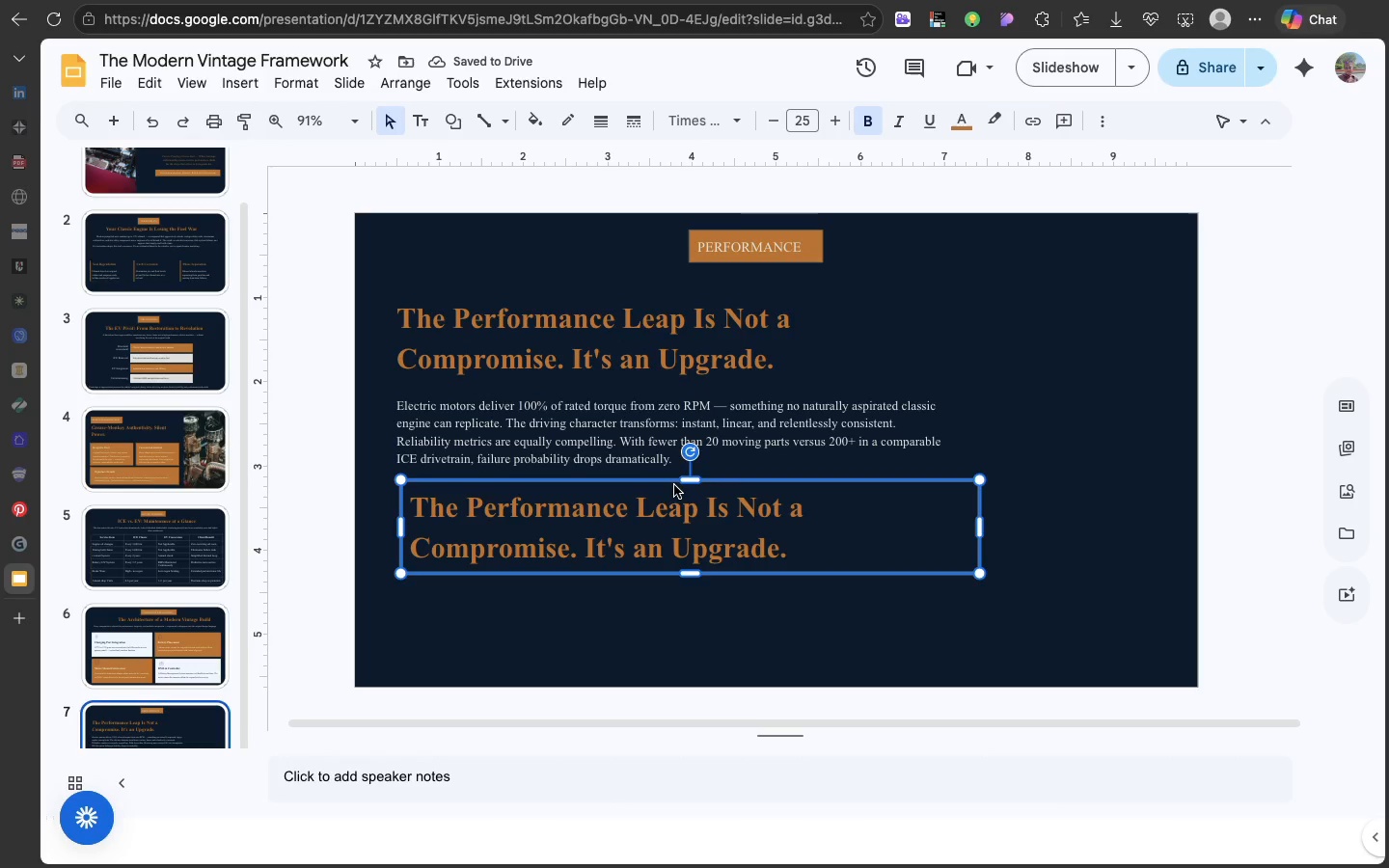 
triple_click([666, 544])
 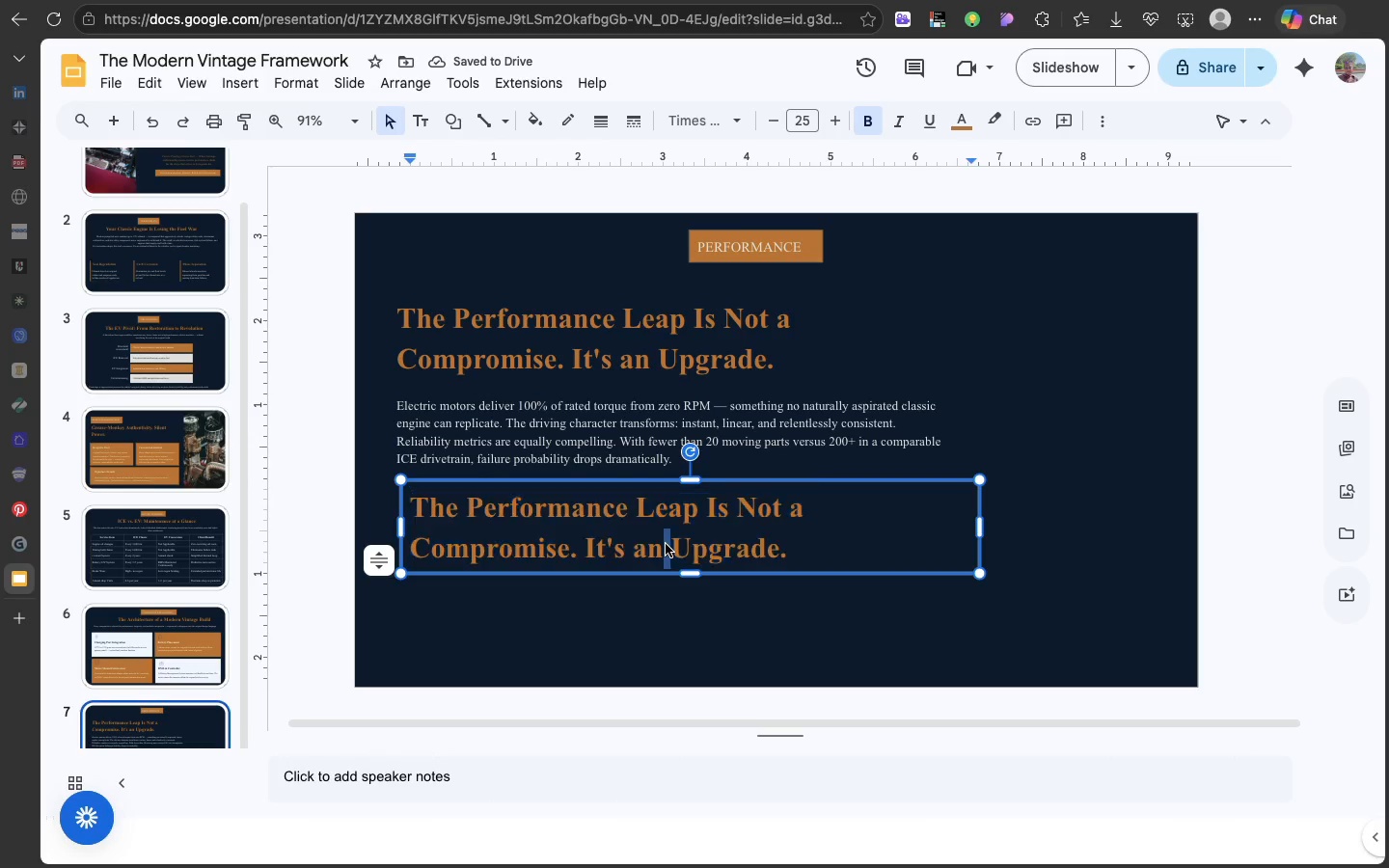 
triple_click([666, 544])
 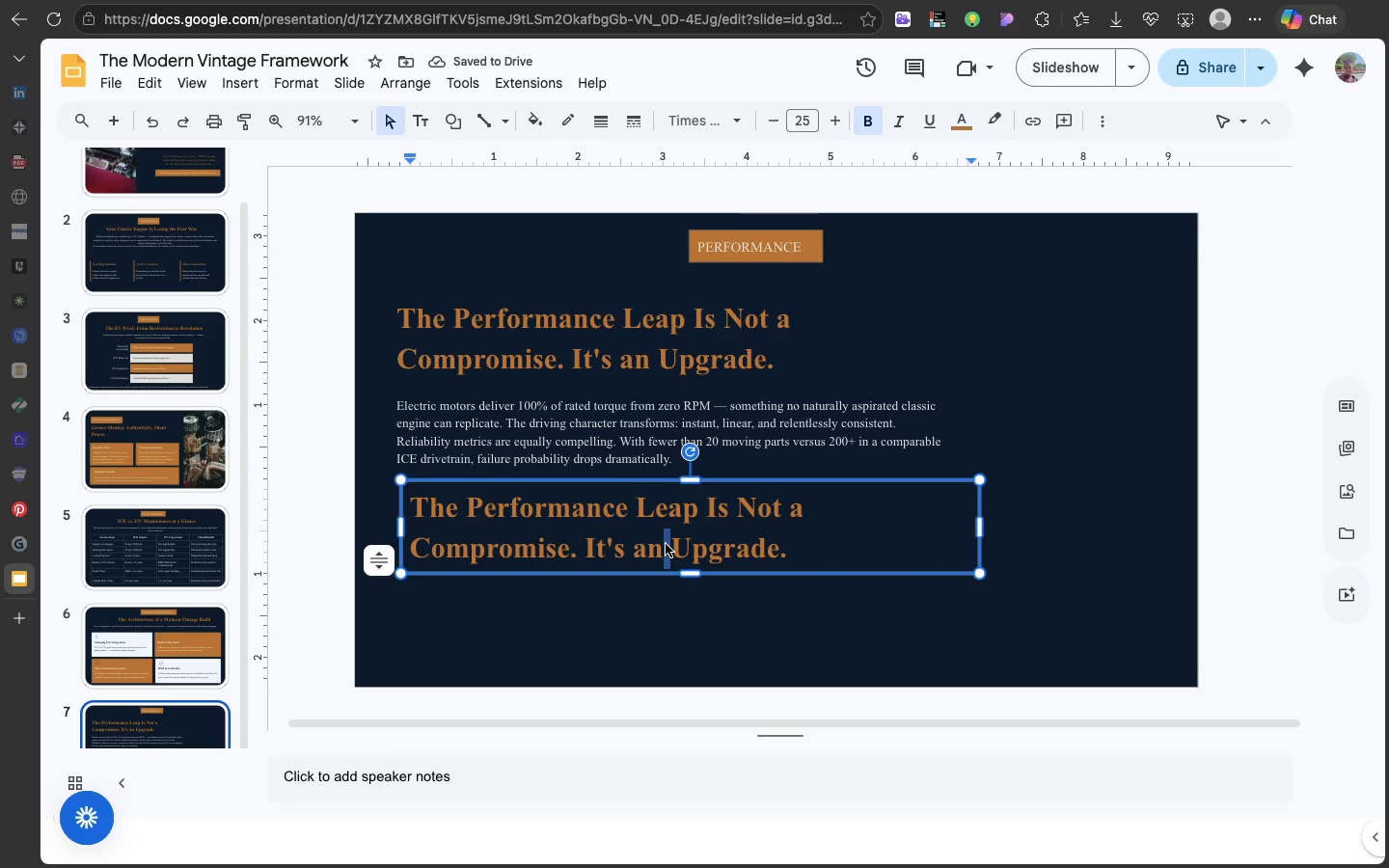 
triple_click([666, 544])
 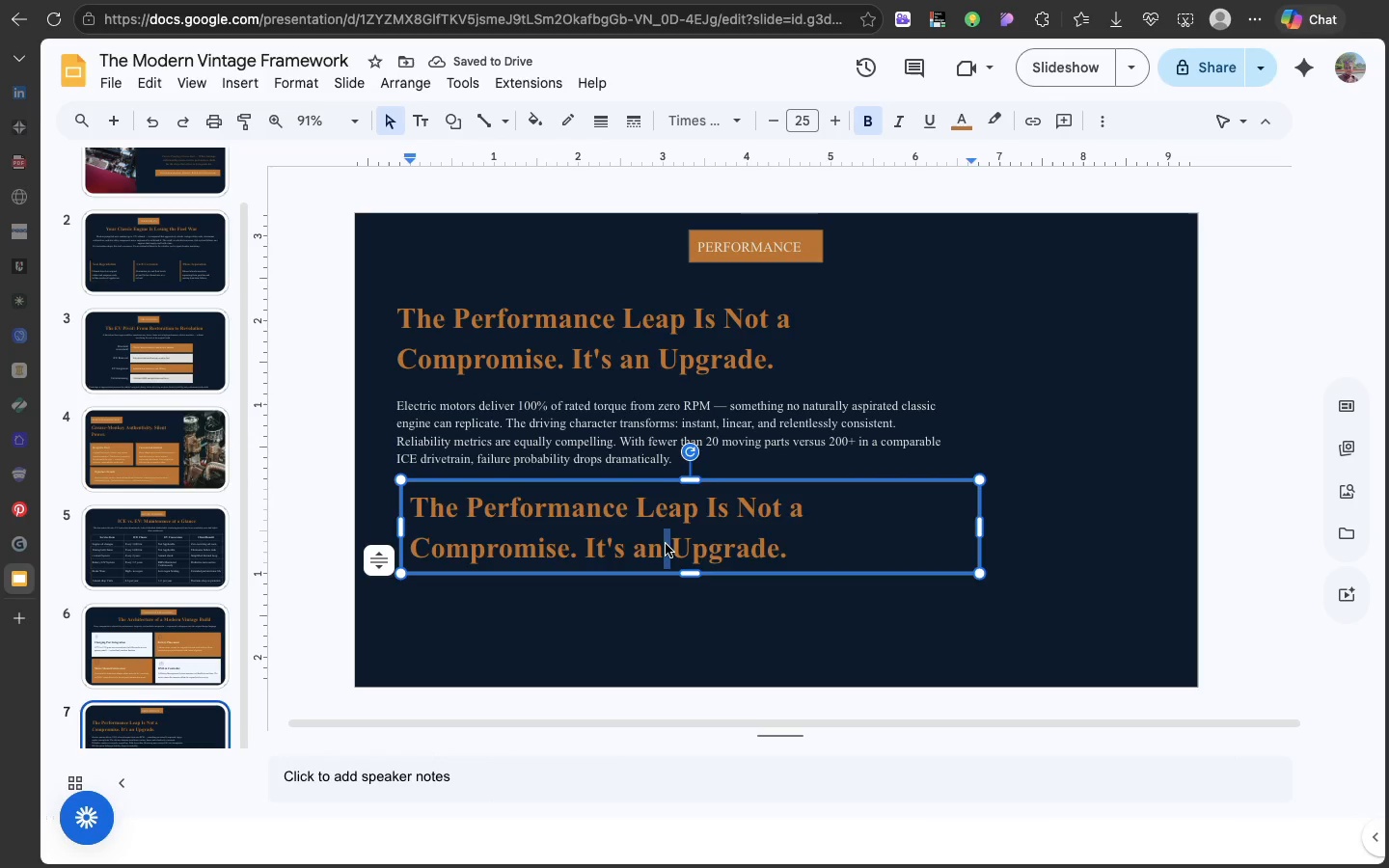 
triple_click([666, 544])
 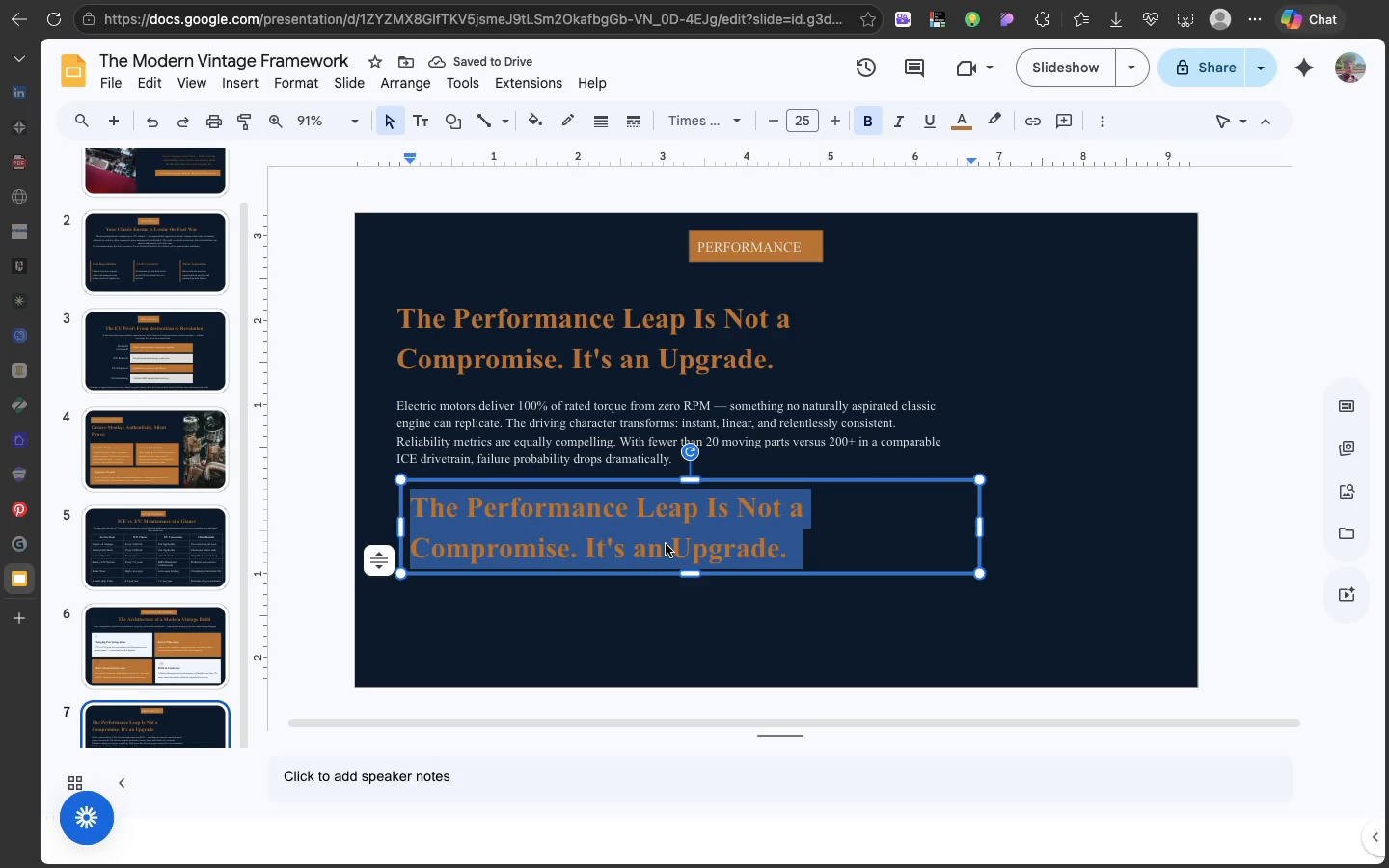 
triple_click([666, 544])
 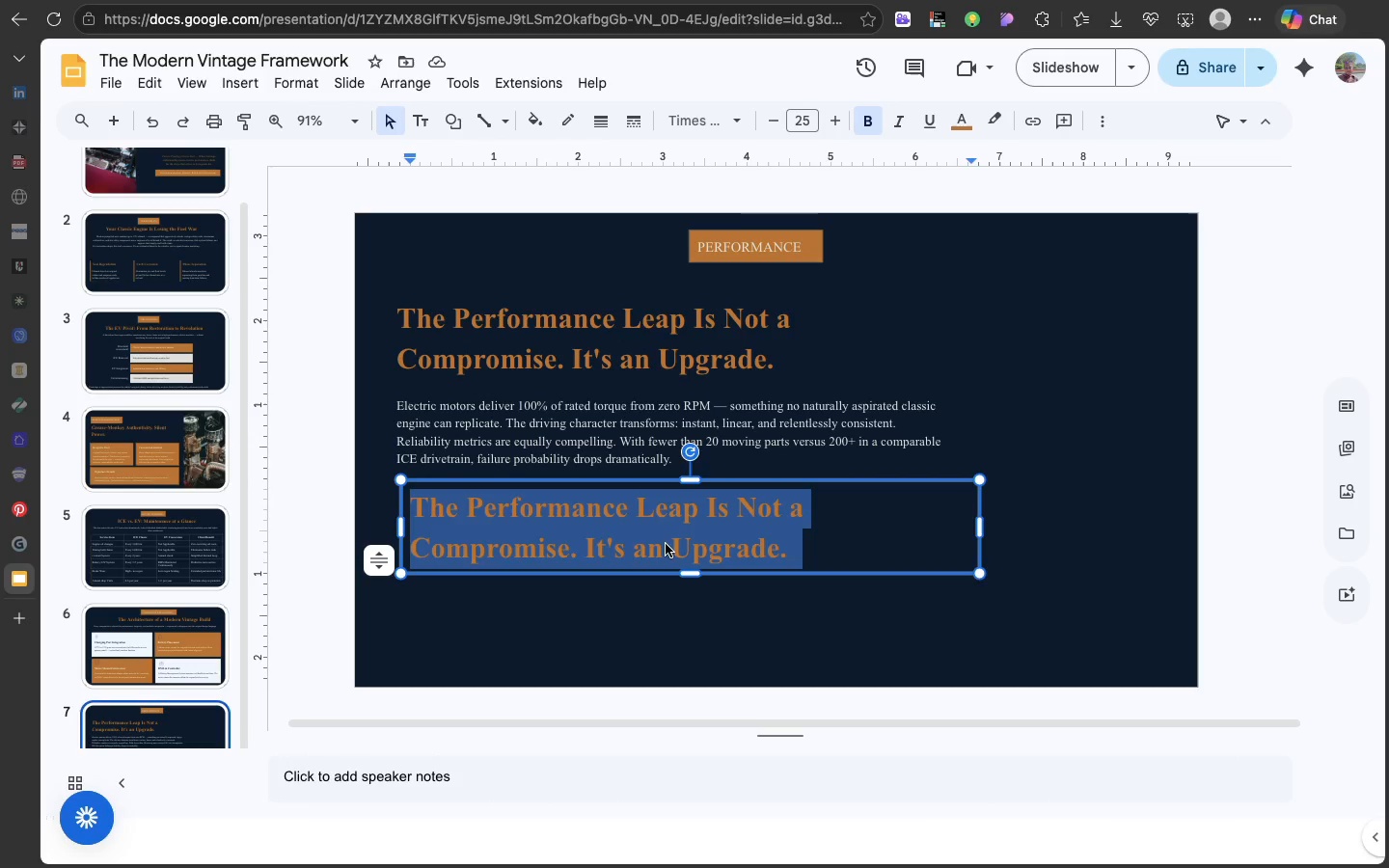 
hold_key(key=0, duration=0.33)
 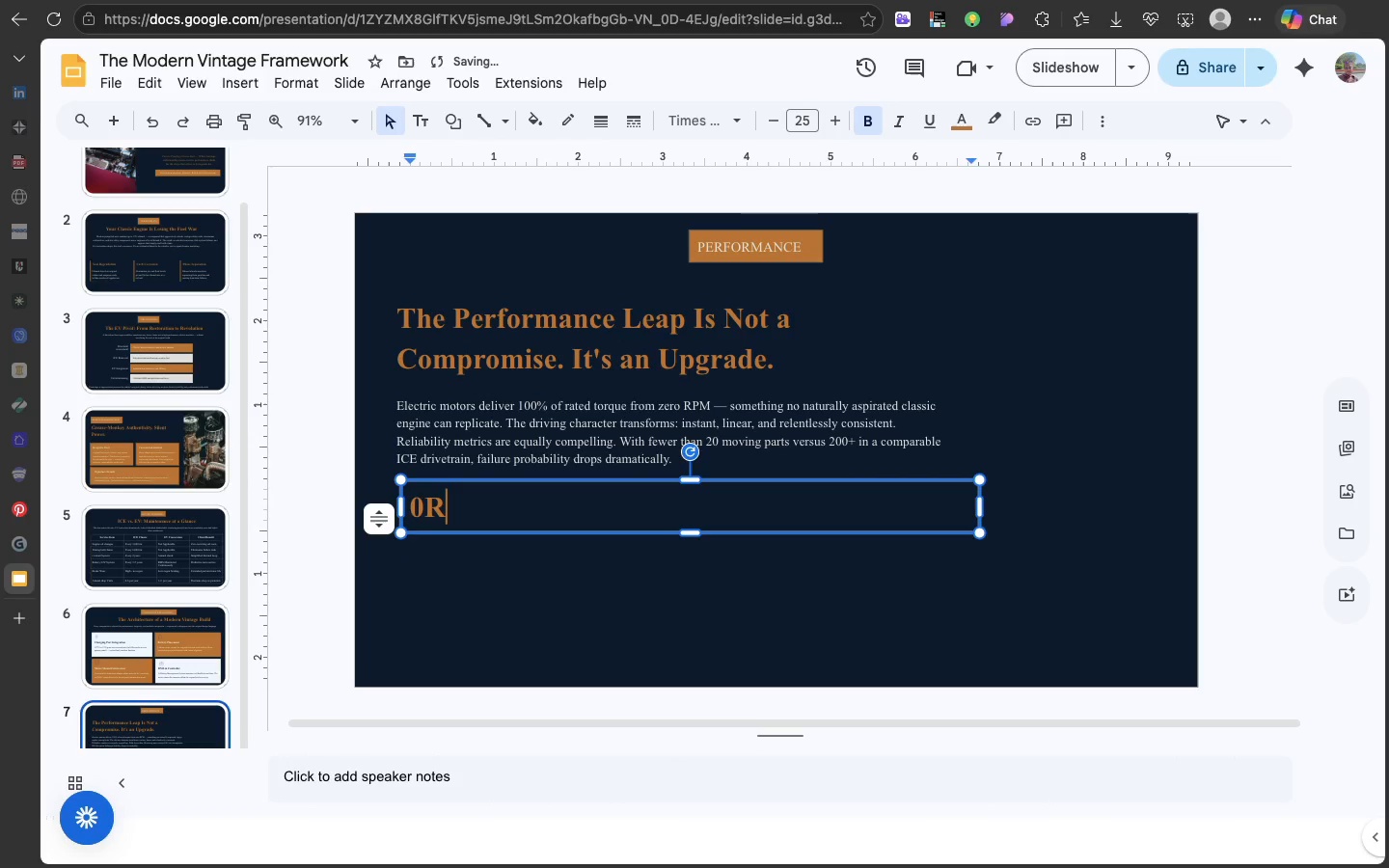 
type(RPM)
 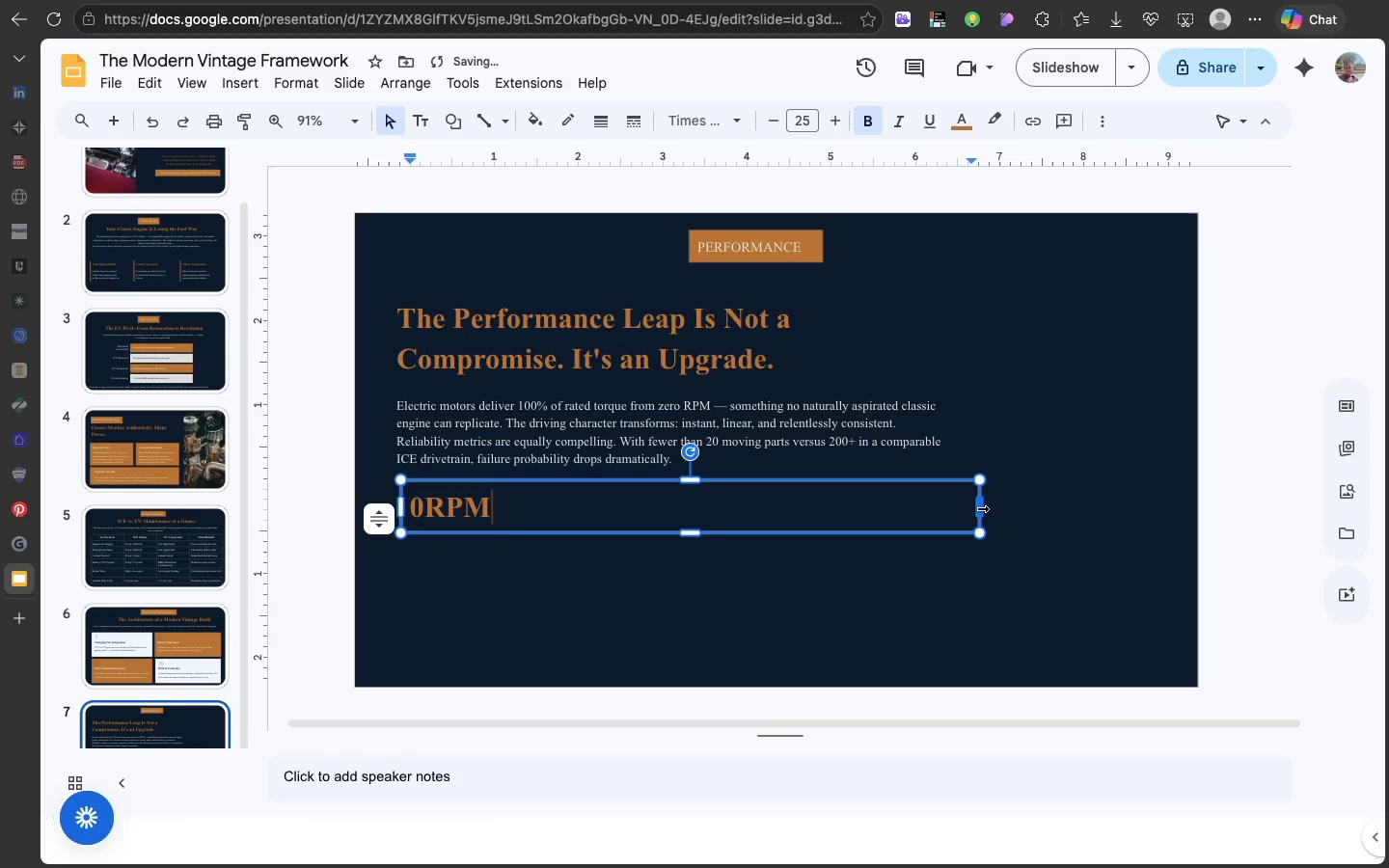 
left_click_drag(start_coordinate=[980, 507], to_coordinate=[601, 514])
 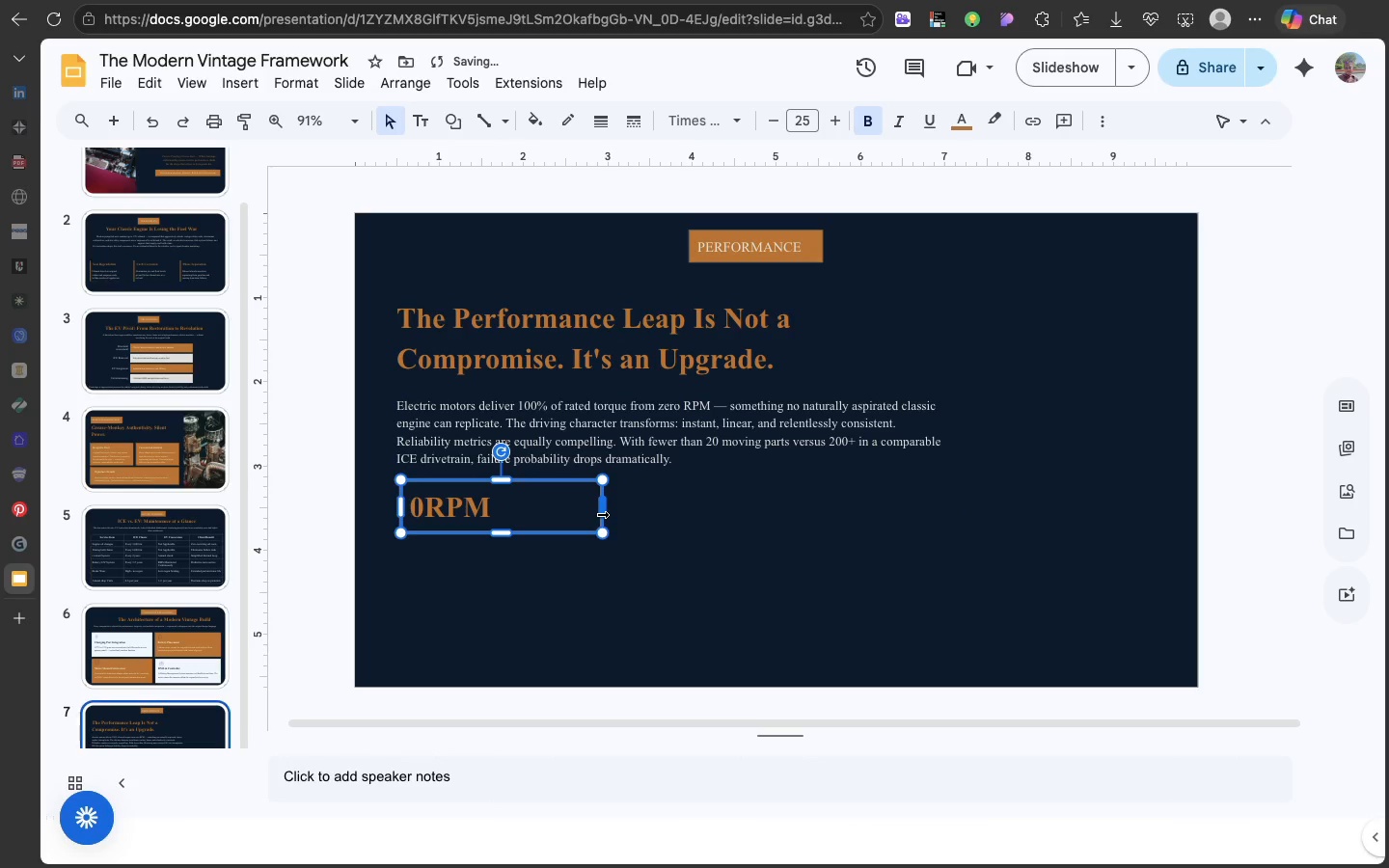 
left_click_drag(start_coordinate=[601, 514], to_coordinate=[507, 514])
 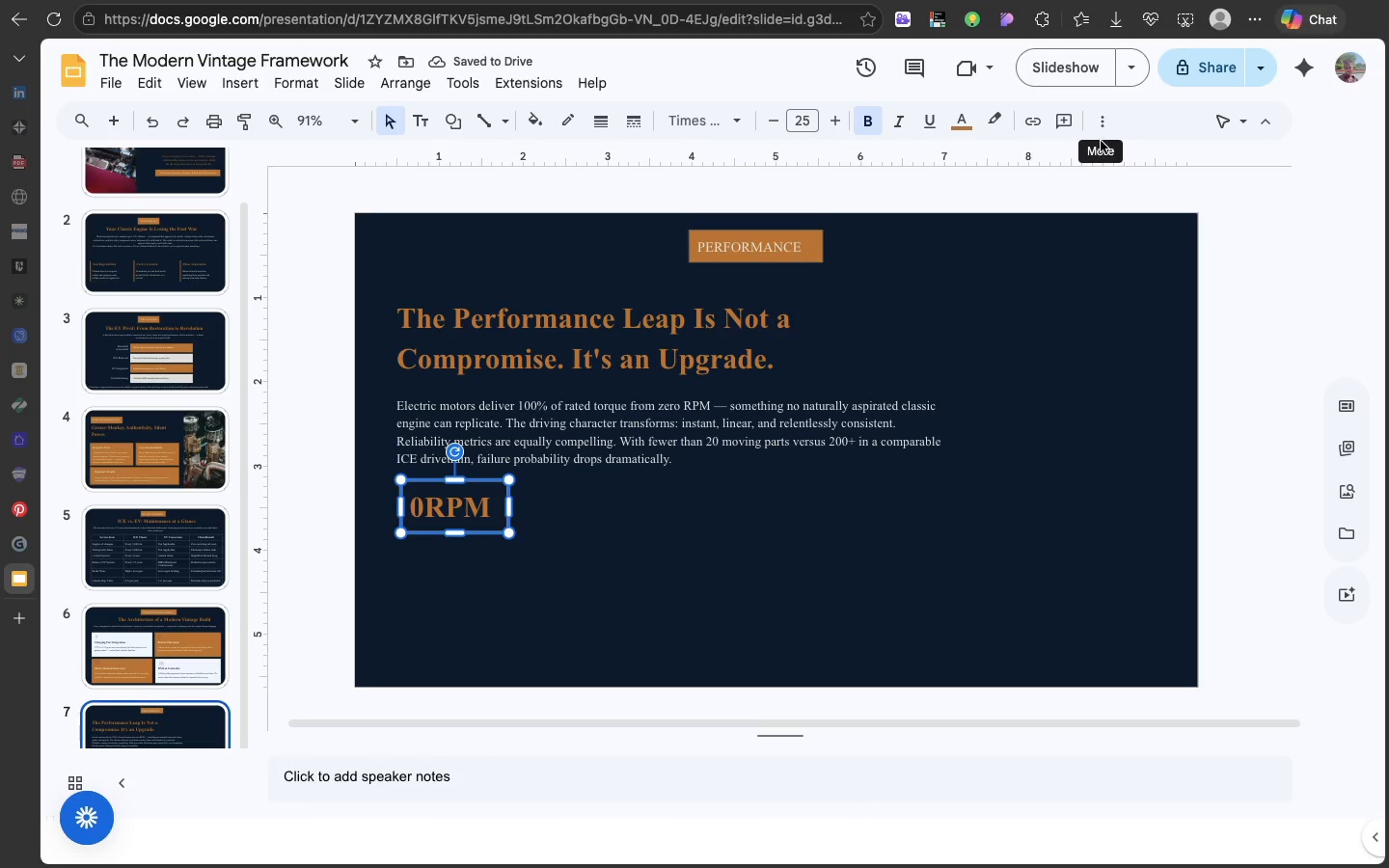 
left_click([1101, 124])
 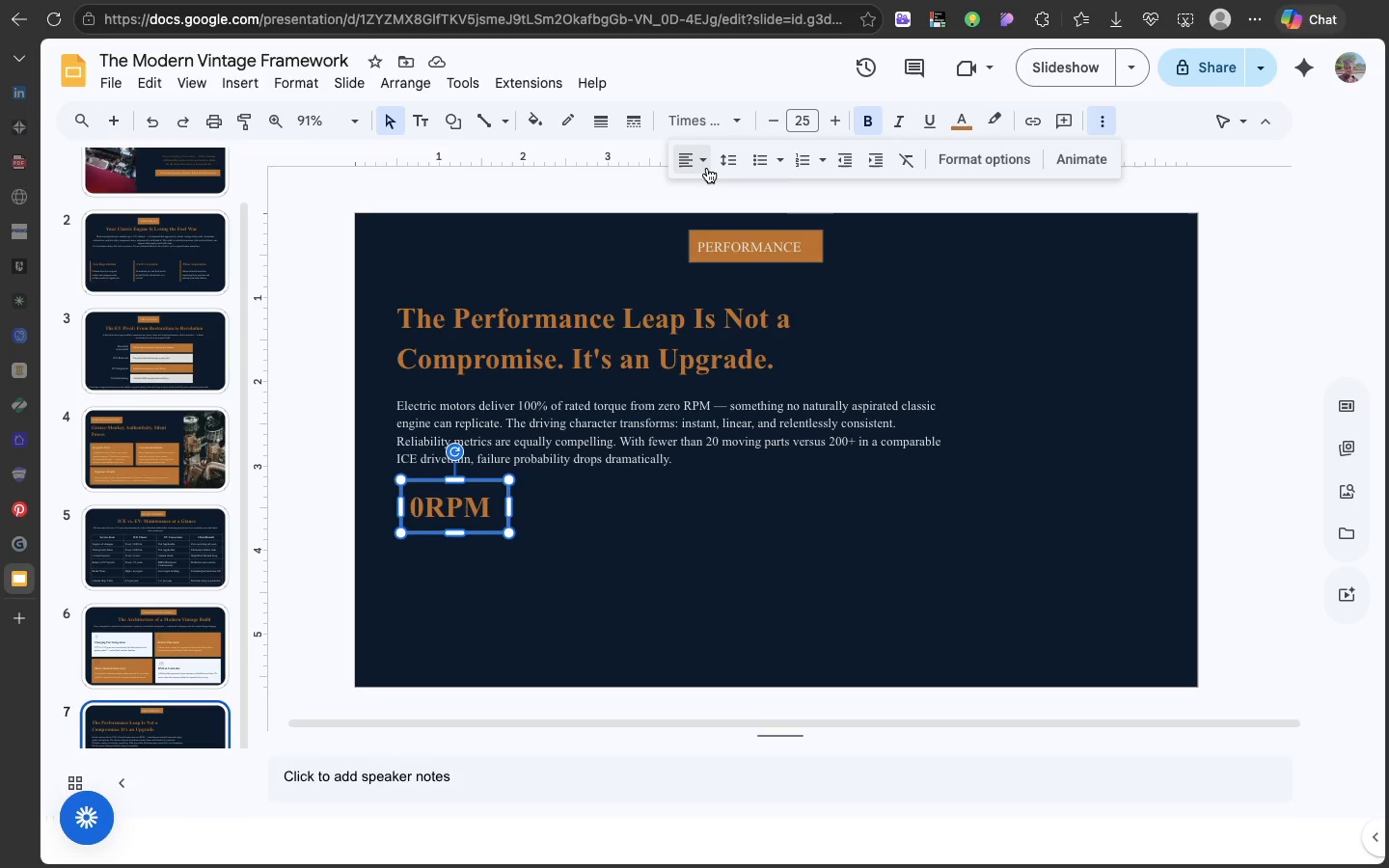 
left_click([707, 167])
 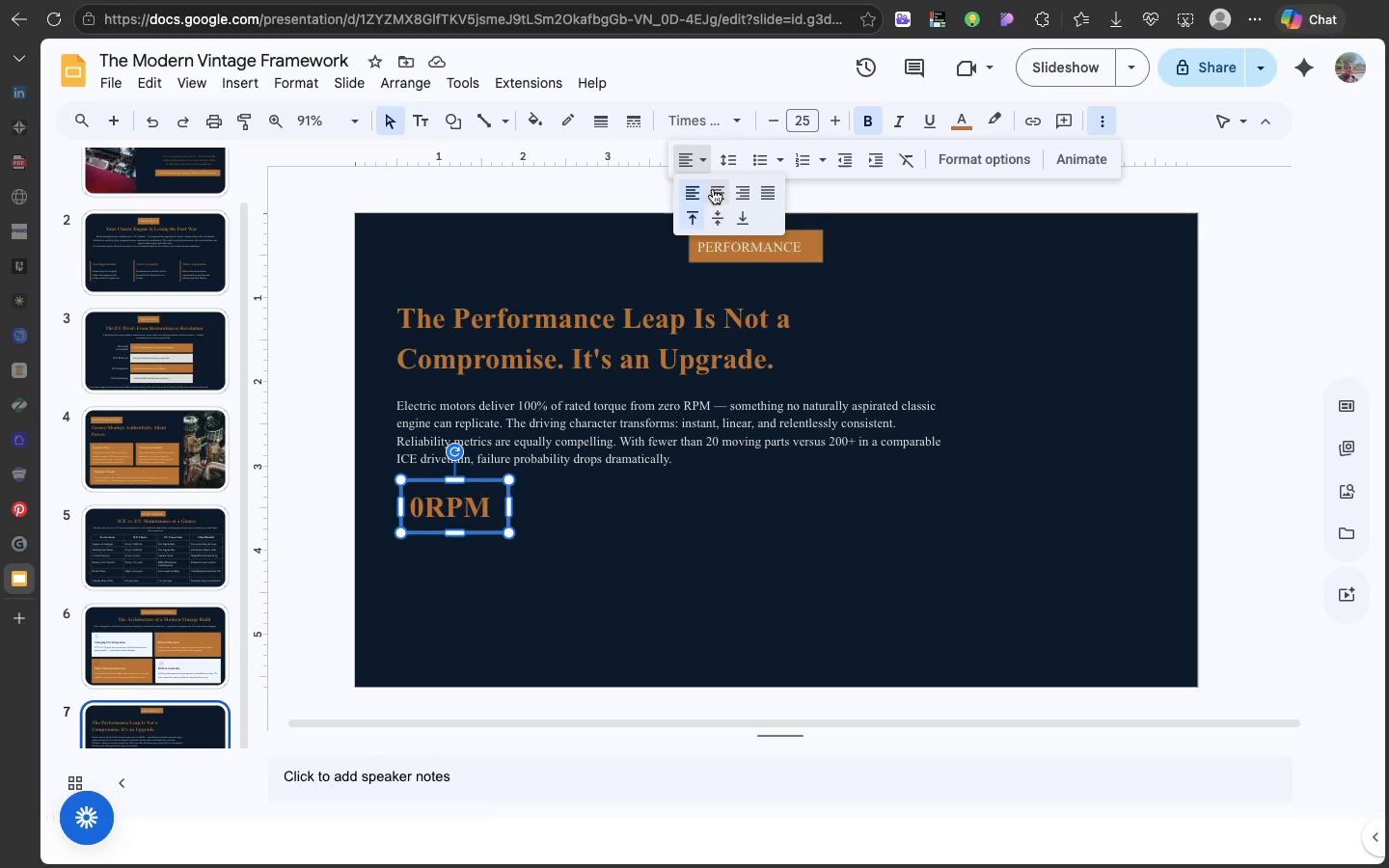 
left_click([713, 189])
 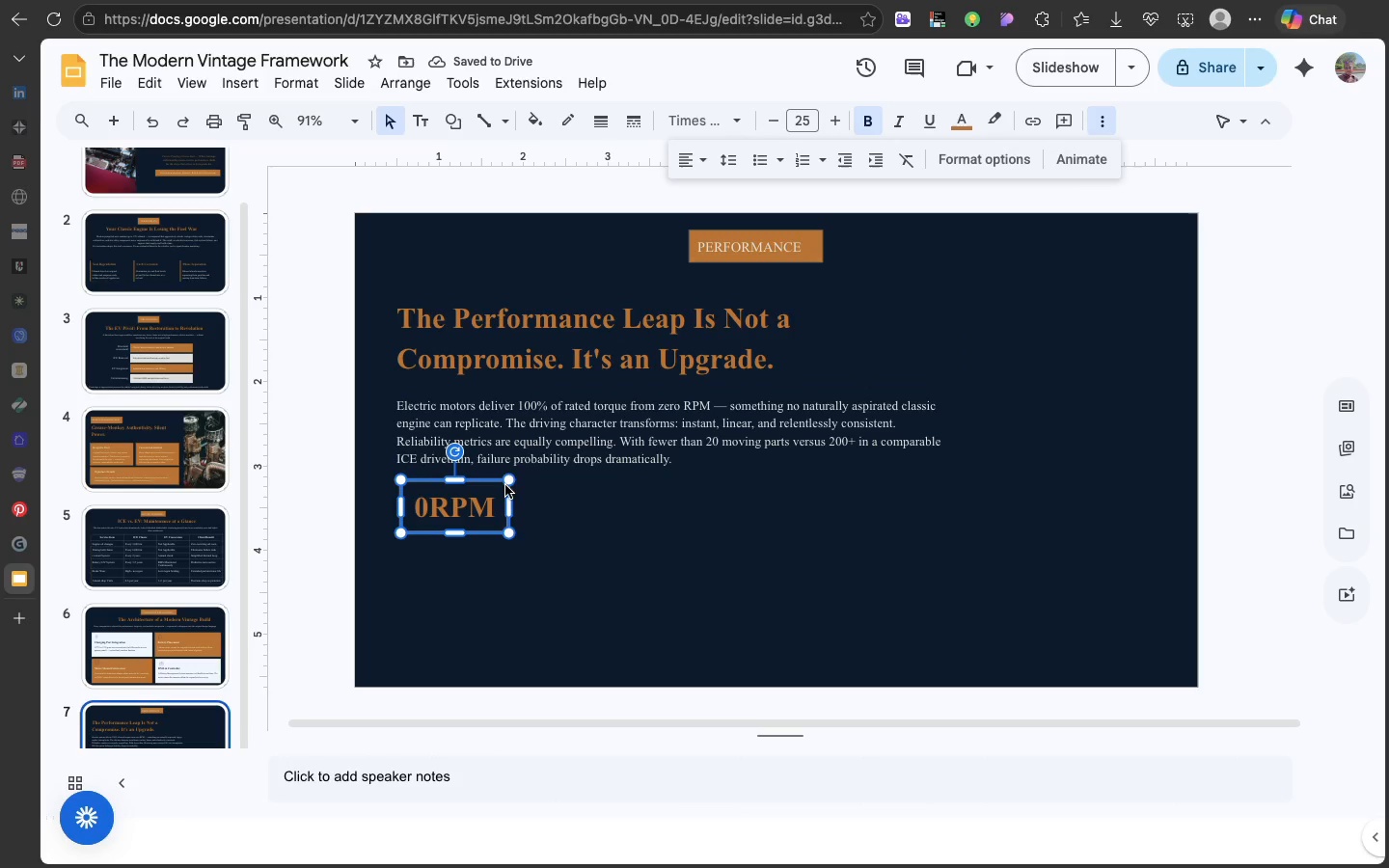 
left_click_drag(start_coordinate=[478, 480], to_coordinate=[478, 490])
 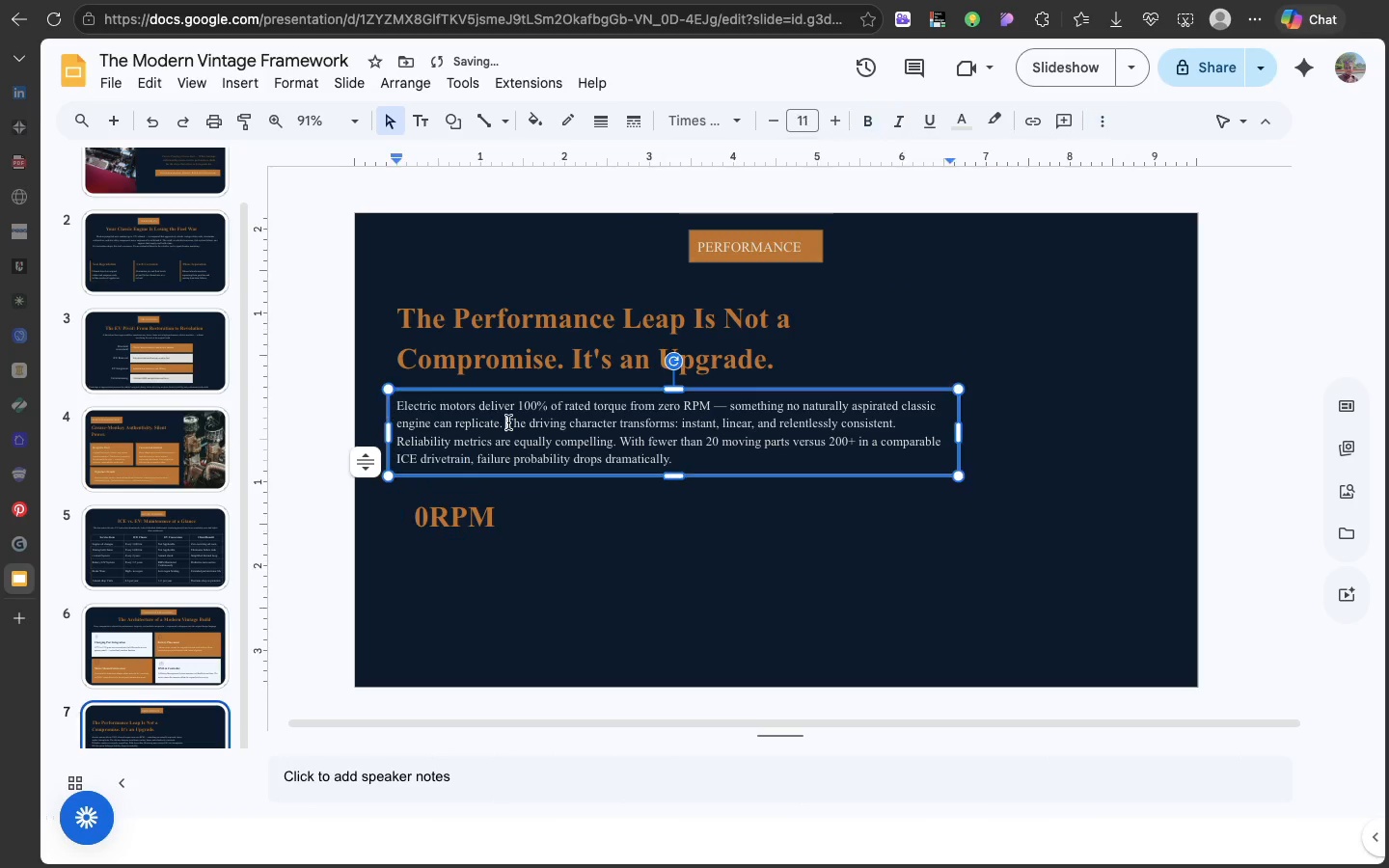 
double_click([508, 422])
 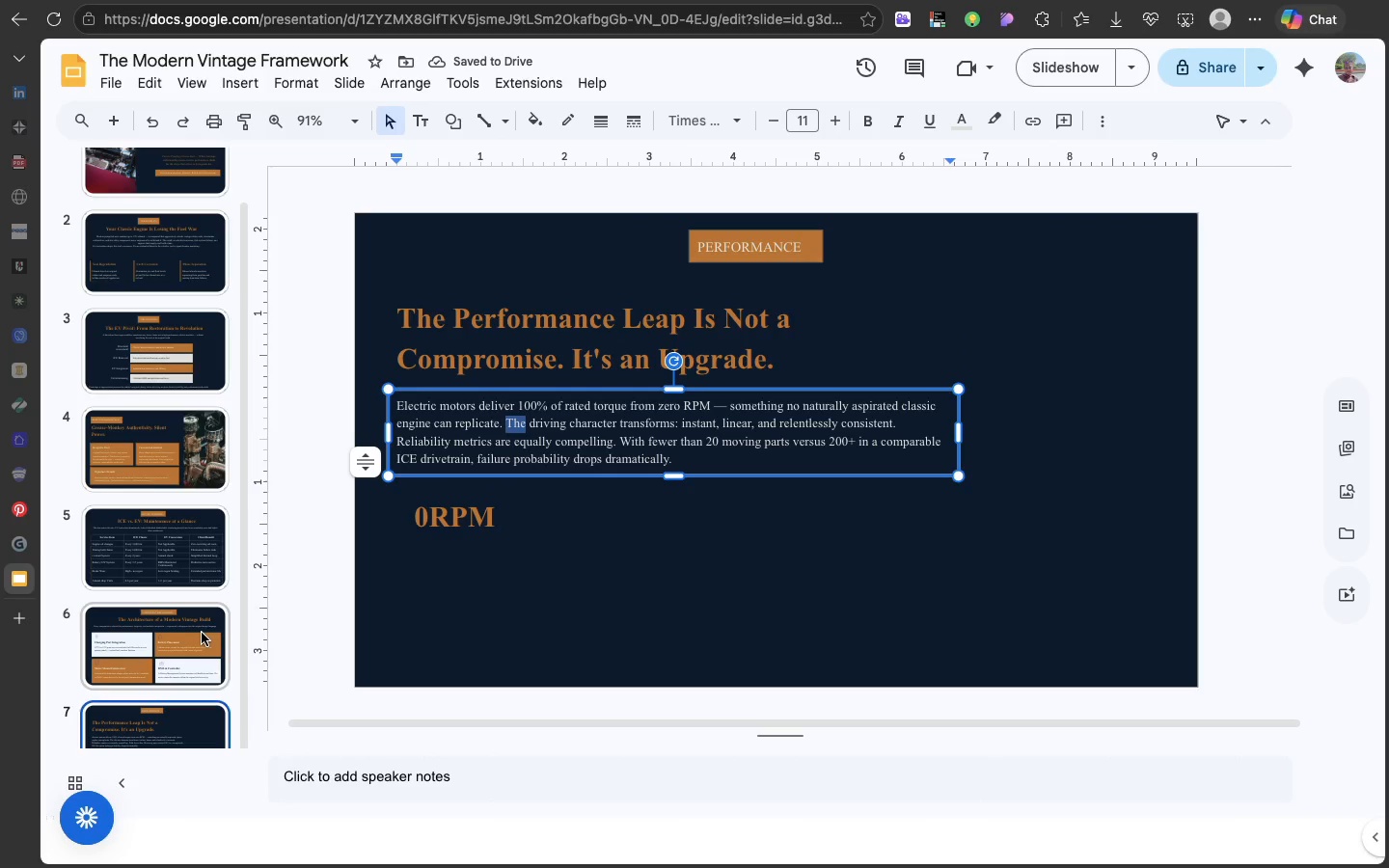 
left_click([202, 634])
 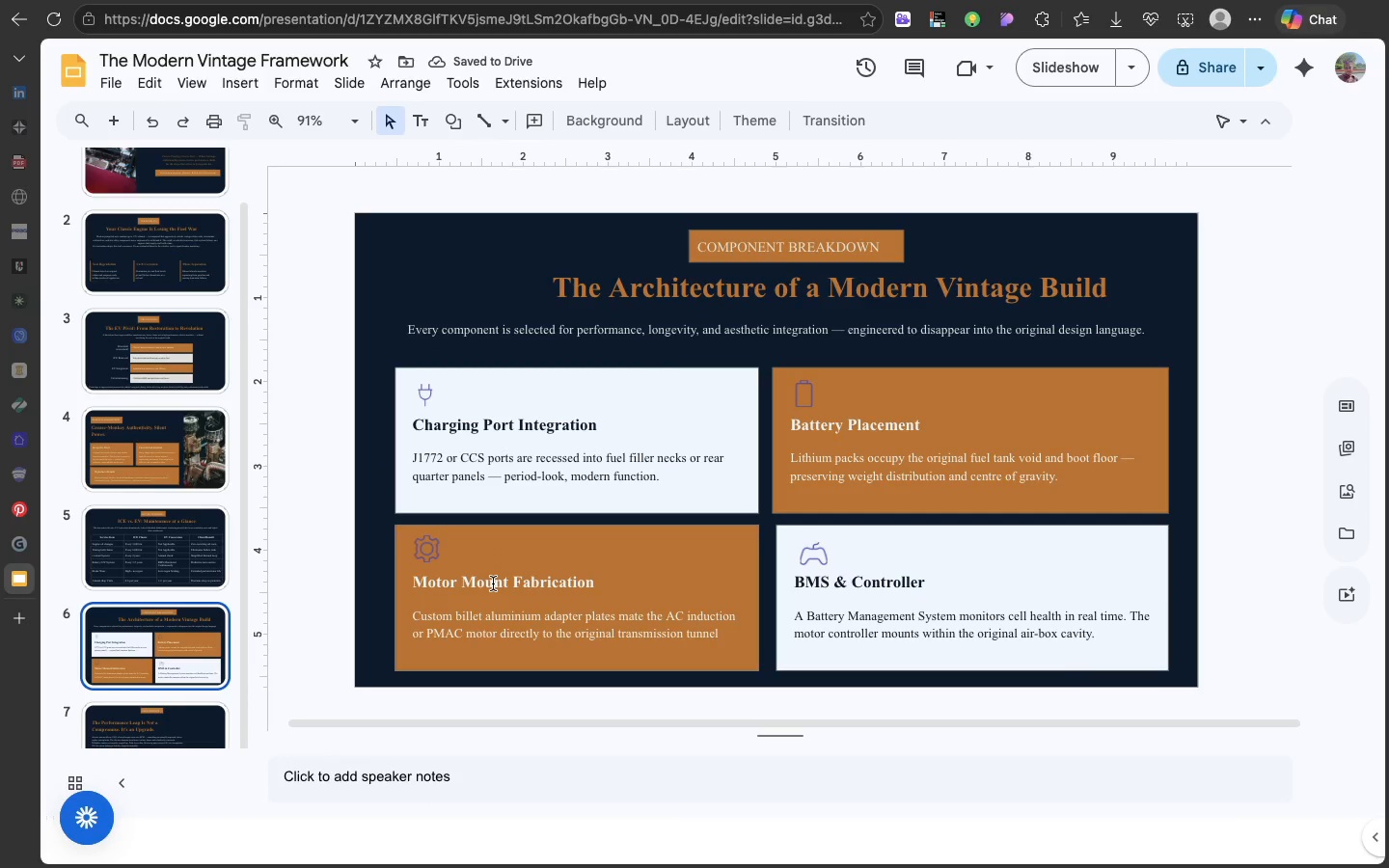 
left_click([493, 583])
 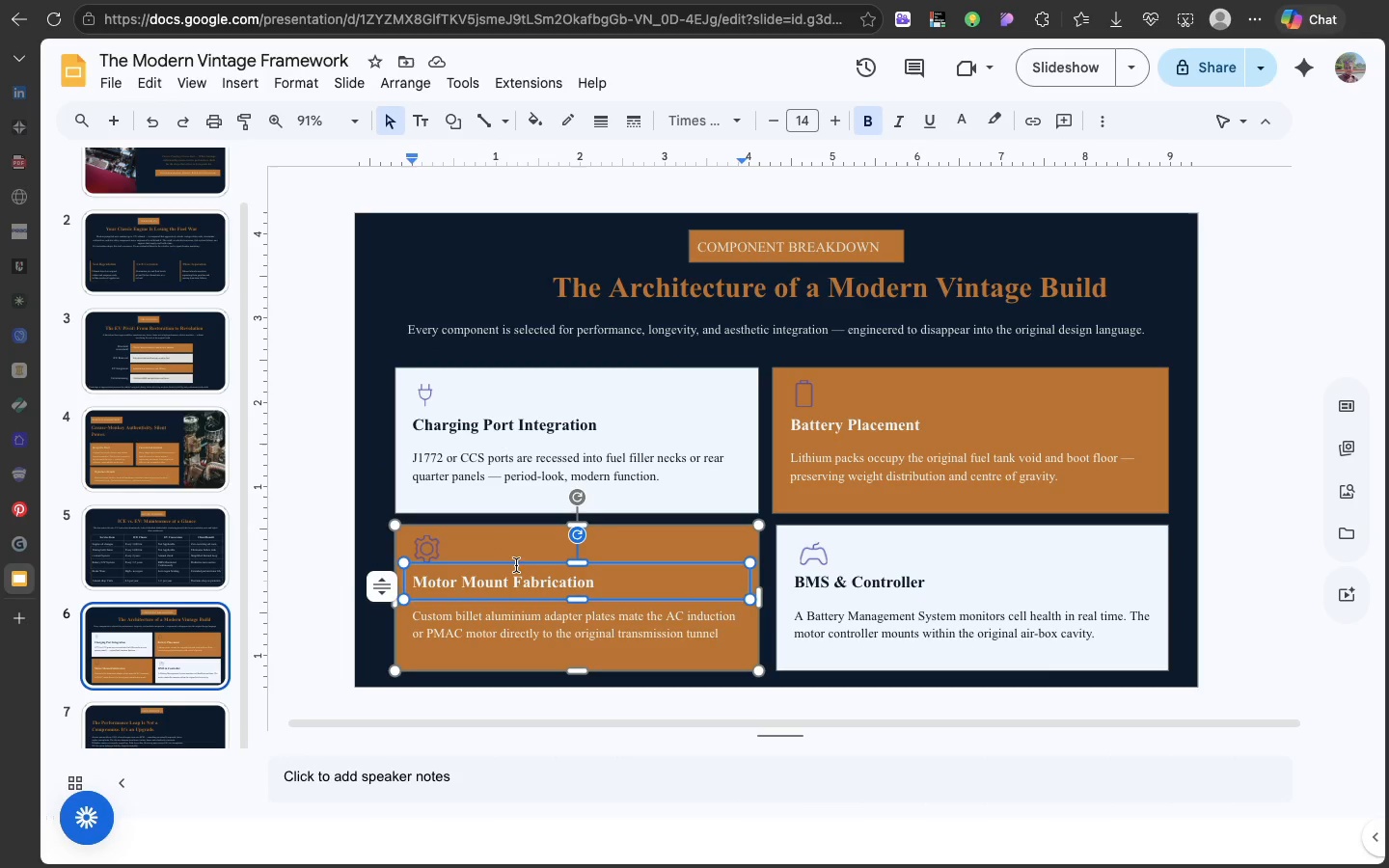 
left_click([516, 565])
 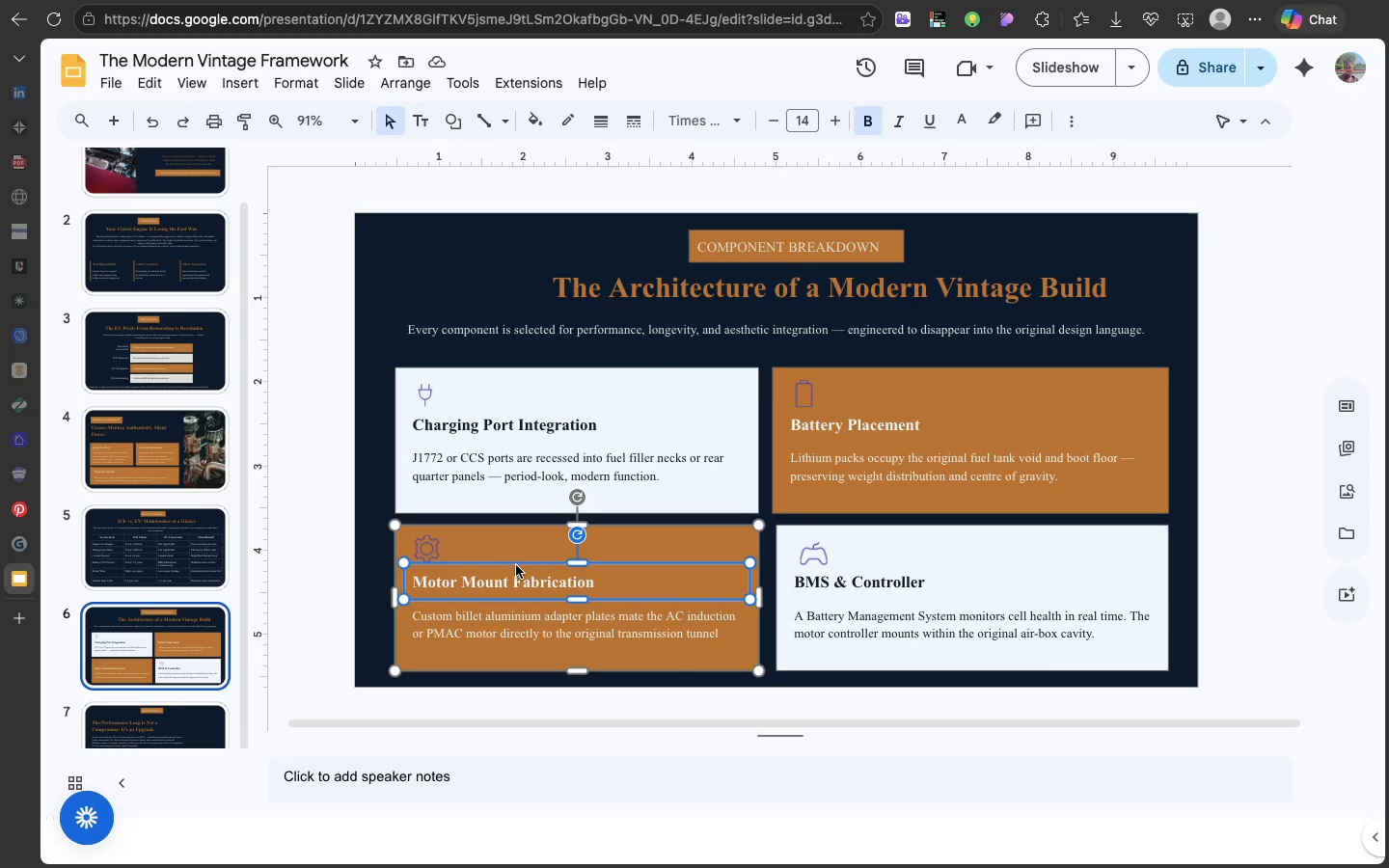 
key(Meta+C)
 